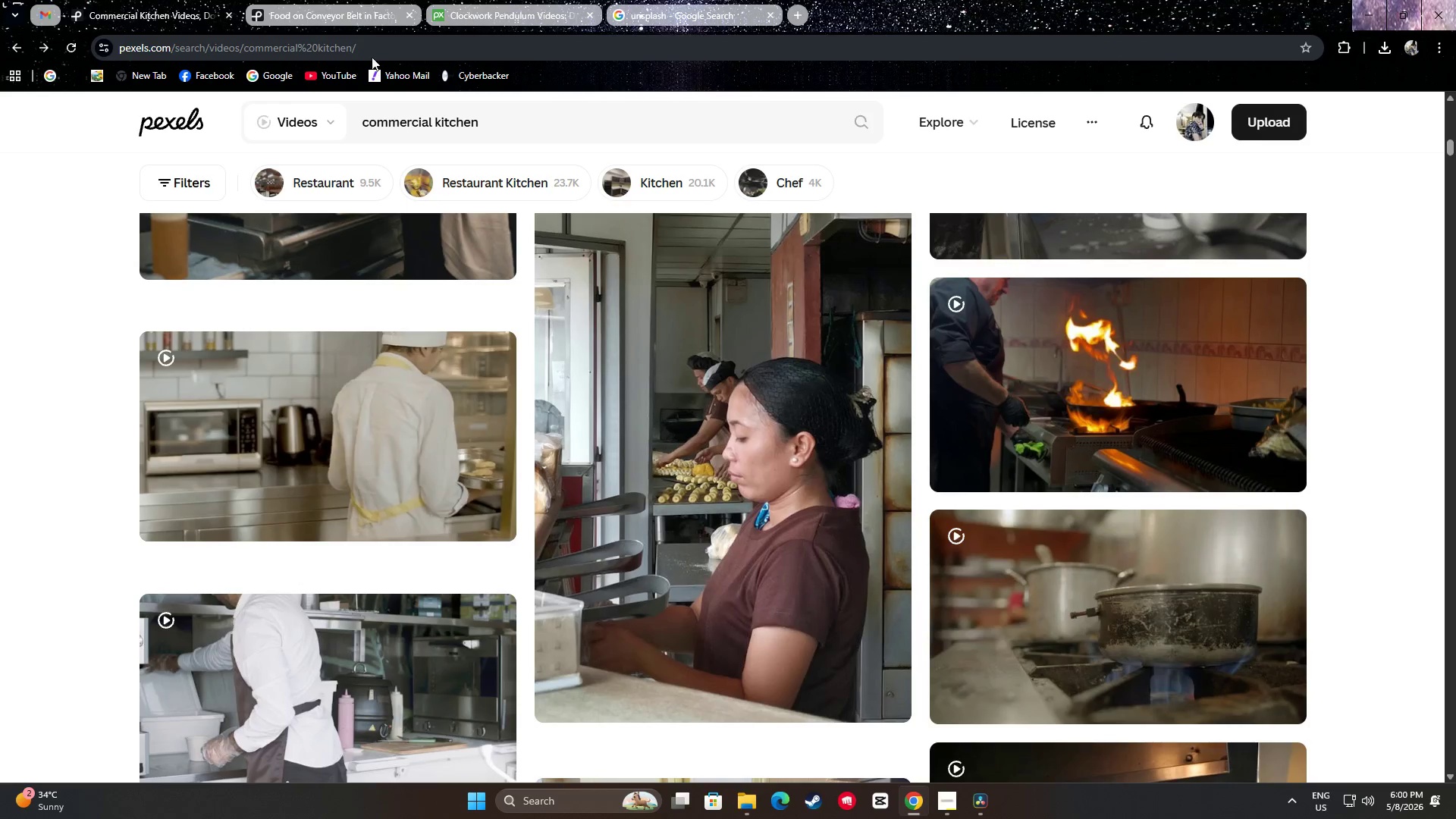 
double_click([494, 126])
 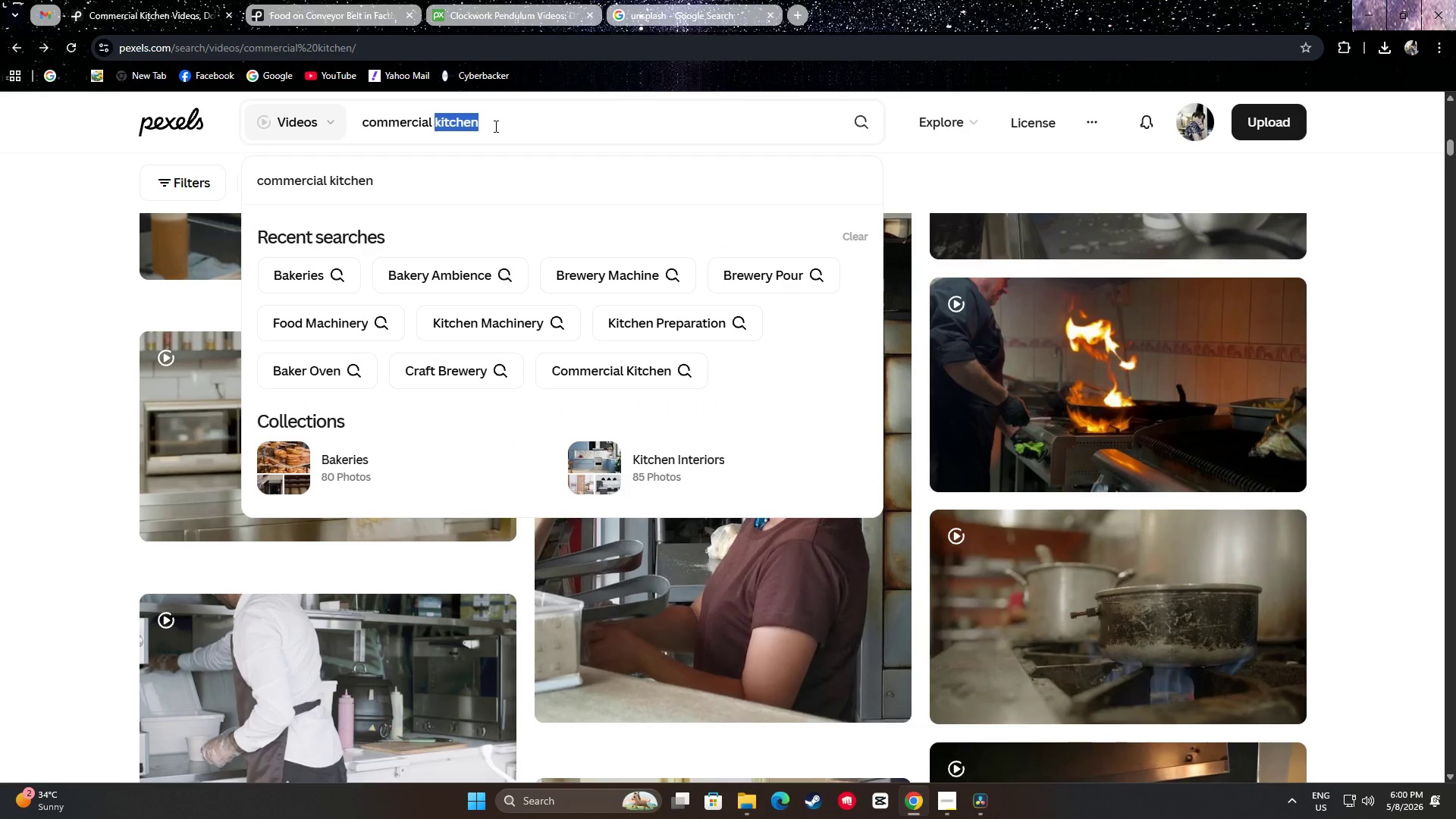 
triple_click([494, 126])
 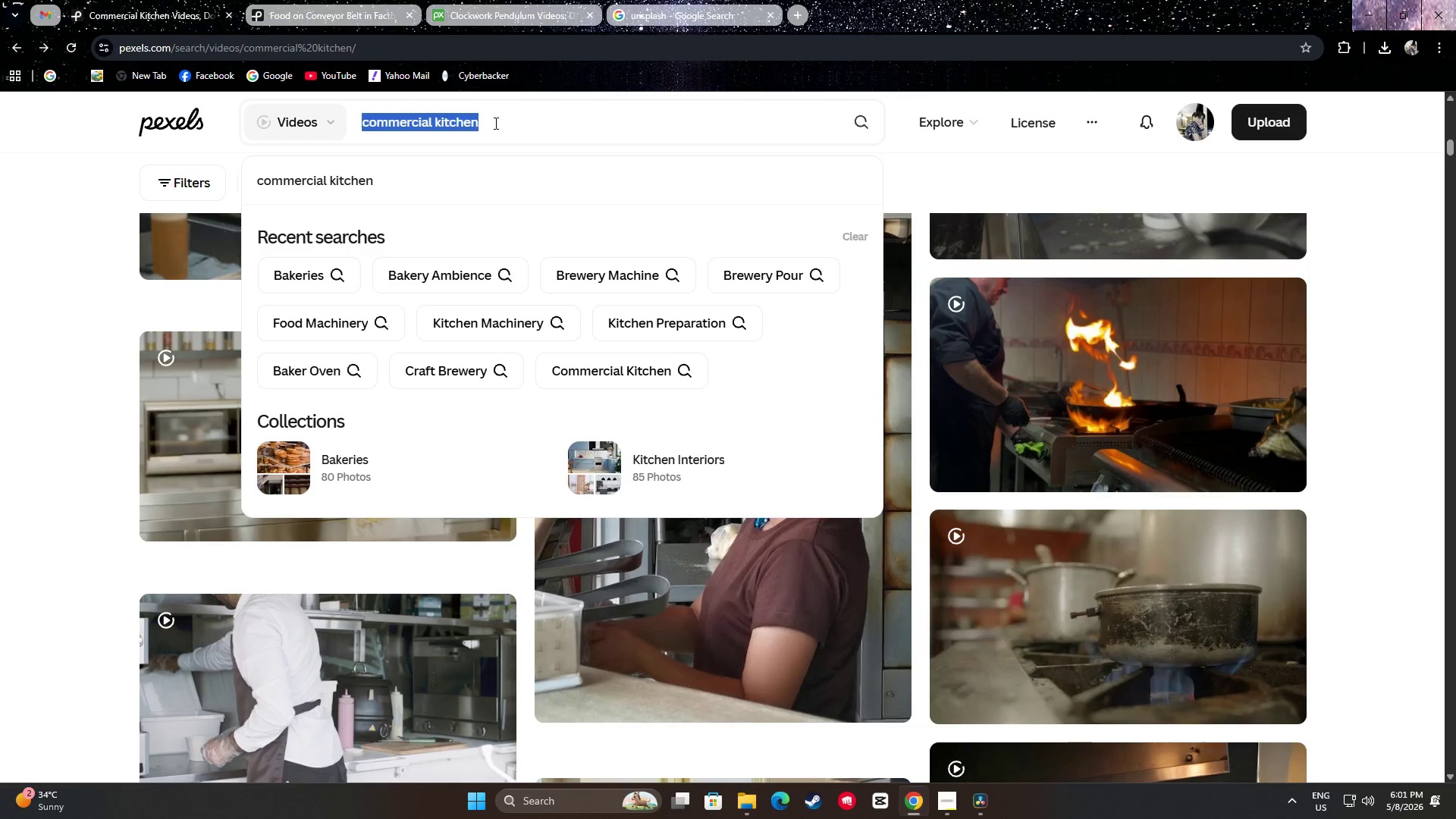 
wait(7.41)
 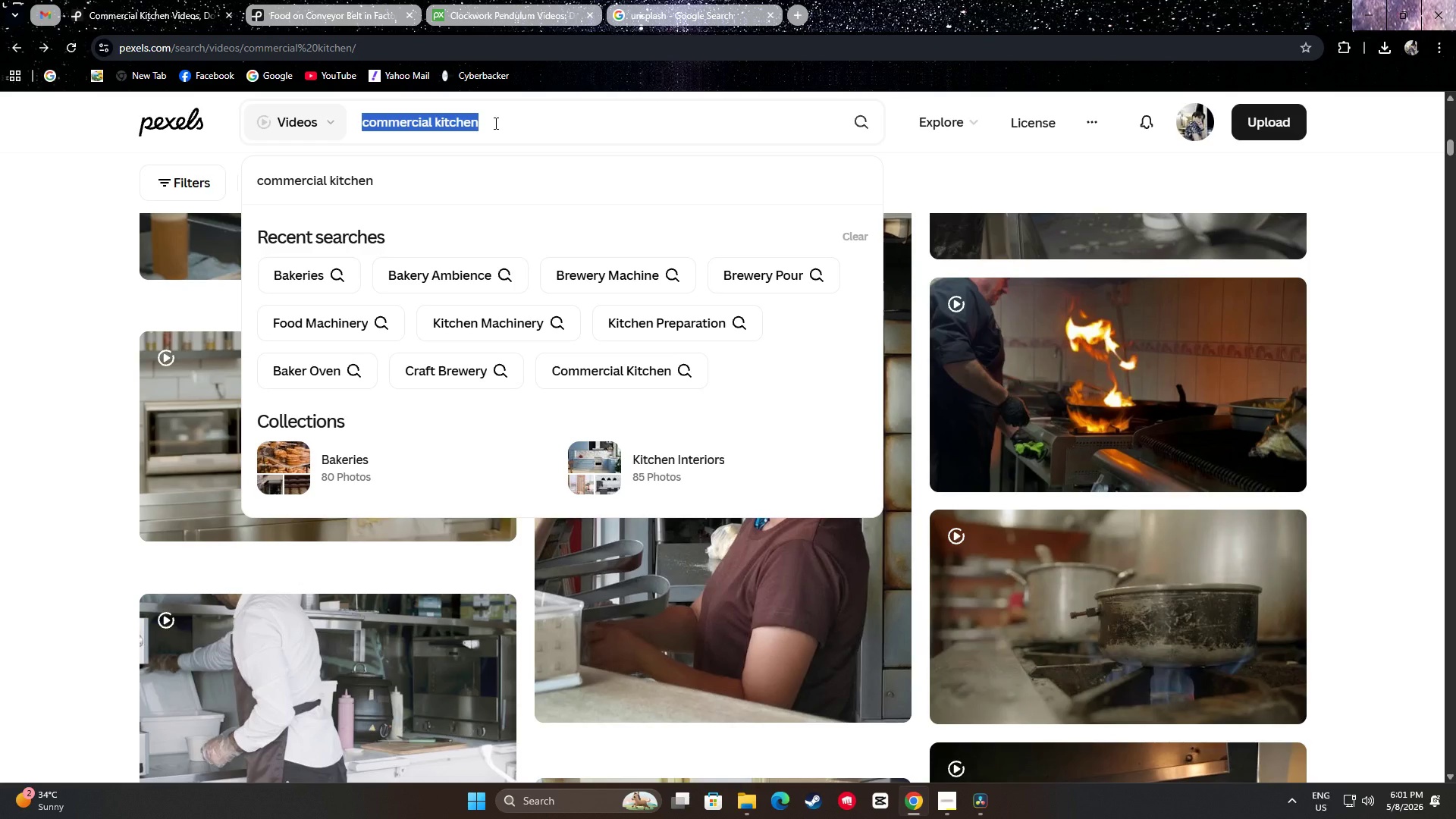 
type(pastry chef)
 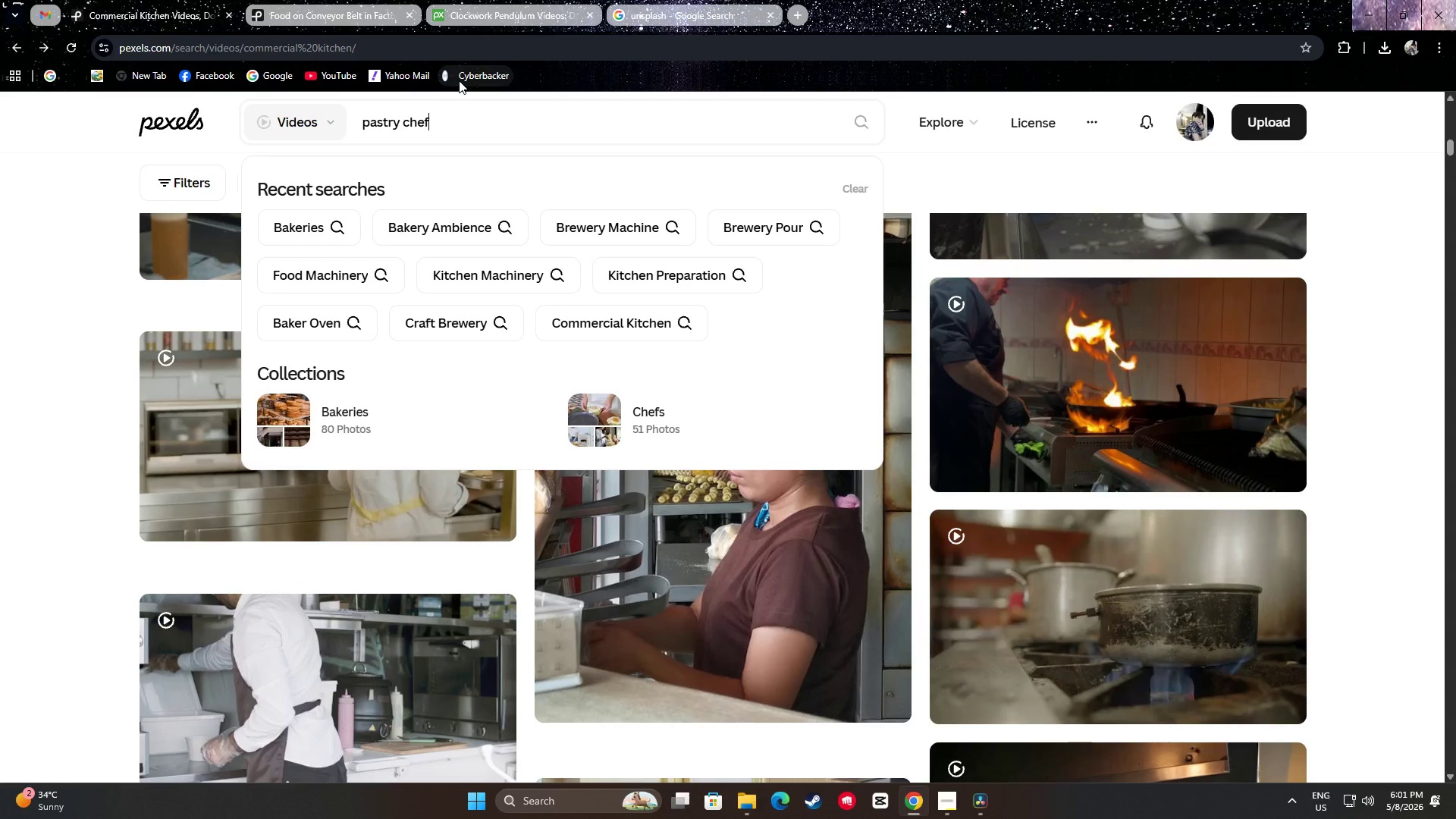 
key(Enter)
 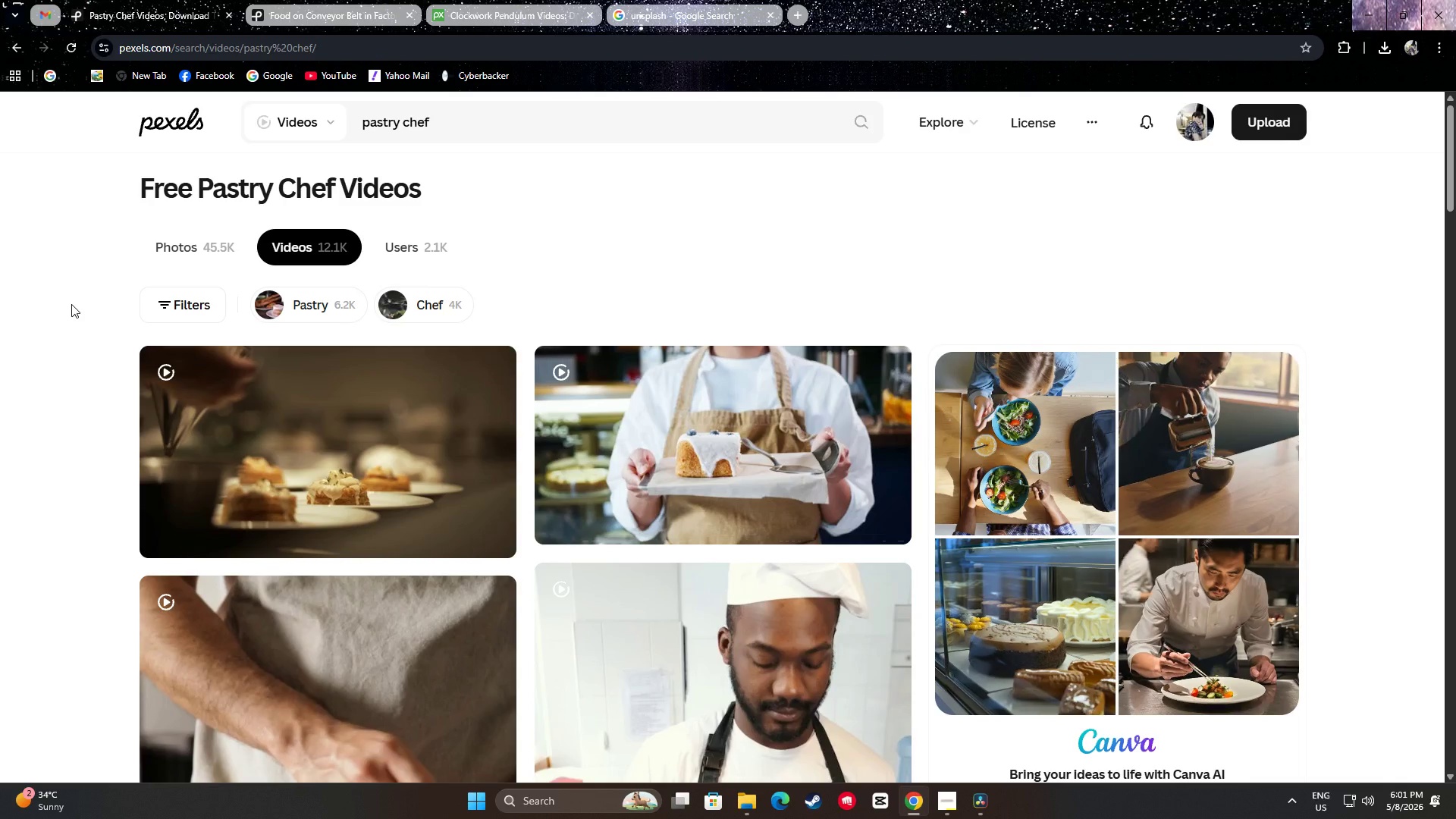 
wait(6.7)
 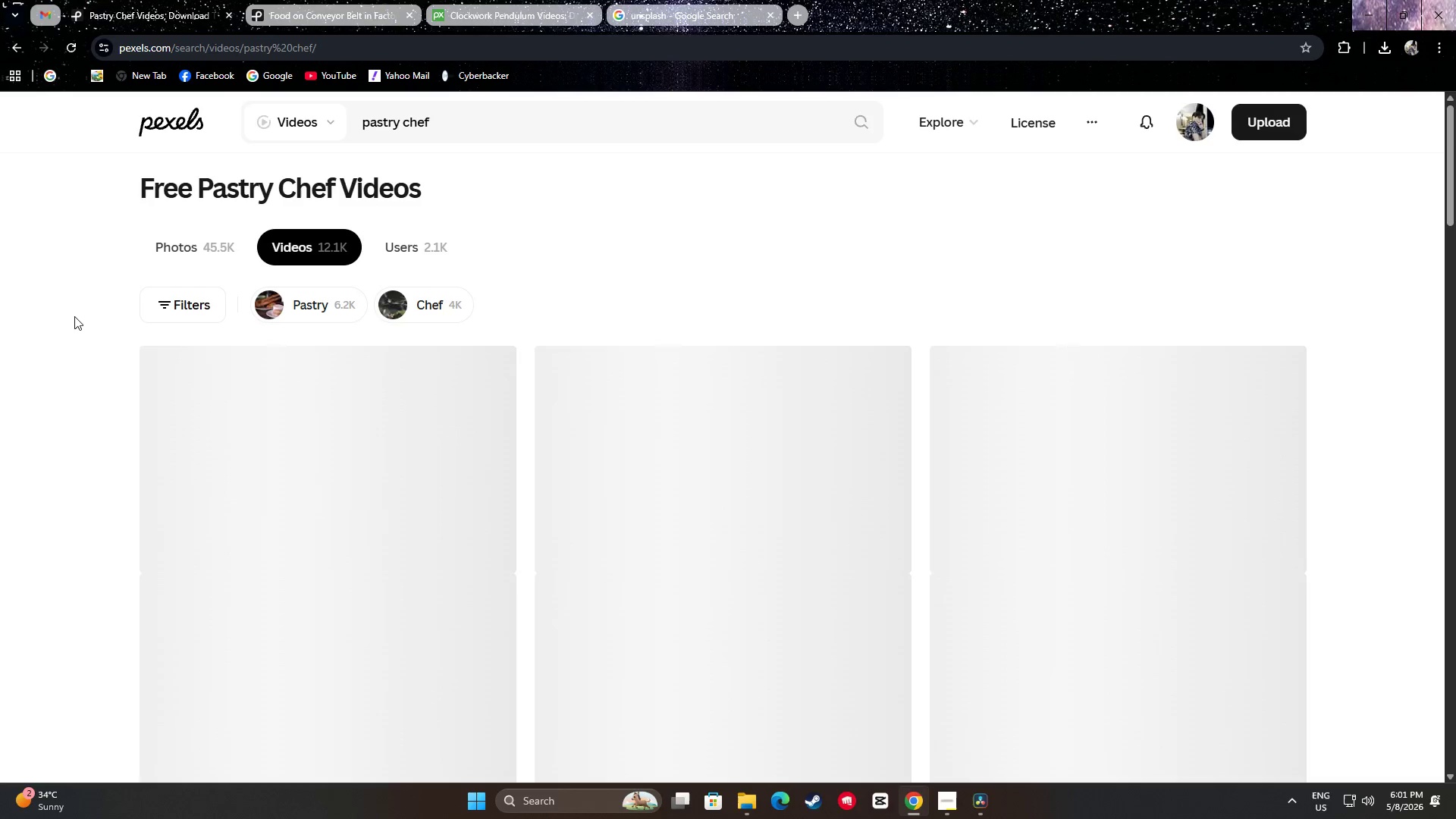 
scroll: coordinate [13, 366], scroll_direction: down, amount: 1.0
 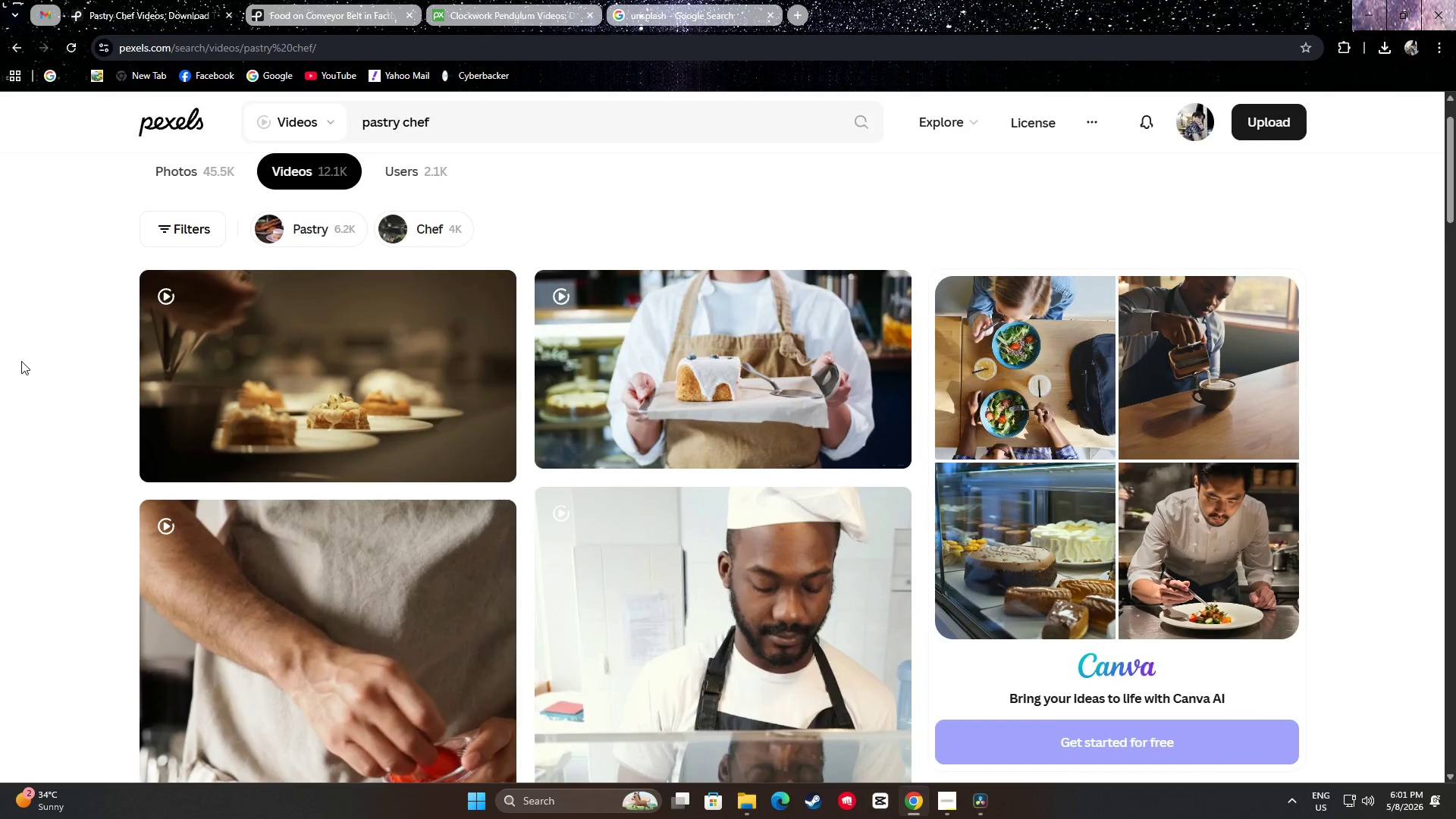 
scroll: coordinate [22, 360], scroll_direction: up, amount: 1.0
 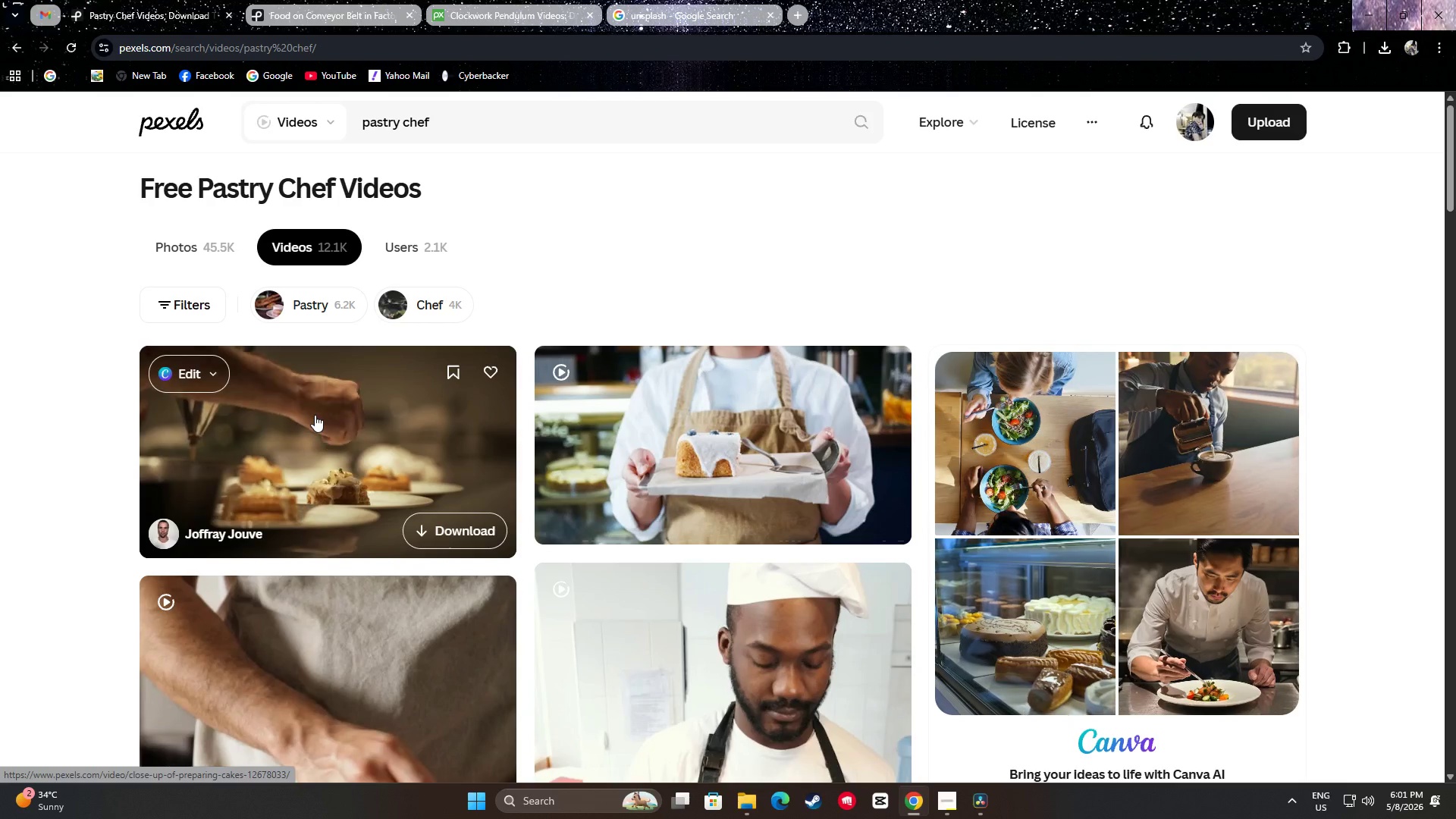 
scroll: coordinate [83, 341], scroll_direction: down, amount: 23.0
 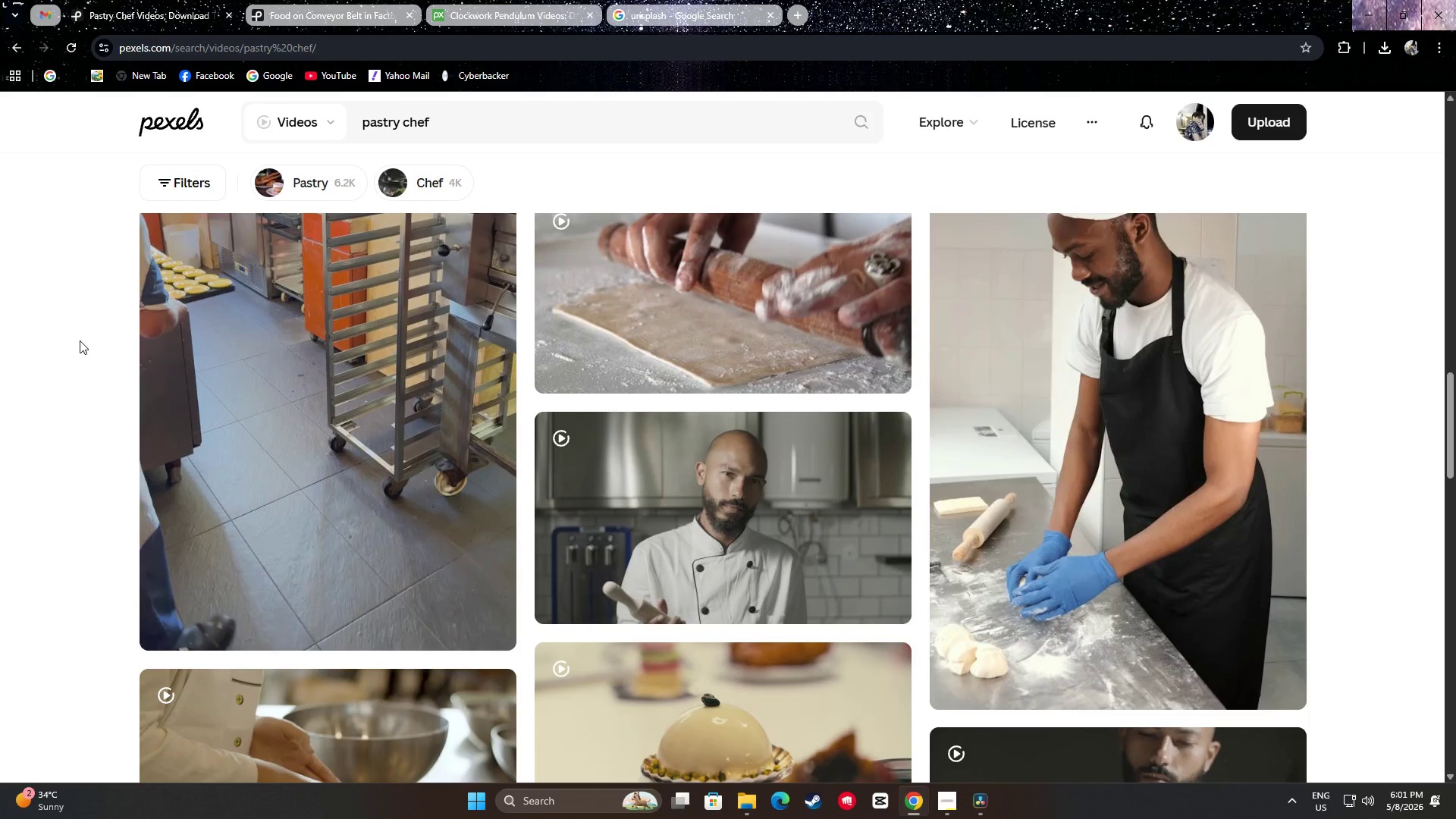 
scroll: coordinate [77, 342], scroll_direction: down, amount: 4.0
 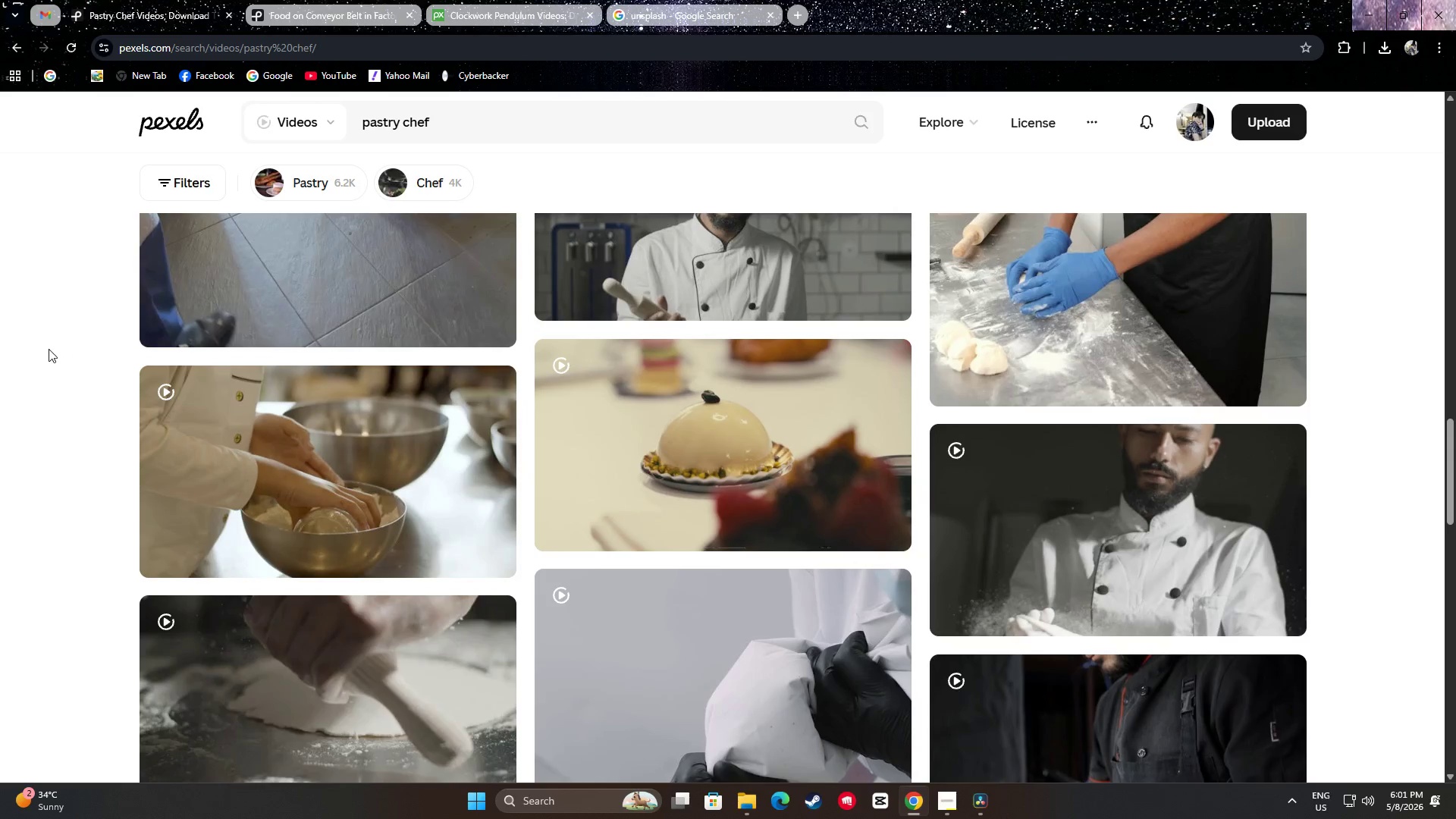 
scroll: coordinate [42, 346], scroll_direction: up, amount: 2.0
 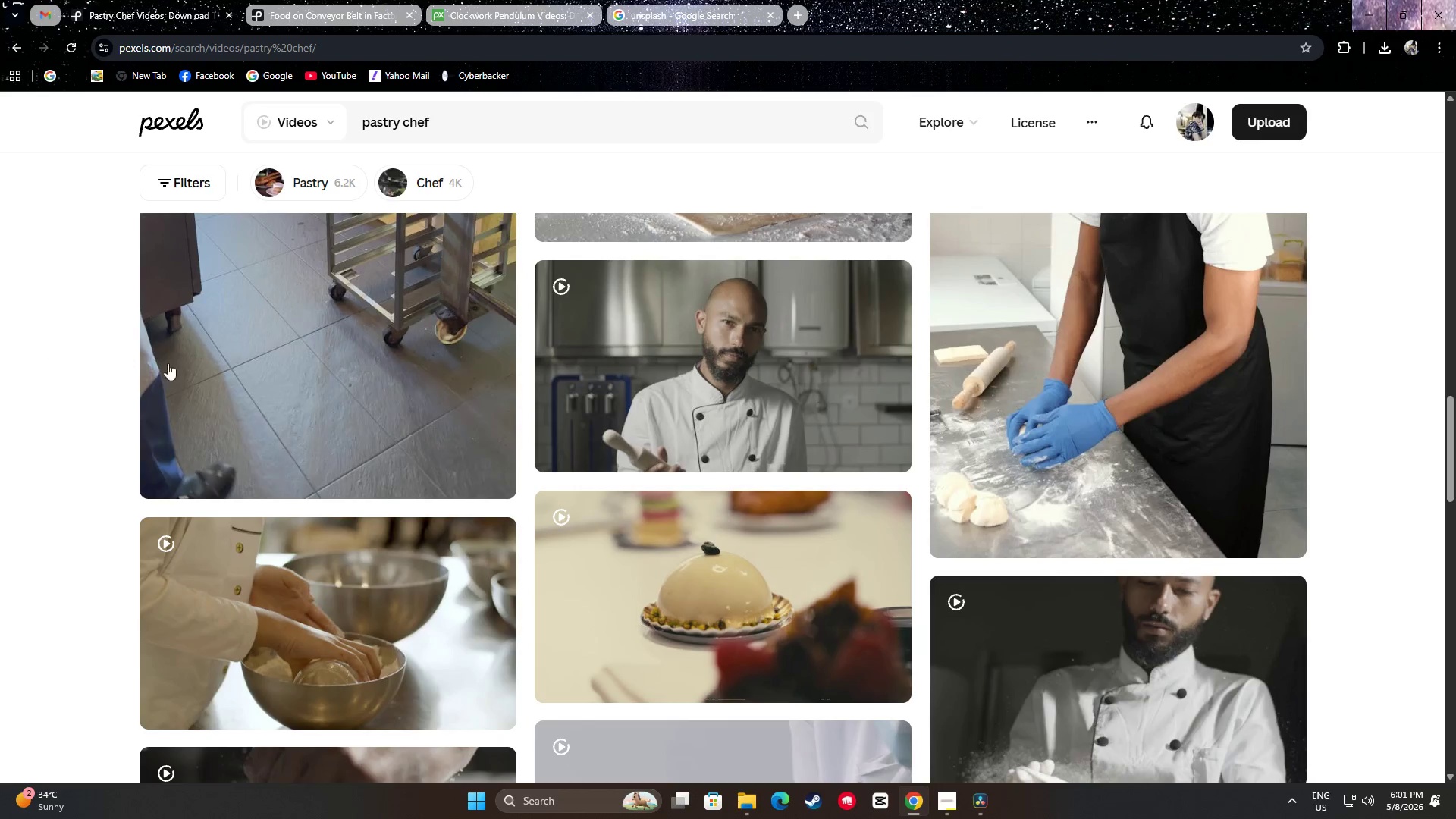 
mouse_move([656, 388])
 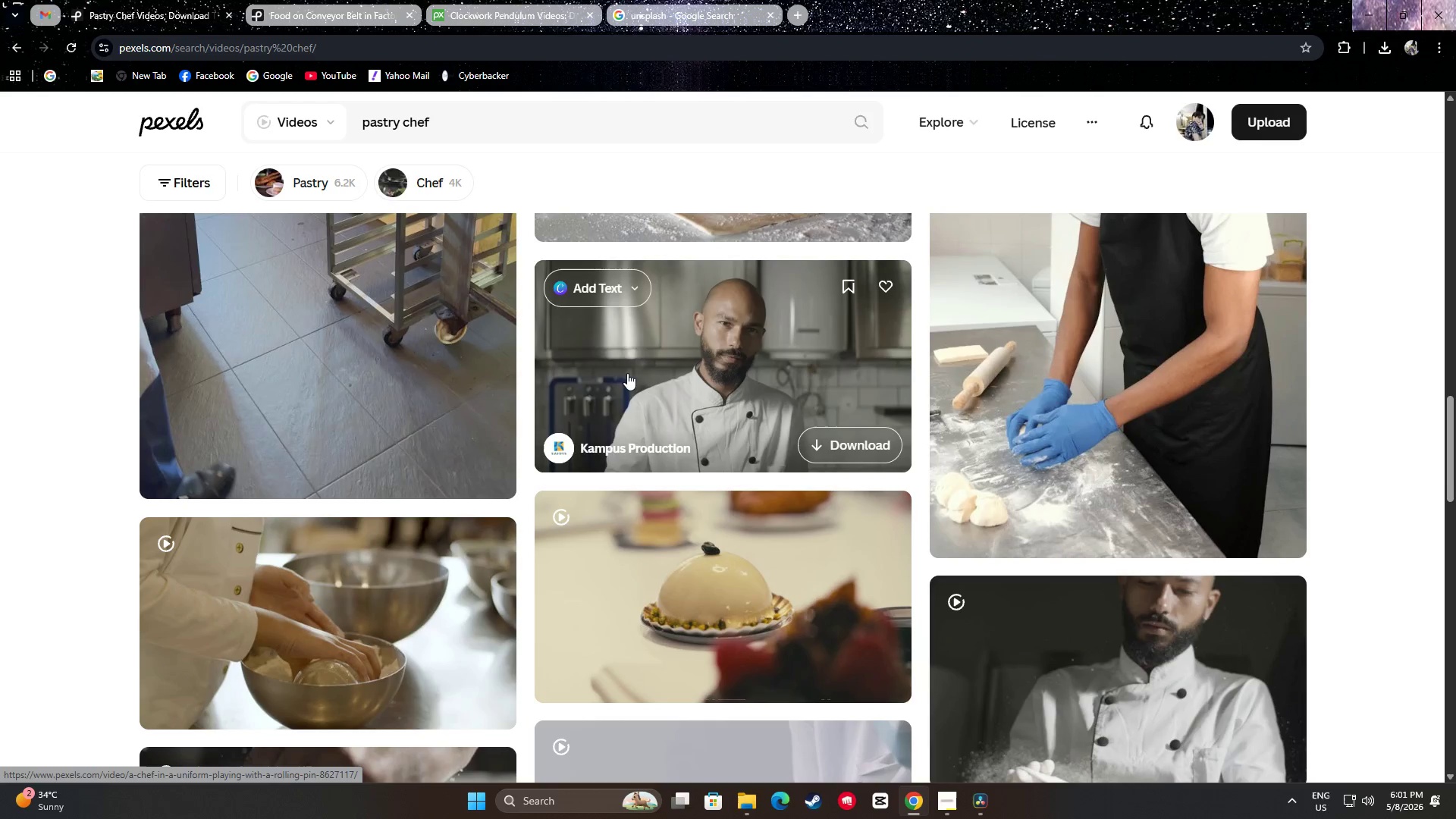 
scroll: coordinate [7, 361], scroll_direction: down, amount: 13.0
 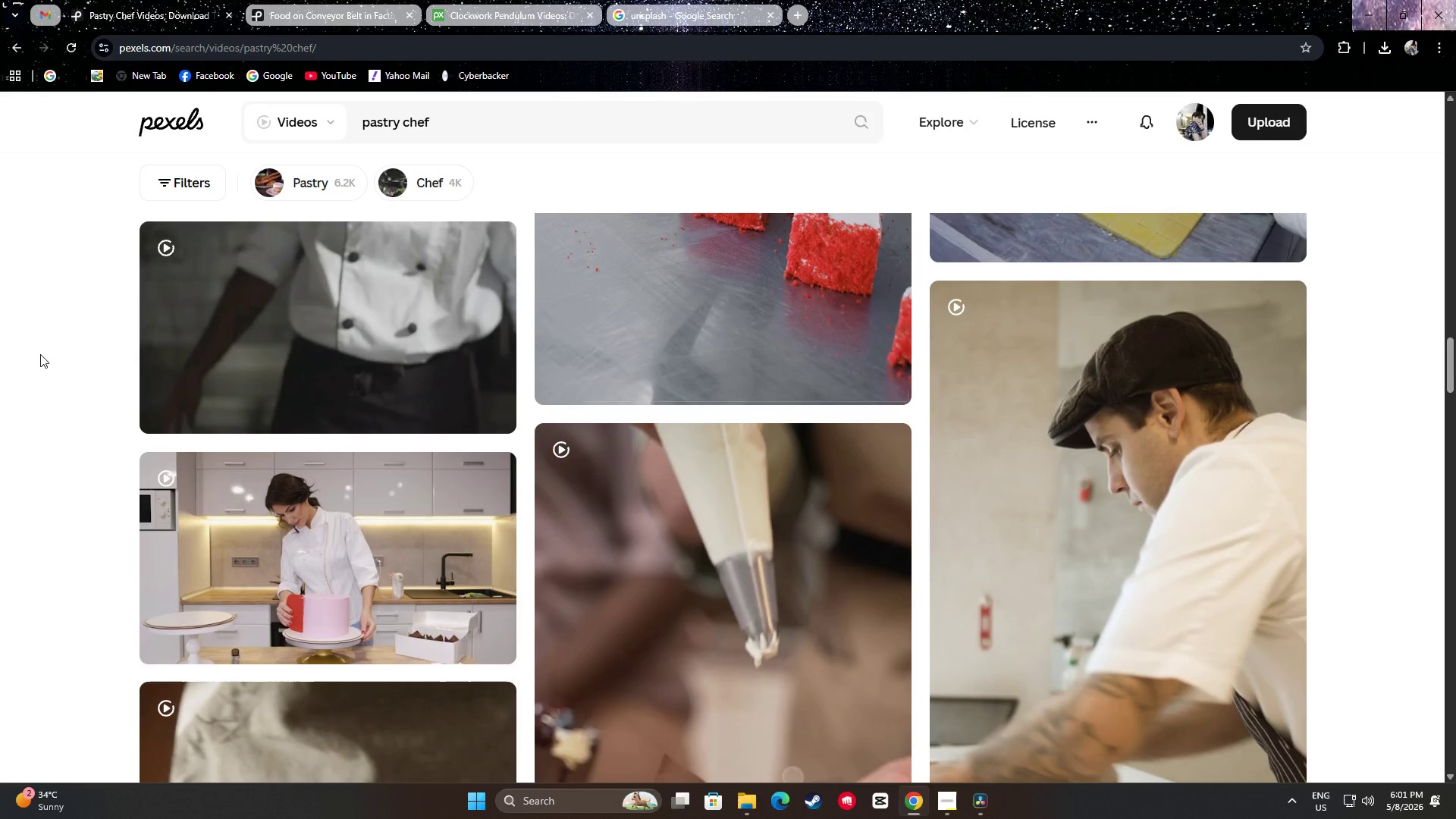 
scroll: coordinate [392, 375], scroll_direction: up, amount: 2.0
 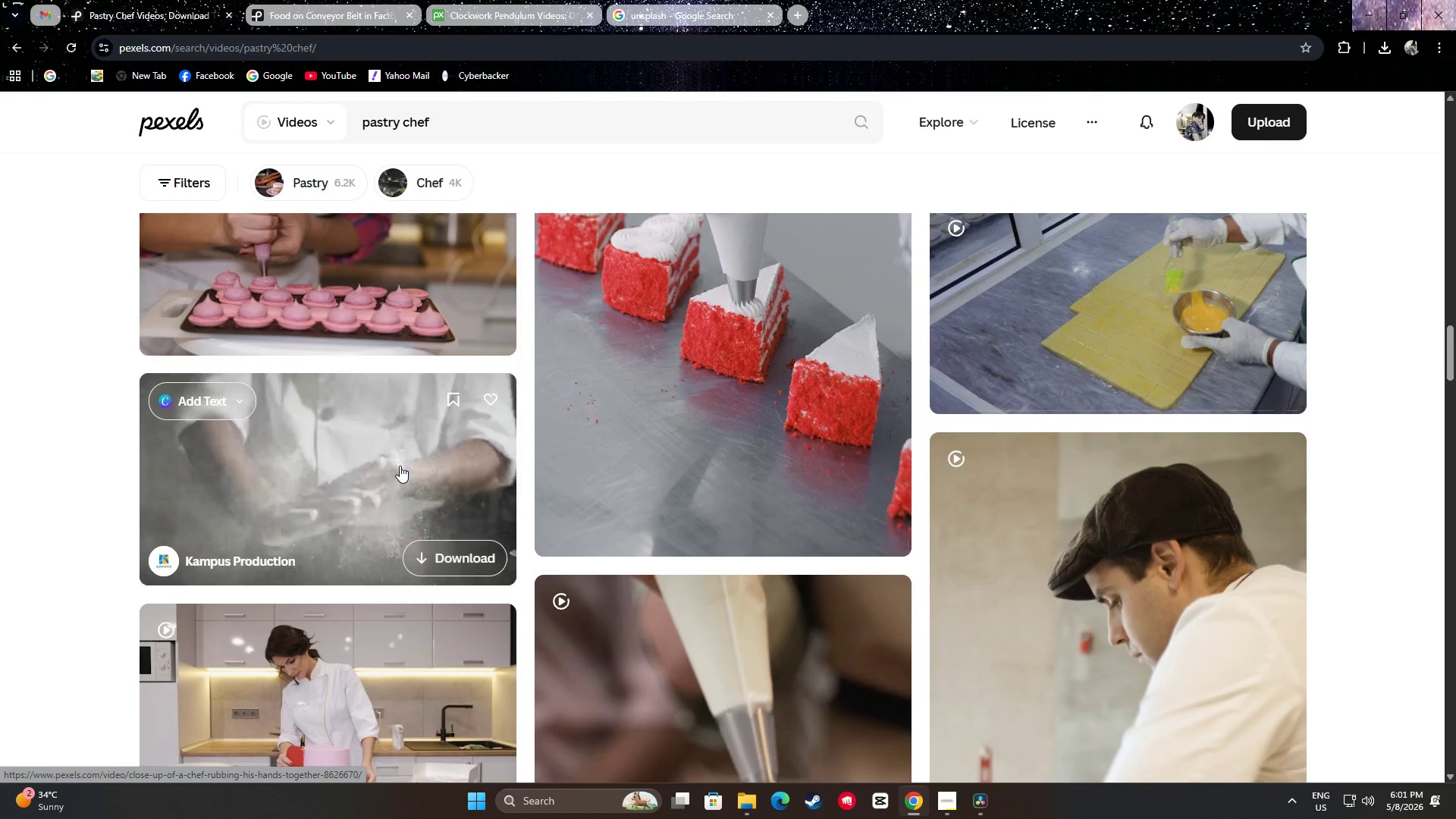 
wait(6.02)
 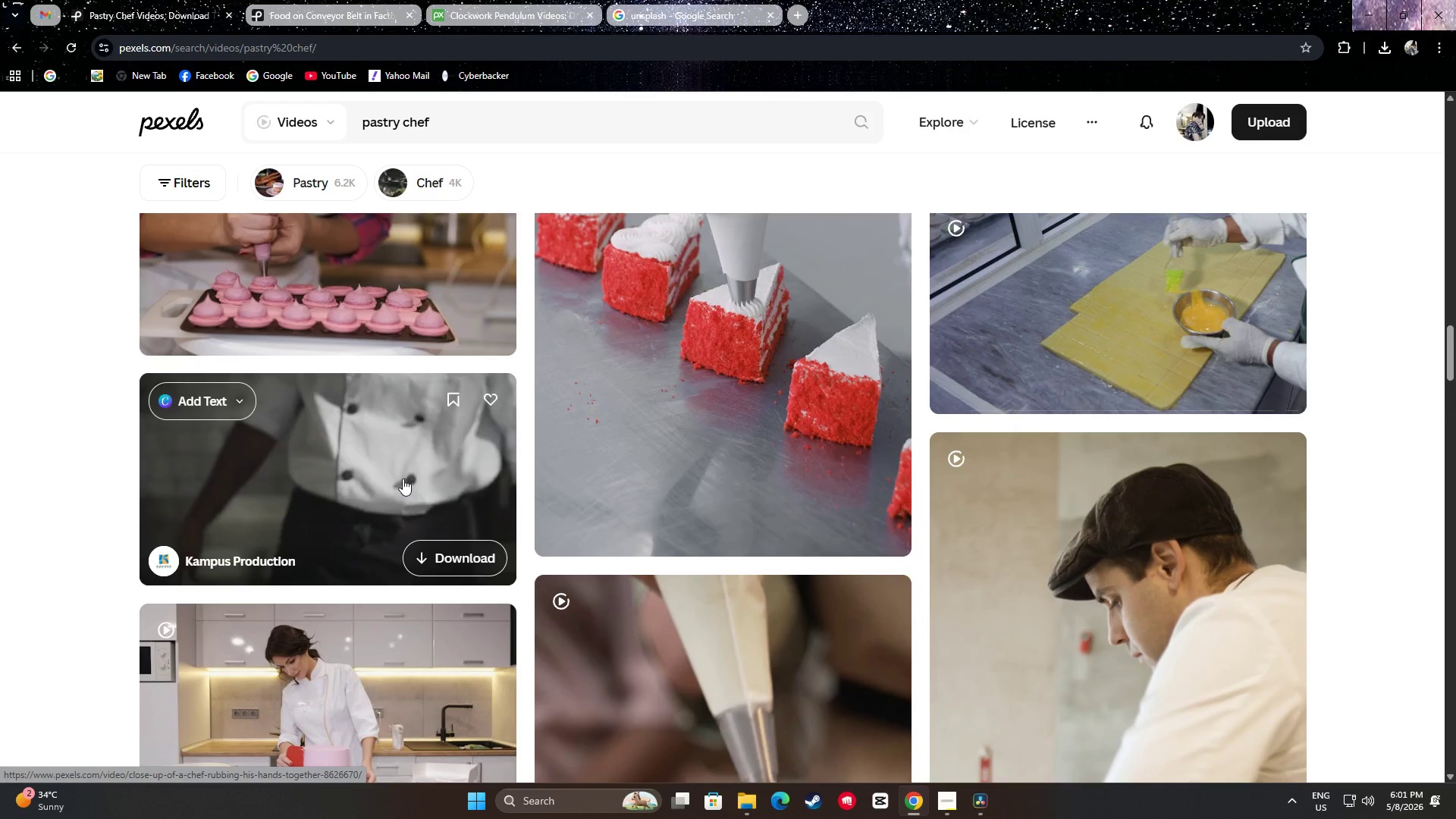 
scroll: coordinate [400, 459], scroll_direction: down, amount: 1.0
 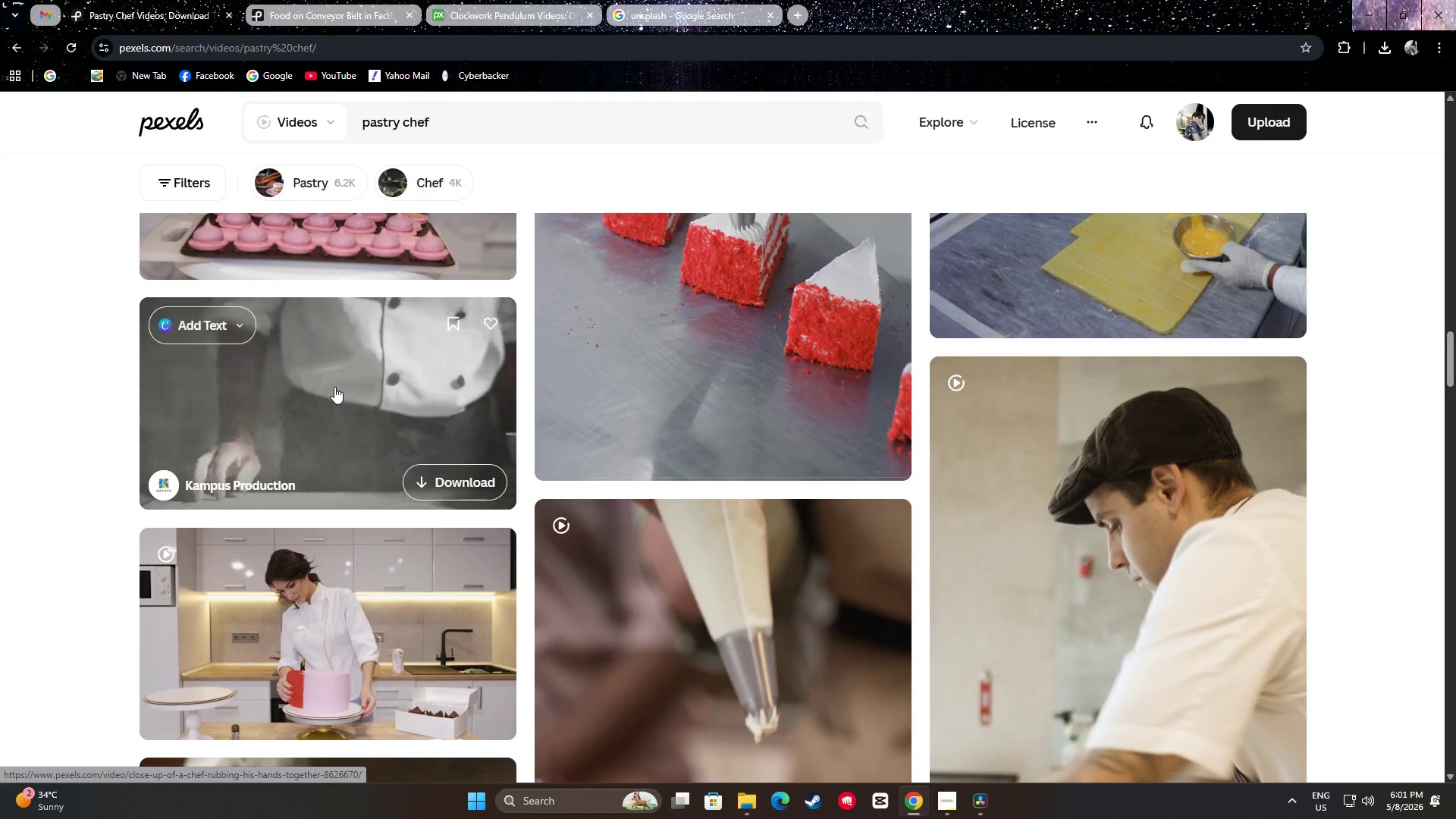 
scroll: coordinate [38, 382], scroll_direction: up, amount: 1.0
 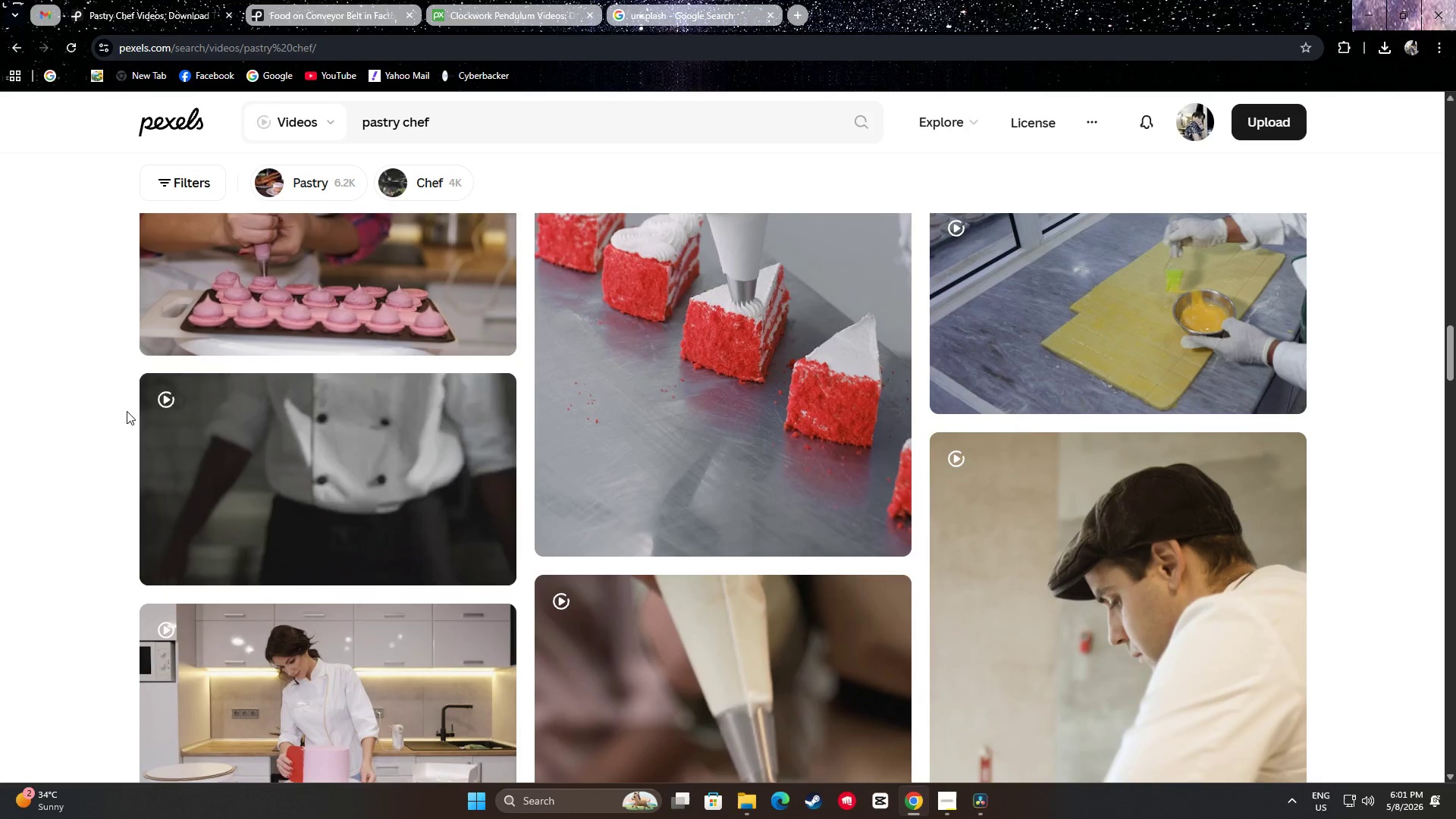 
mouse_move([303, 447])
 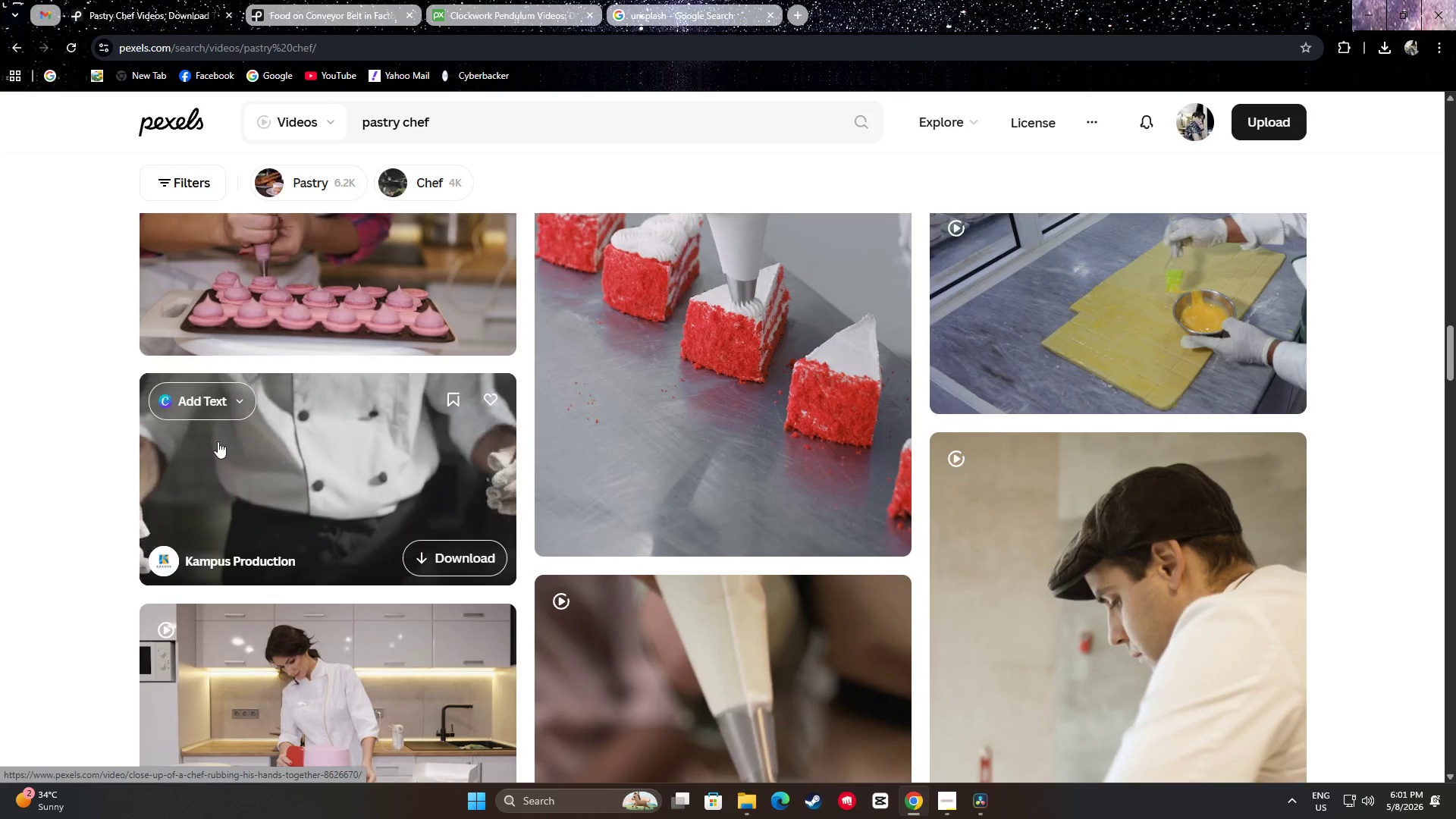 
scroll: coordinate [1110, 353], scroll_direction: down, amount: 24.0
 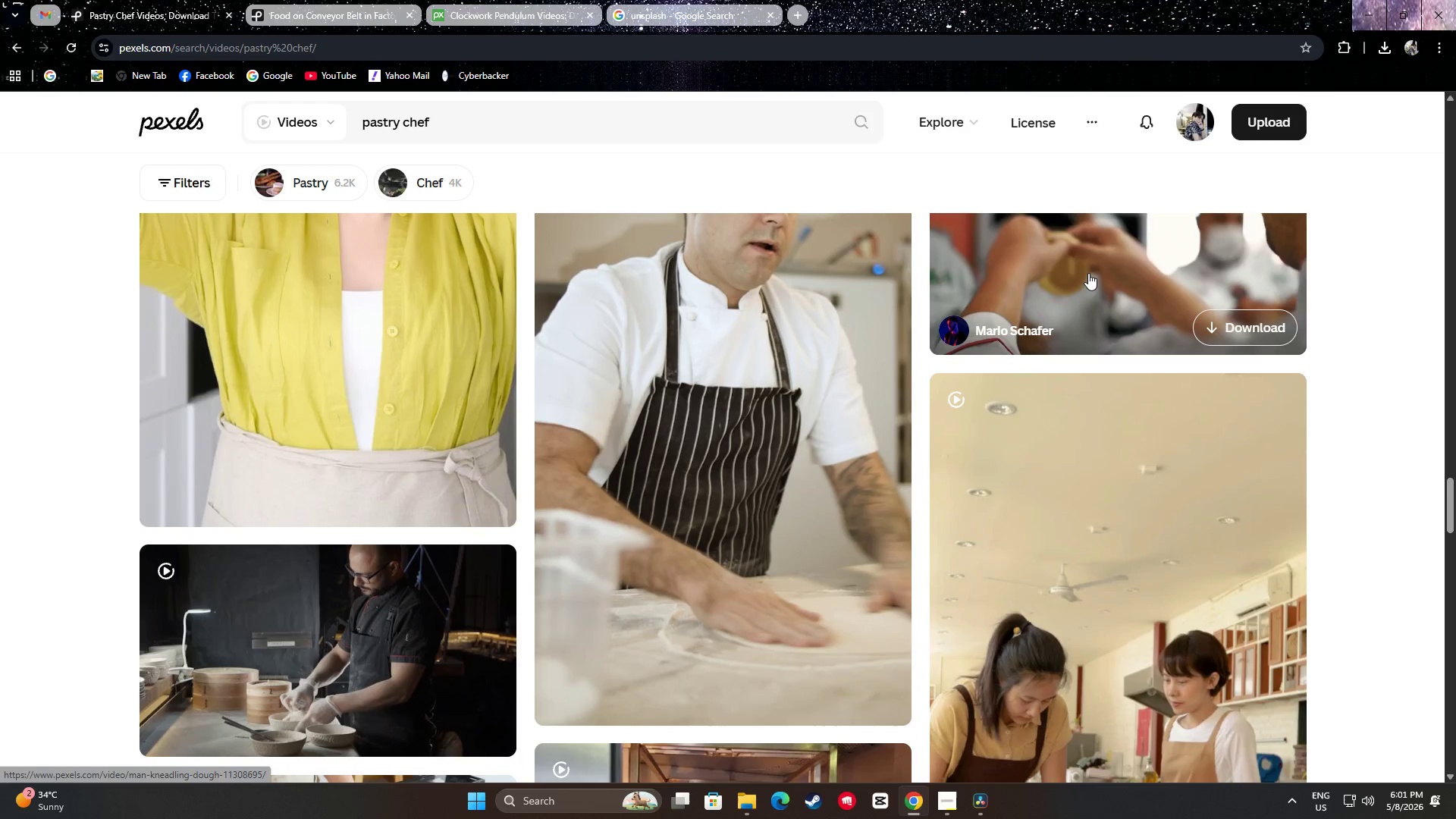 
scroll: coordinate [1094, 280], scroll_direction: down, amount: 3.0
 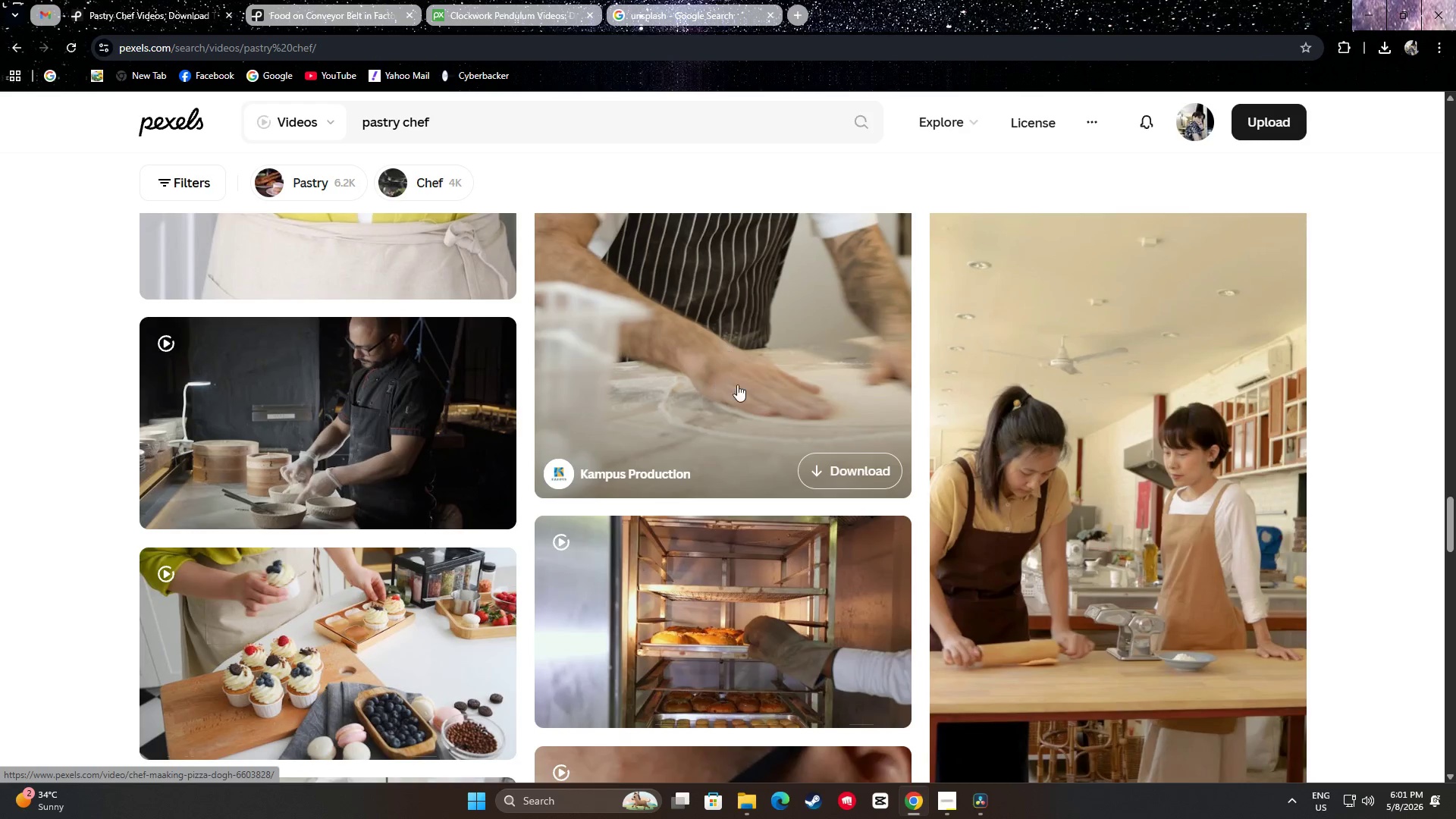 
scroll: coordinate [756, 382], scroll_direction: up, amount: 6.0
 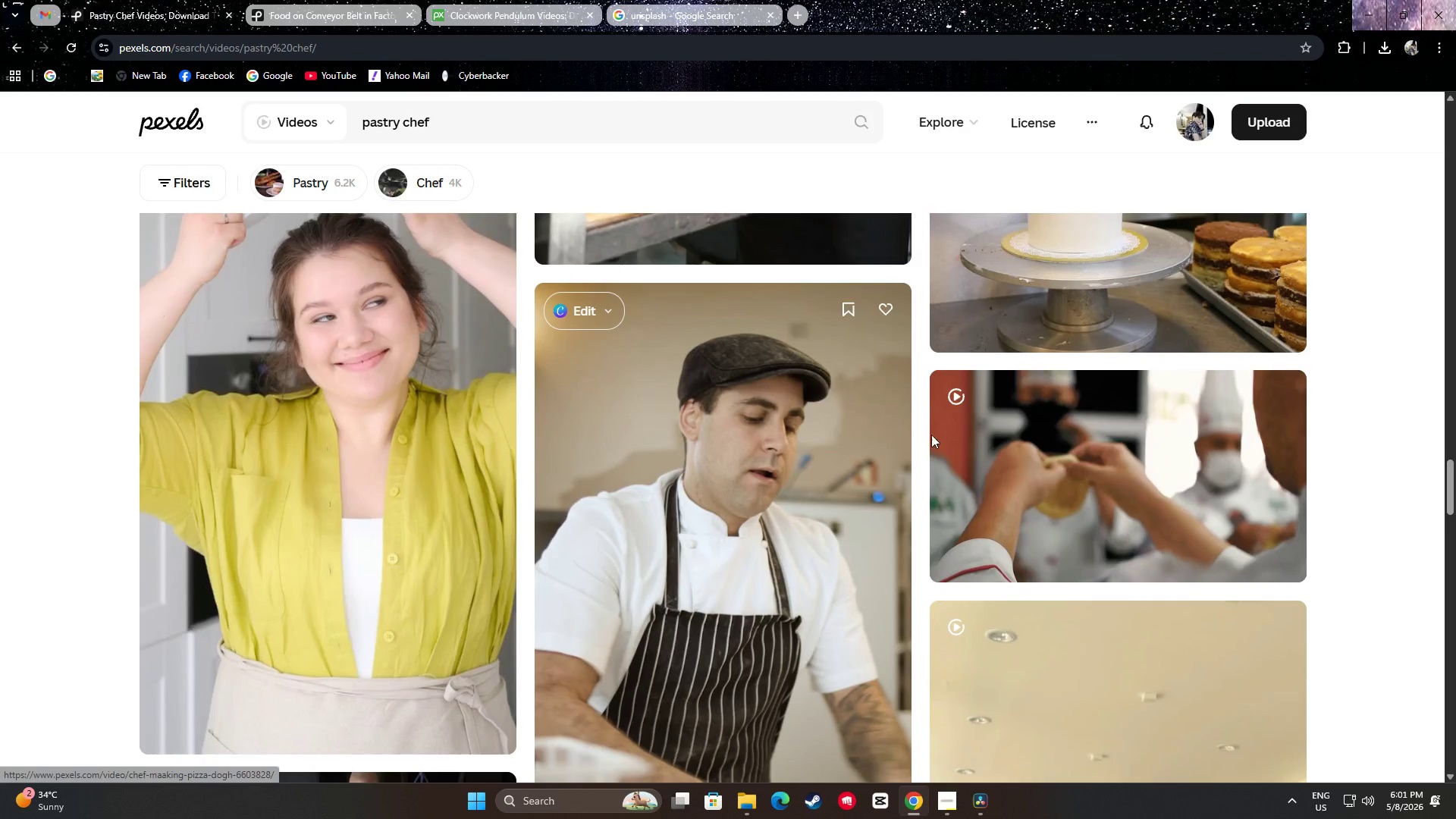 
mouse_move([1156, 454])
 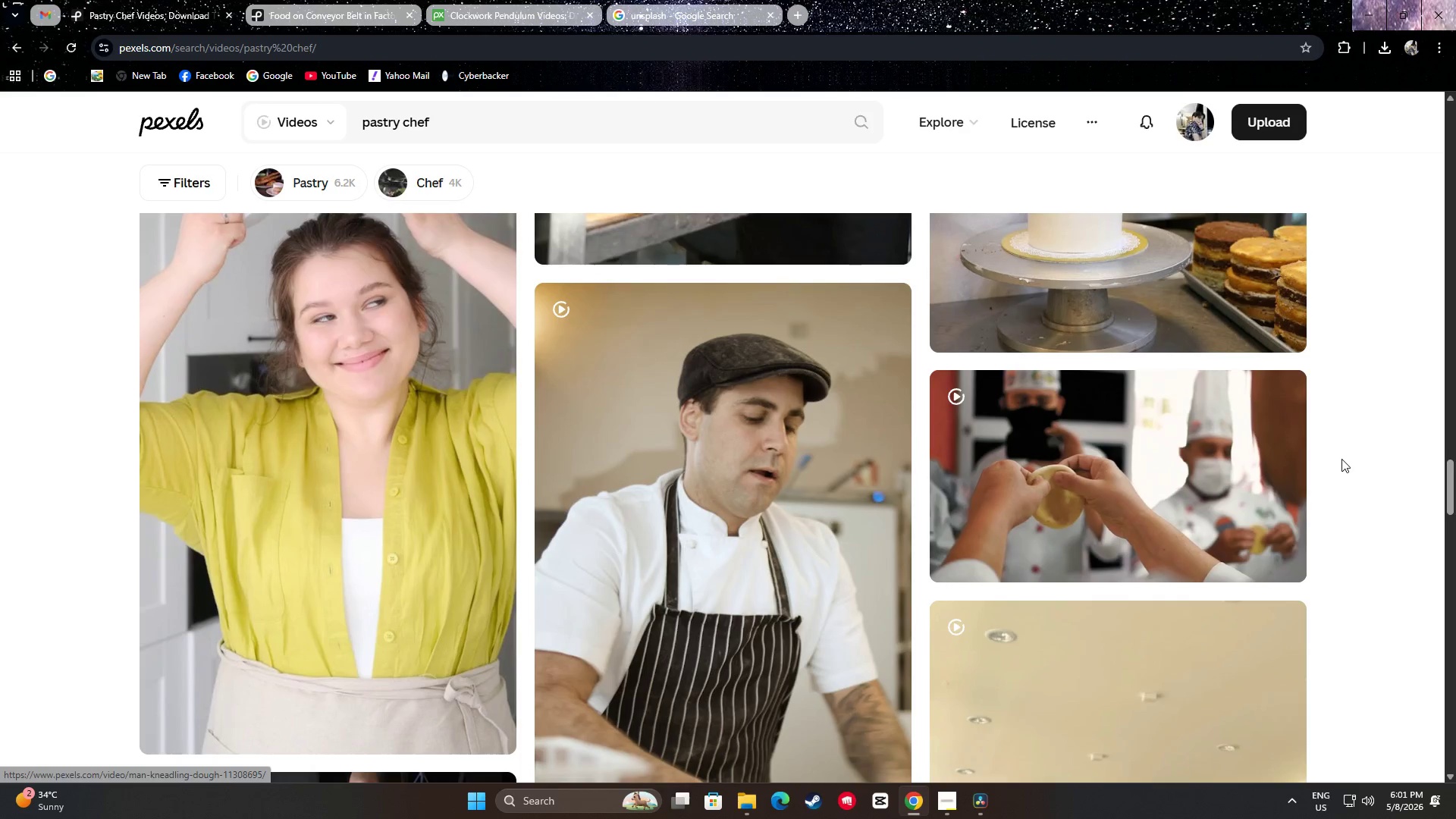 
scroll: coordinate [1363, 448], scroll_direction: down, amount: 16.0
 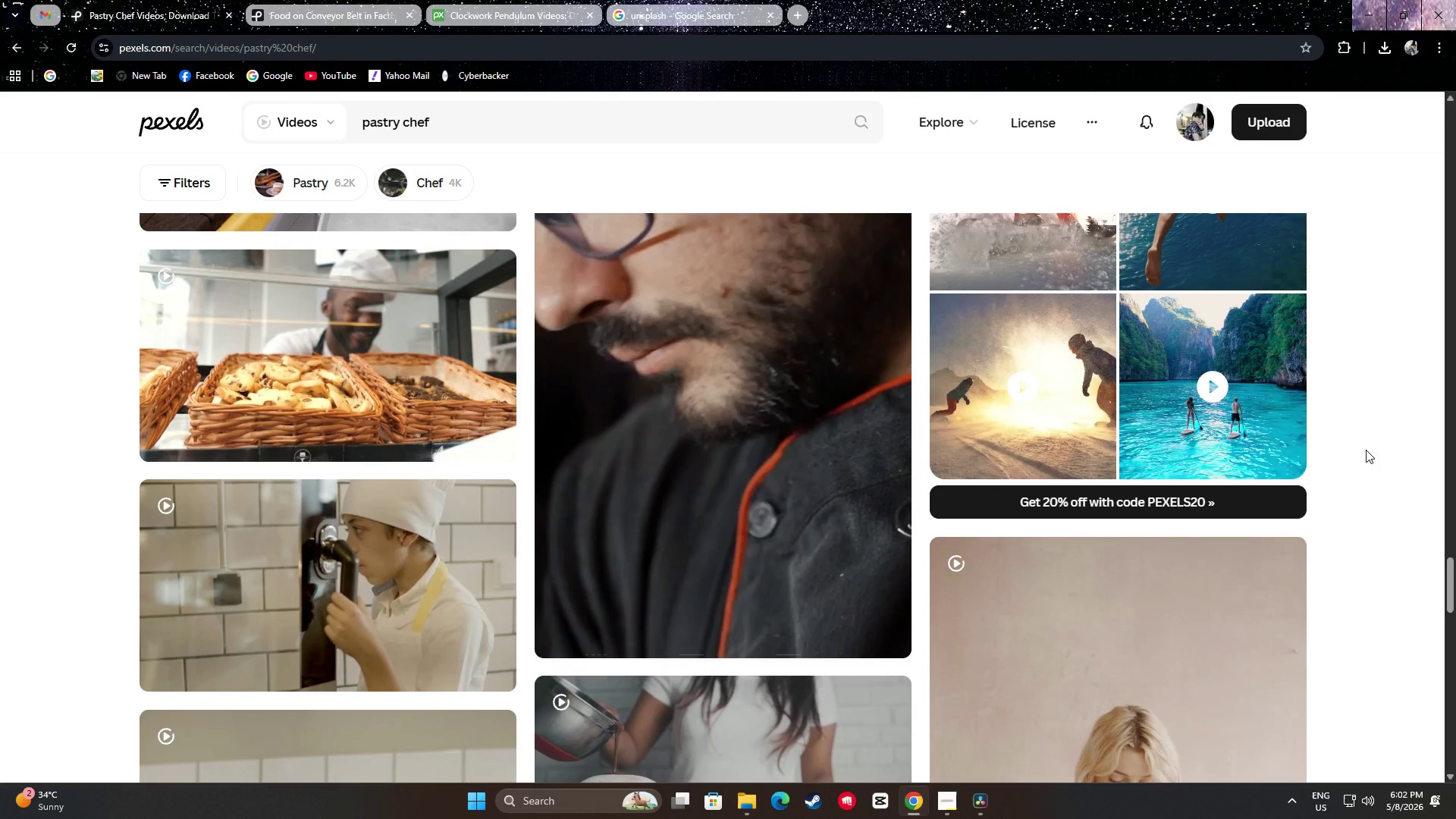 
scroll: coordinate [1358, 449], scroll_direction: up, amount: 2.0
 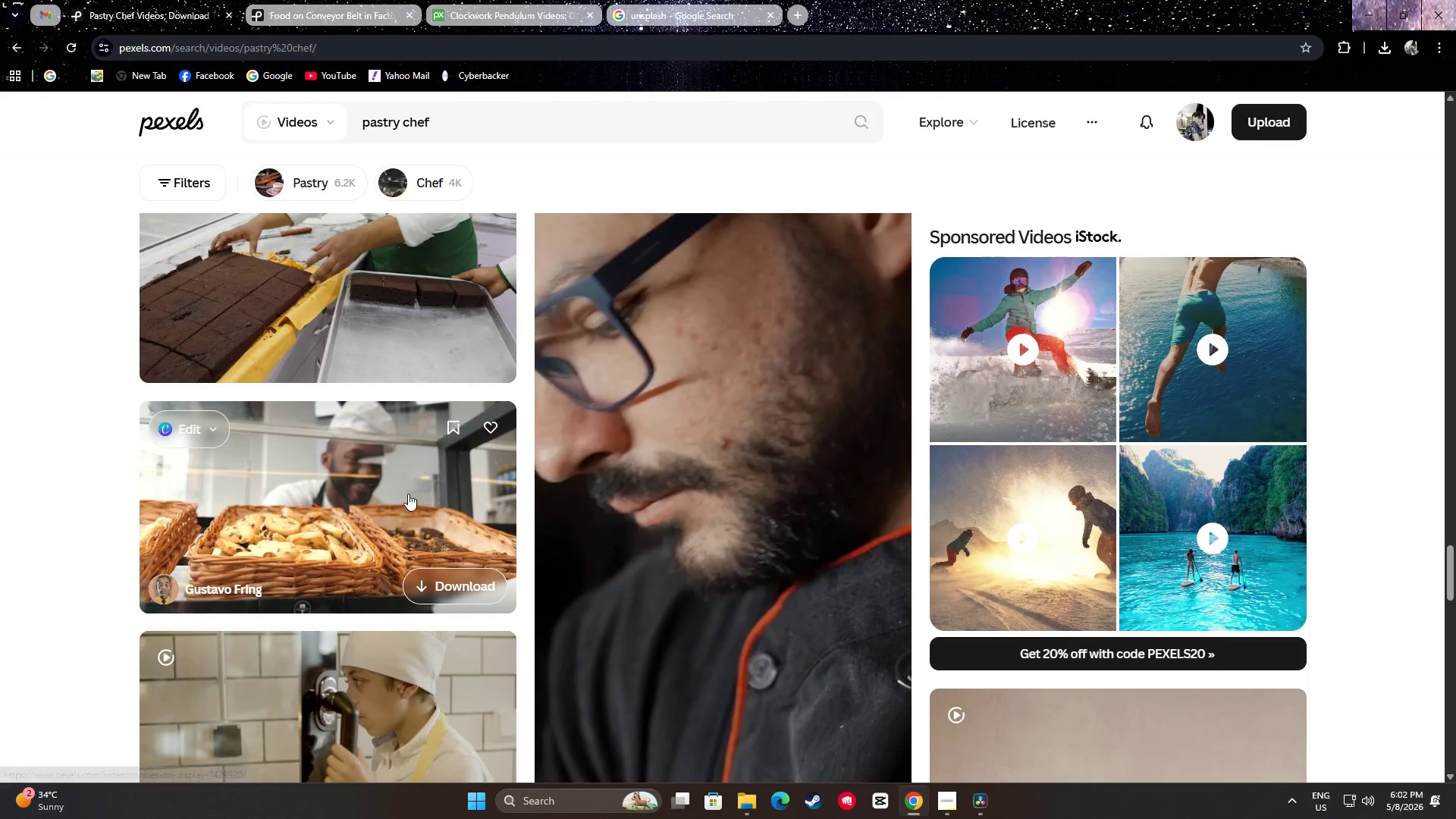 
scroll: coordinate [451, 467], scroll_direction: down, amount: 1.0
 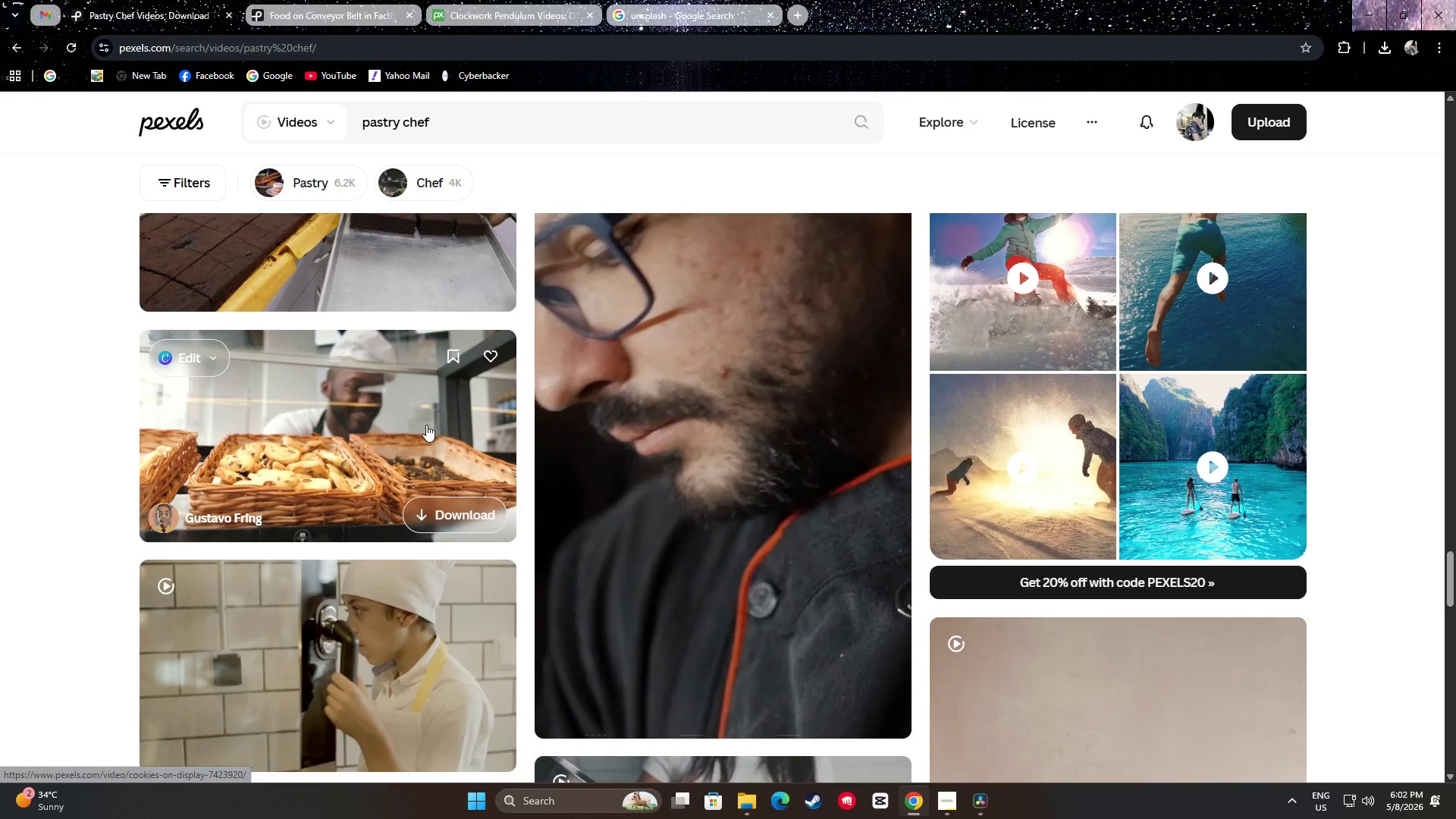 
mouse_move([414, 401])
 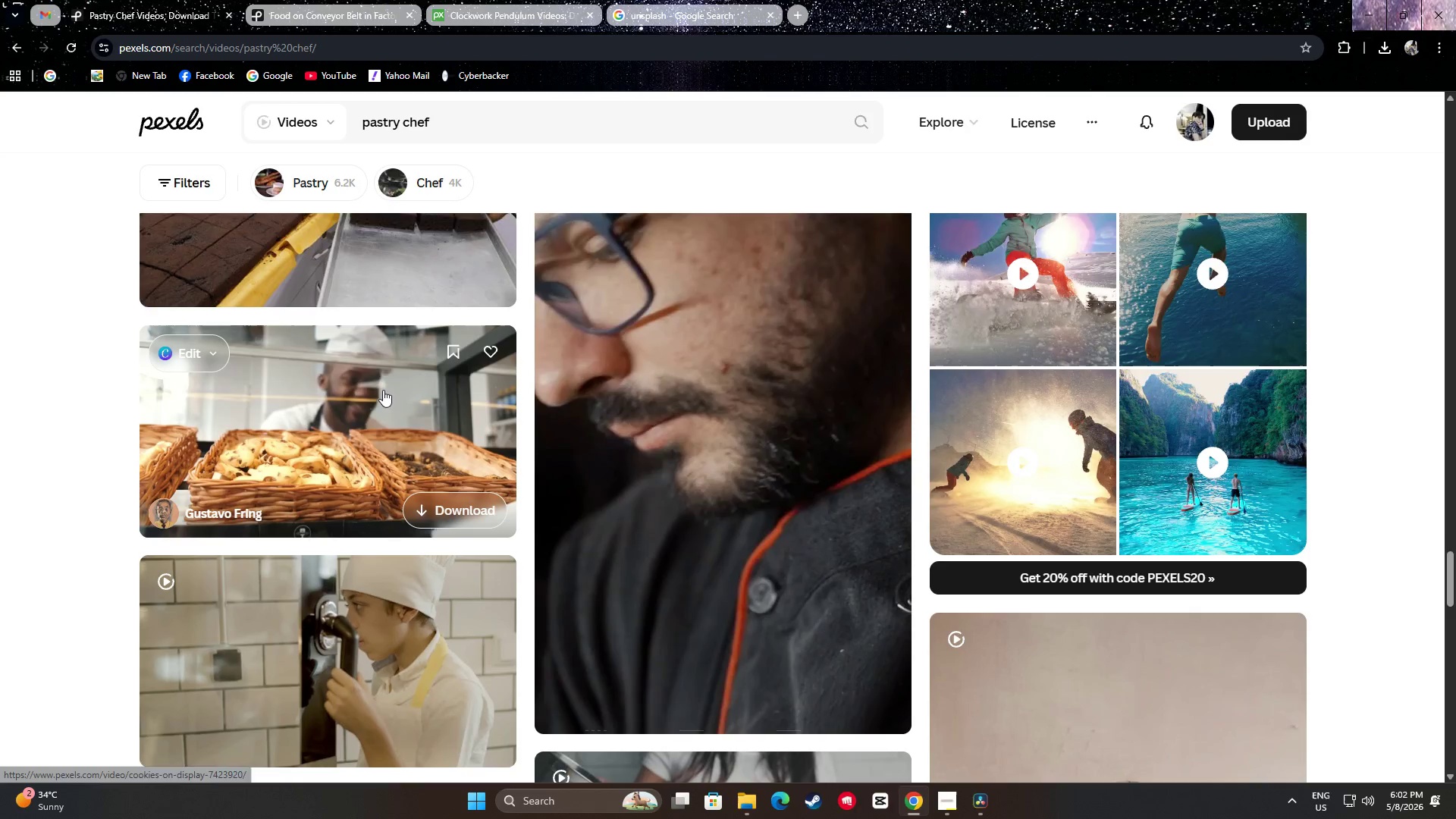 
scroll: coordinate [344, 337], scroll_direction: down, amount: 3.0
 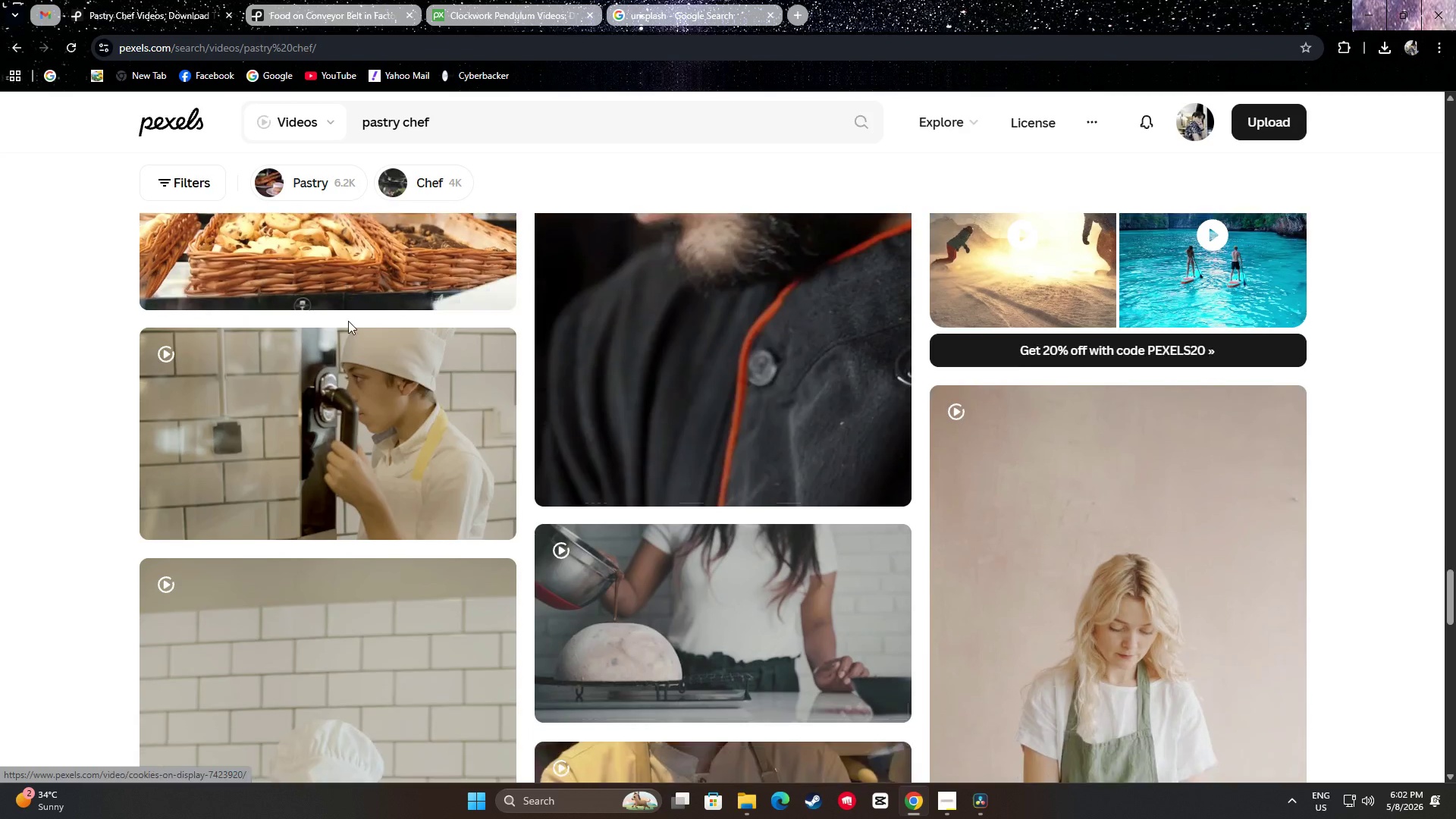 
mouse_move([379, 439])
 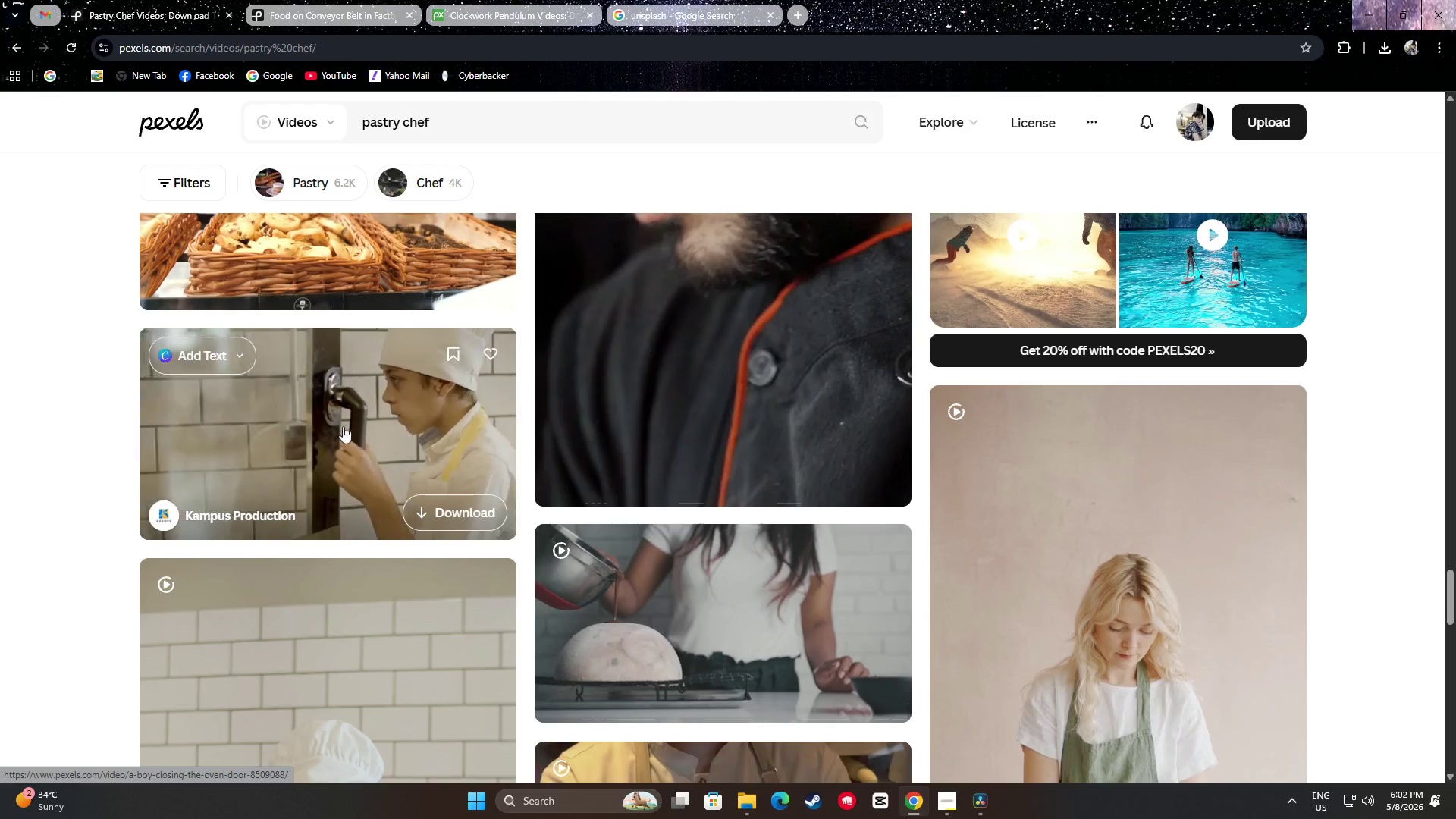 
scroll: coordinate [345, 318], scroll_direction: down, amount: 23.0
 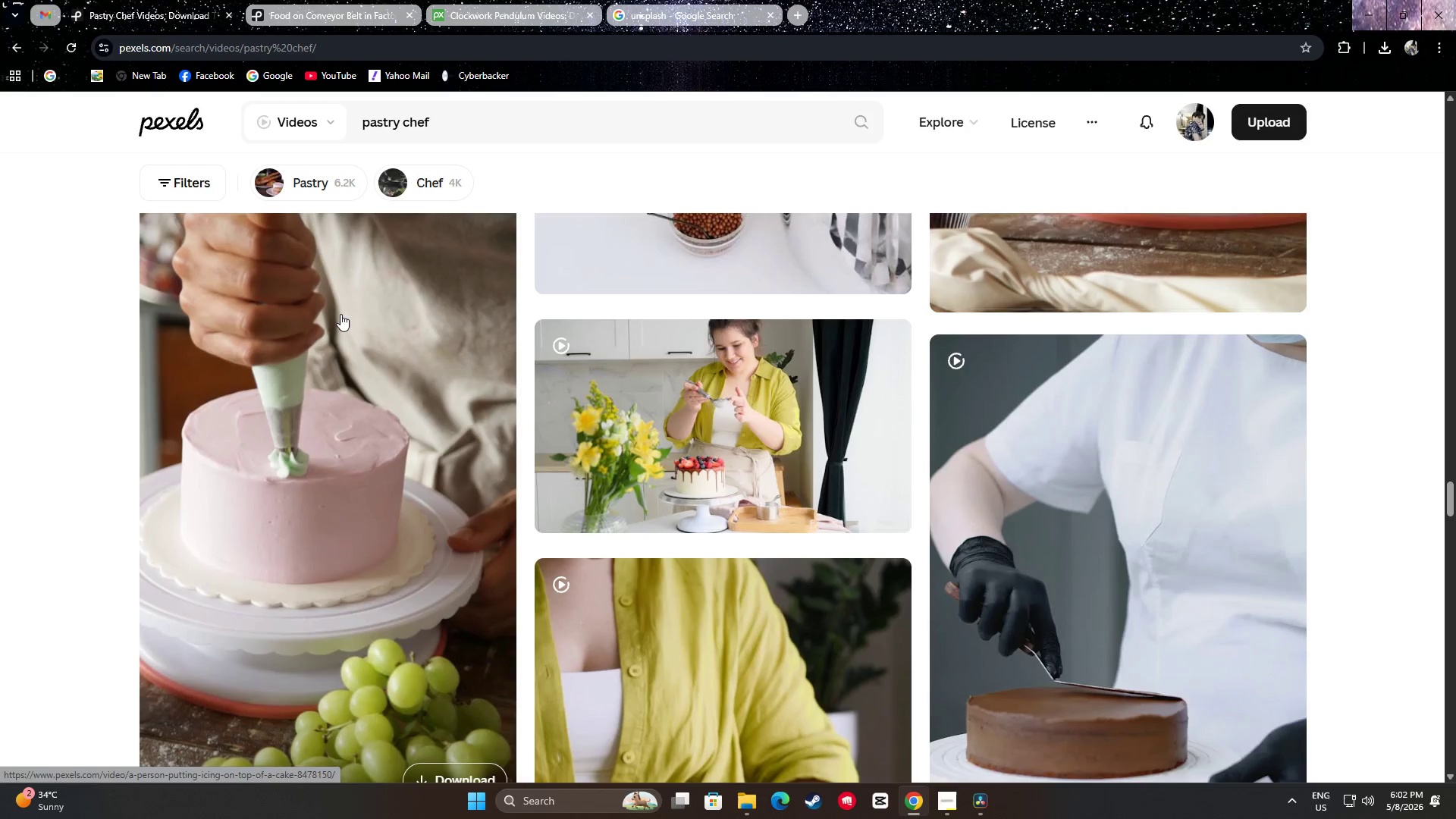 
scroll: coordinate [155, 312], scroll_direction: down, amount: 34.0
 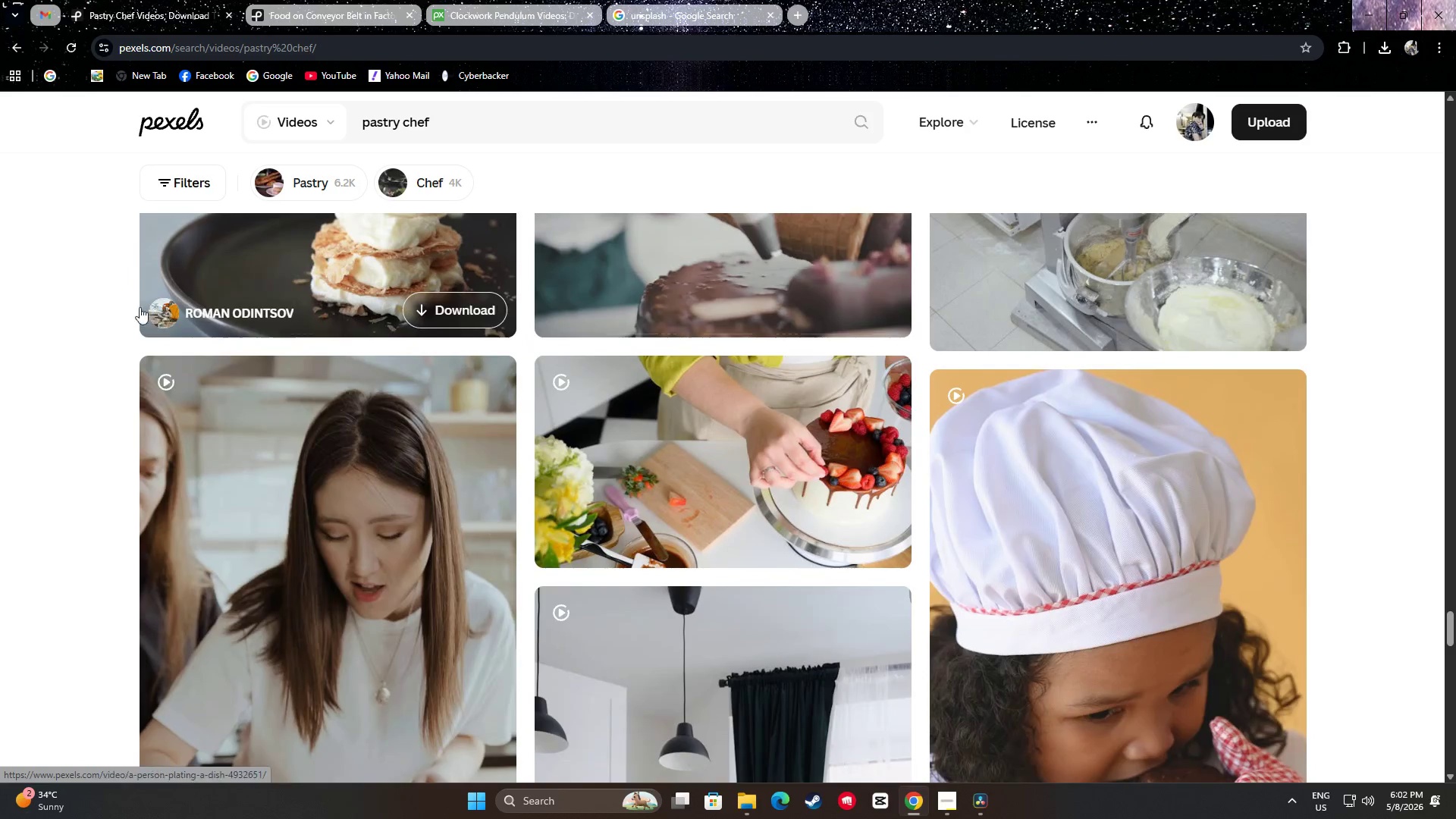 
scroll: coordinate [57, 312], scroll_direction: down, amount: 18.0
 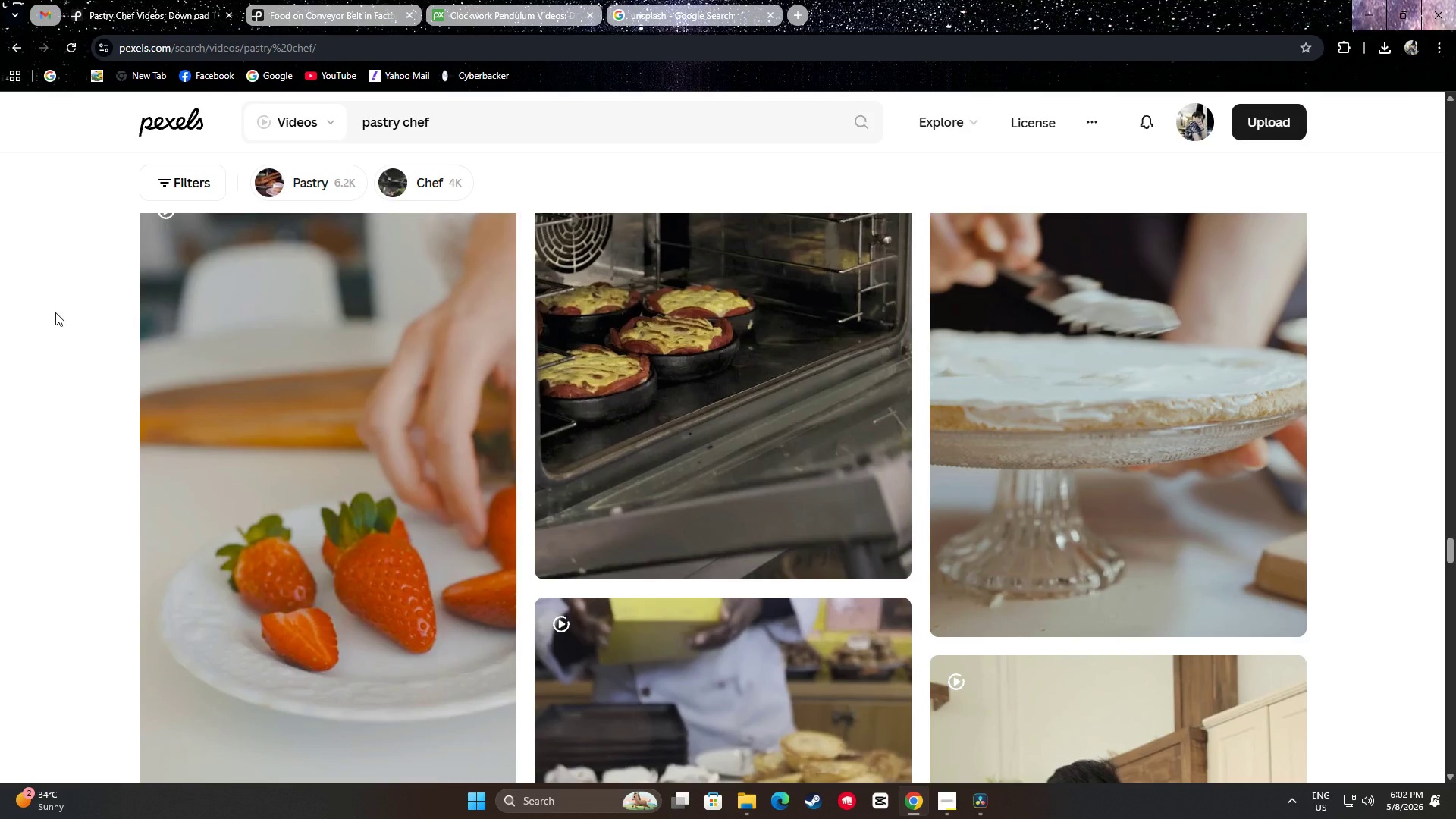 
scroll: coordinate [118, 331], scroll_direction: down, amount: 55.0
 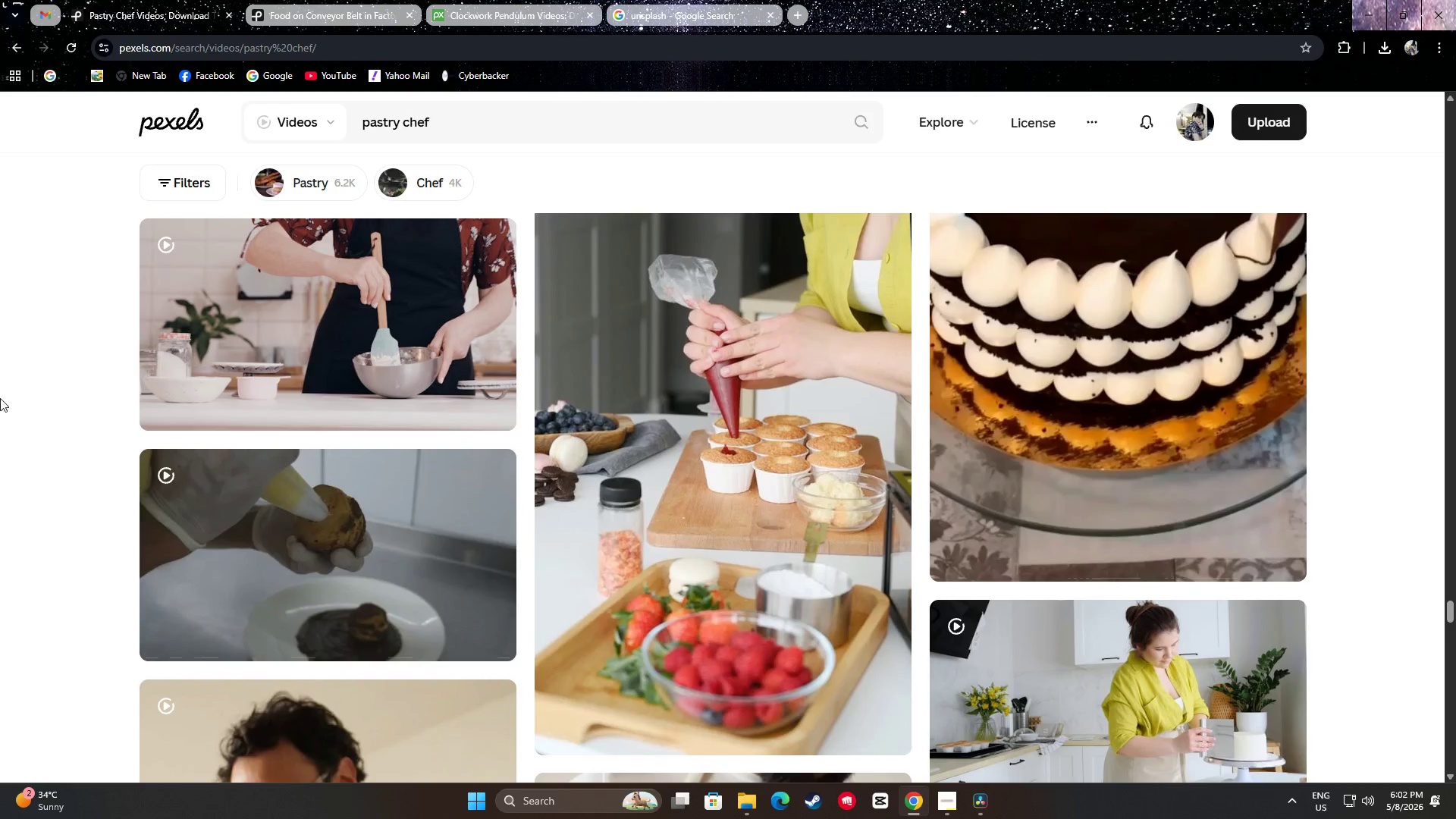 
scroll: coordinate [31, 438], scroll_direction: down, amount: 36.0
 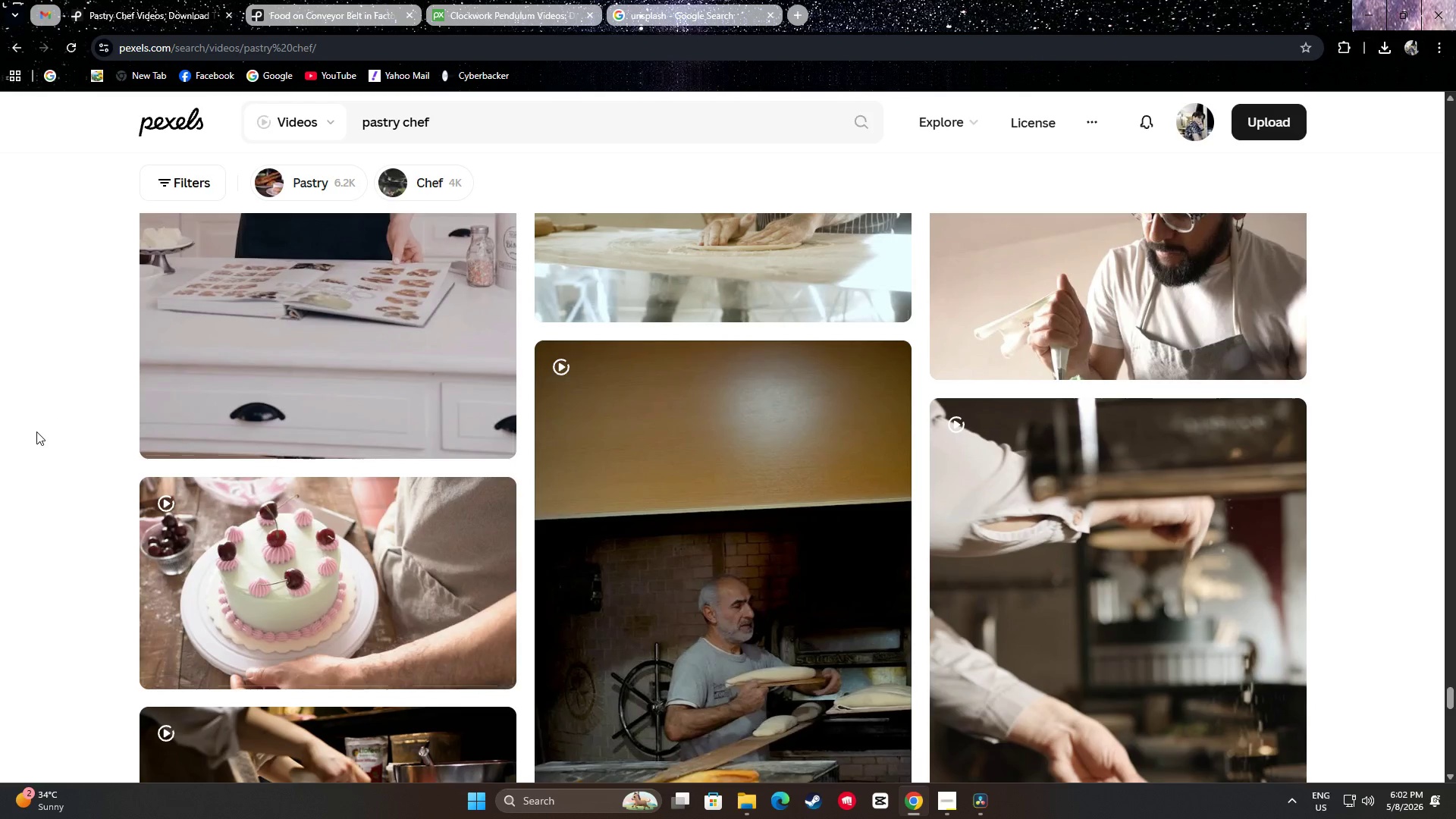 
scroll: coordinate [36, 431], scroll_direction: up, amount: 4.0
 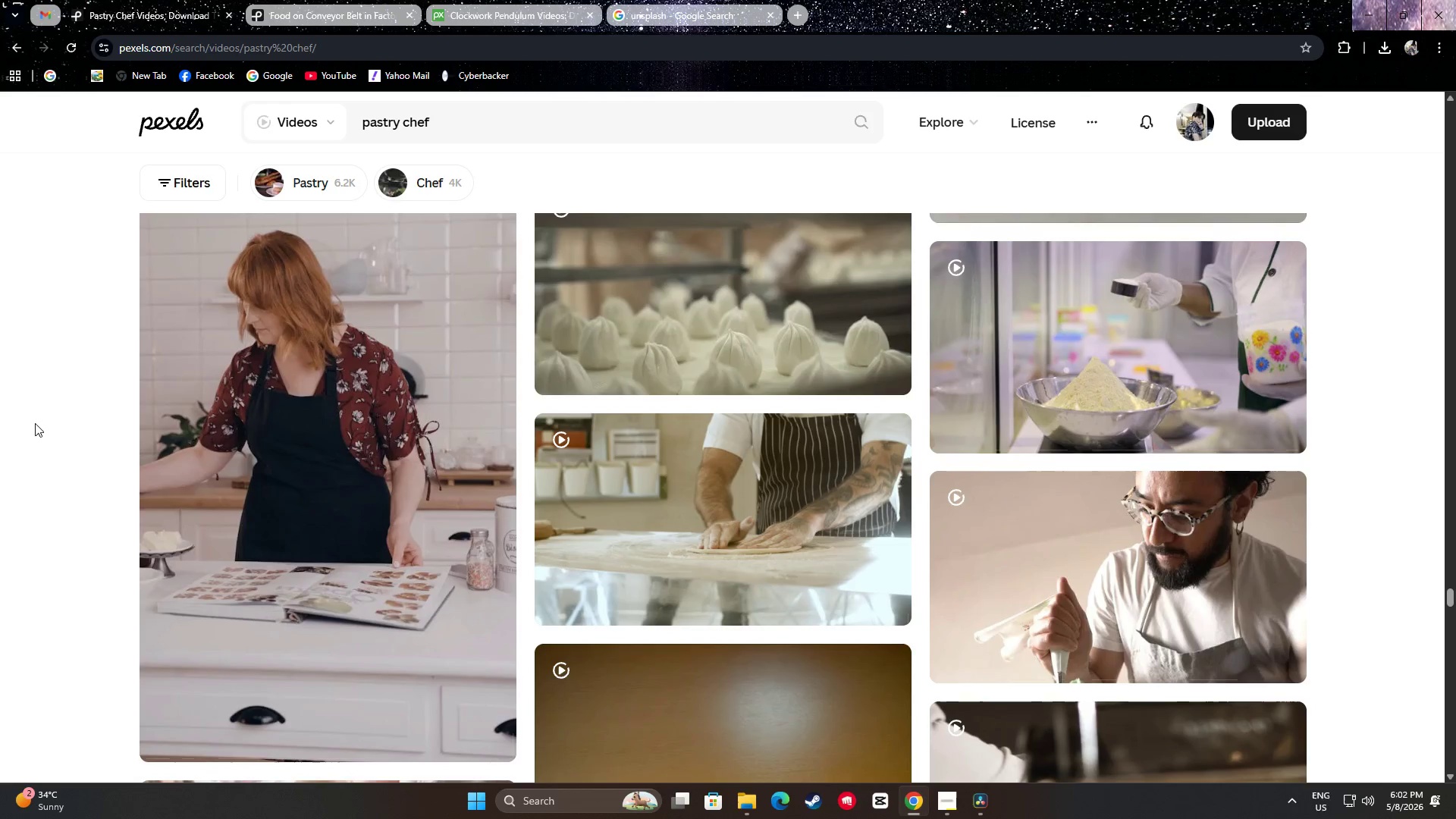 
scroll: coordinate [24, 429], scroll_direction: down, amount: 9.0
 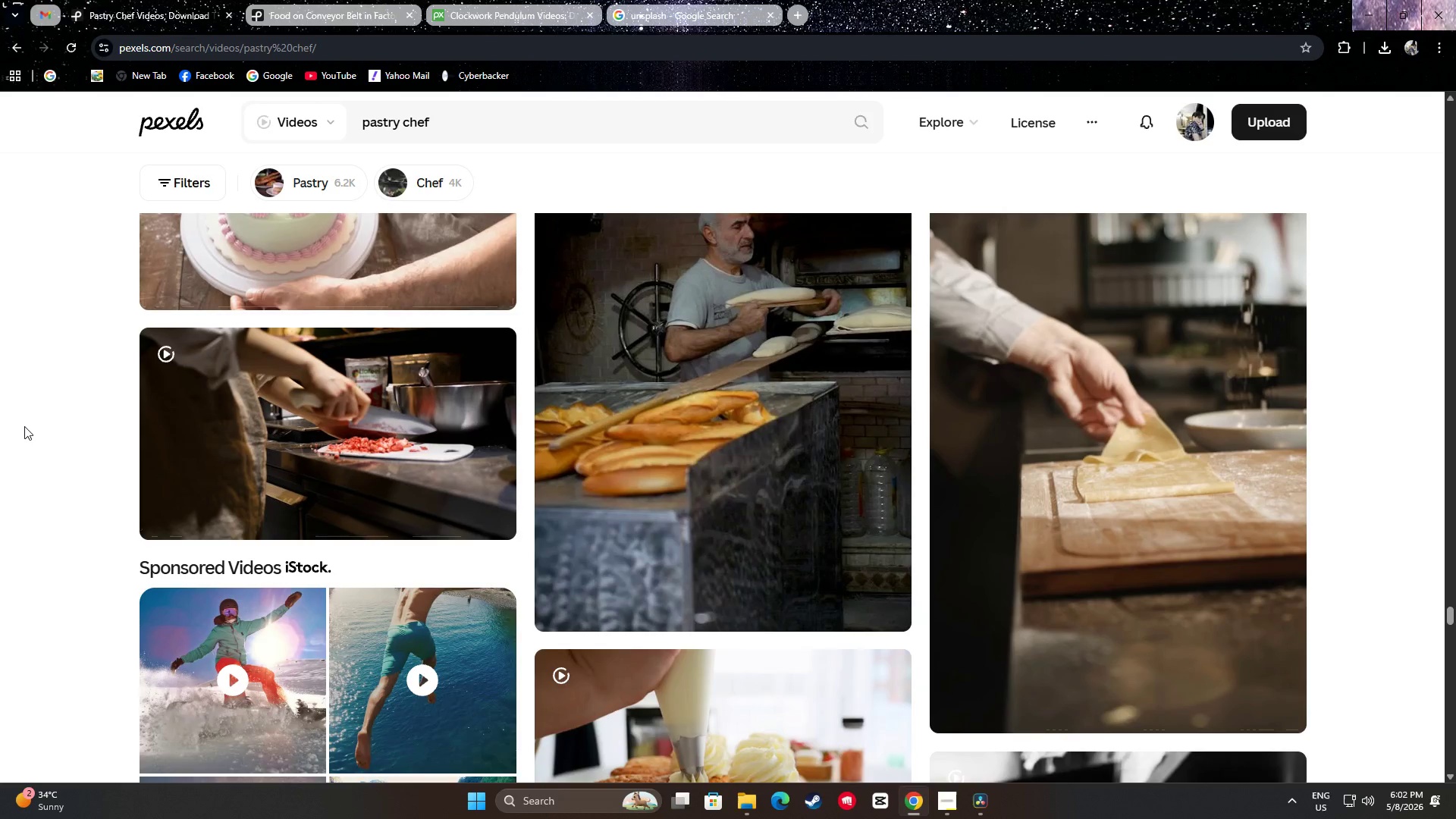 
scroll: coordinate [24, 425], scroll_direction: up, amount: 2.0
 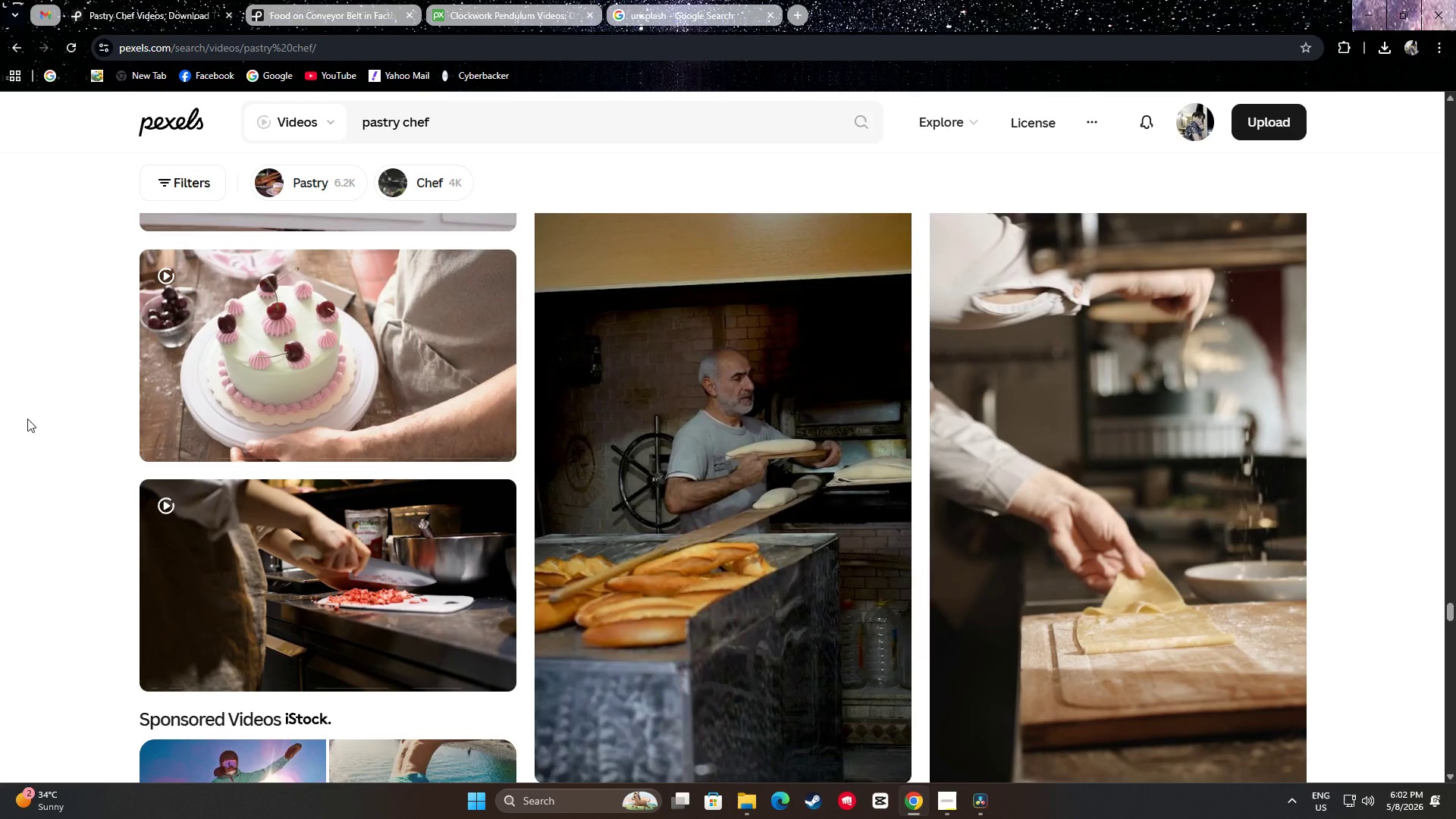 
scroll: coordinate [52, 420], scroll_direction: down, amount: 32.0
 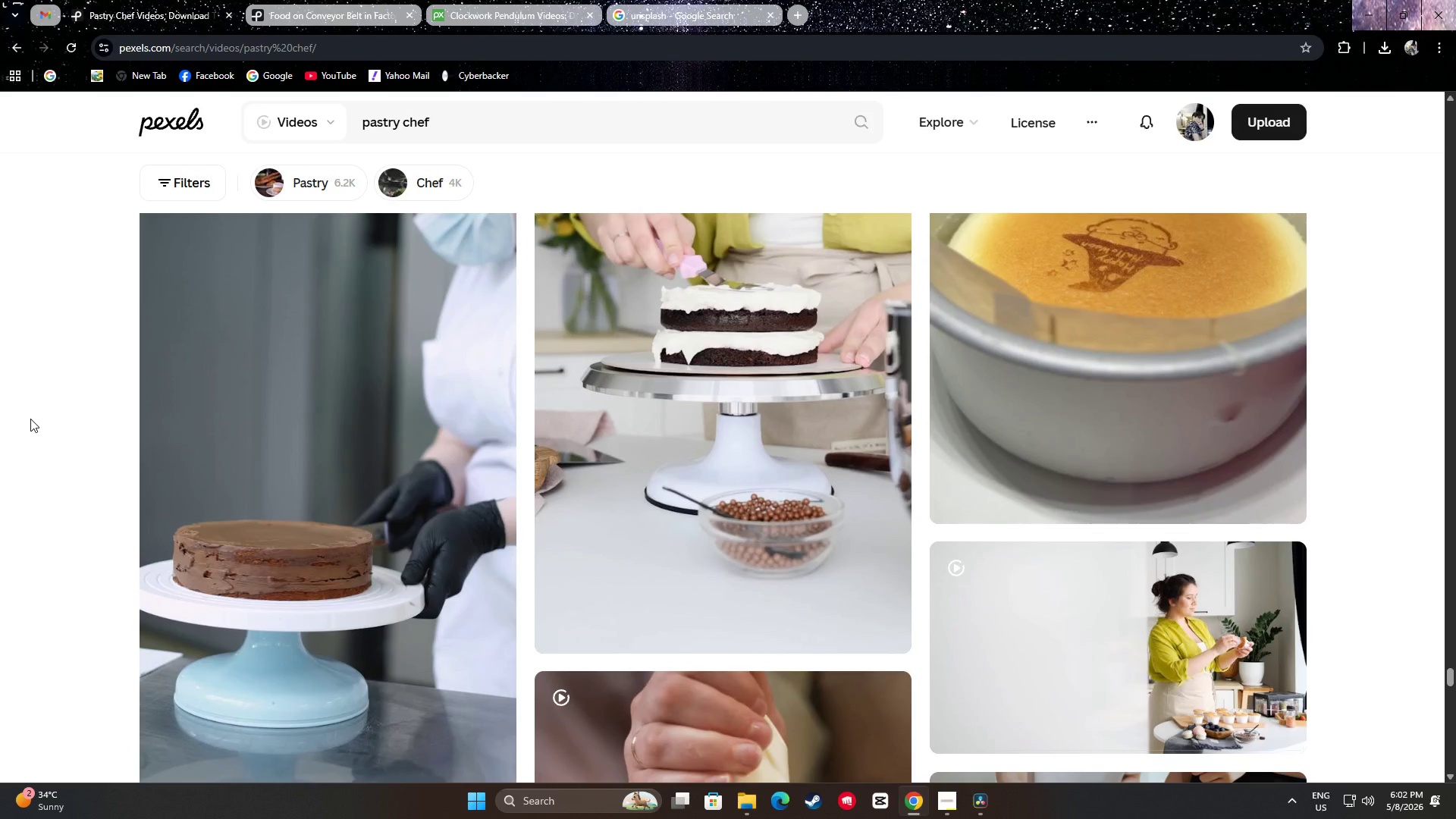 
scroll: coordinate [6, 419], scroll_direction: down, amount: 16.0
 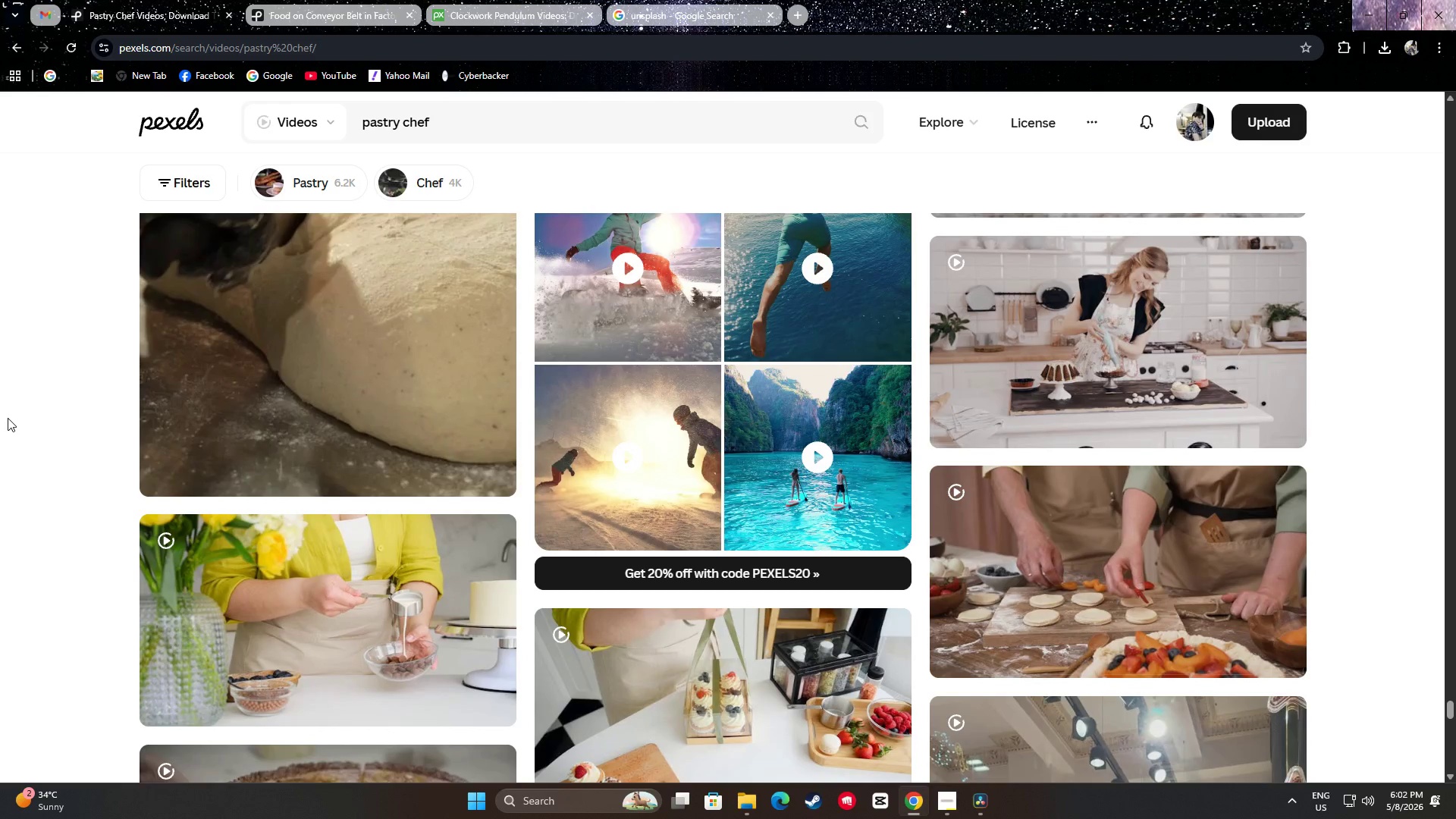 
scroll: coordinate [13, 418], scroll_direction: down, amount: 9.0
 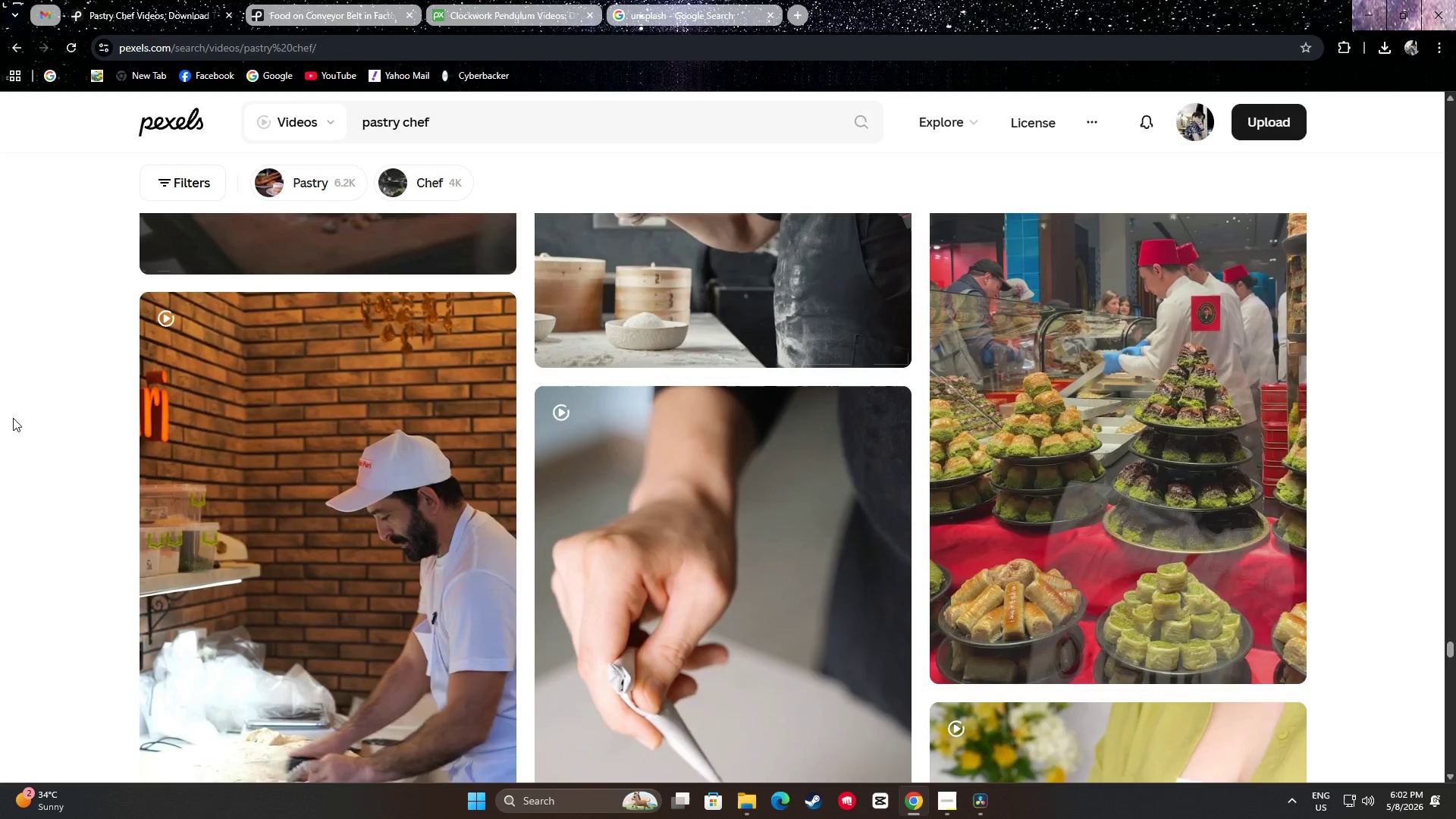 
scroll: coordinate [13, 418], scroll_direction: up, amount: 3.0
 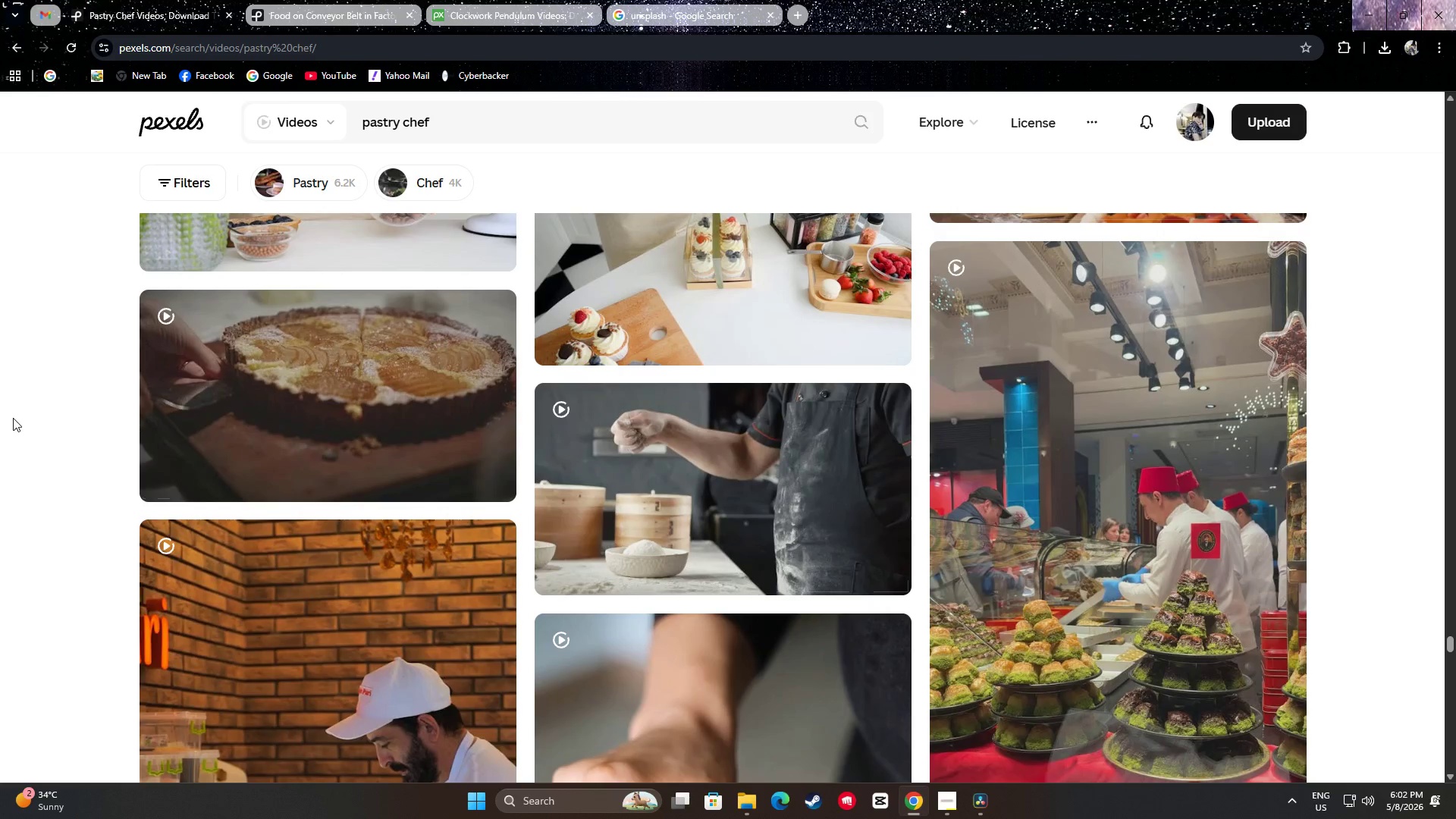 
scroll: coordinate [31, 417], scroll_direction: down, amount: 39.0
 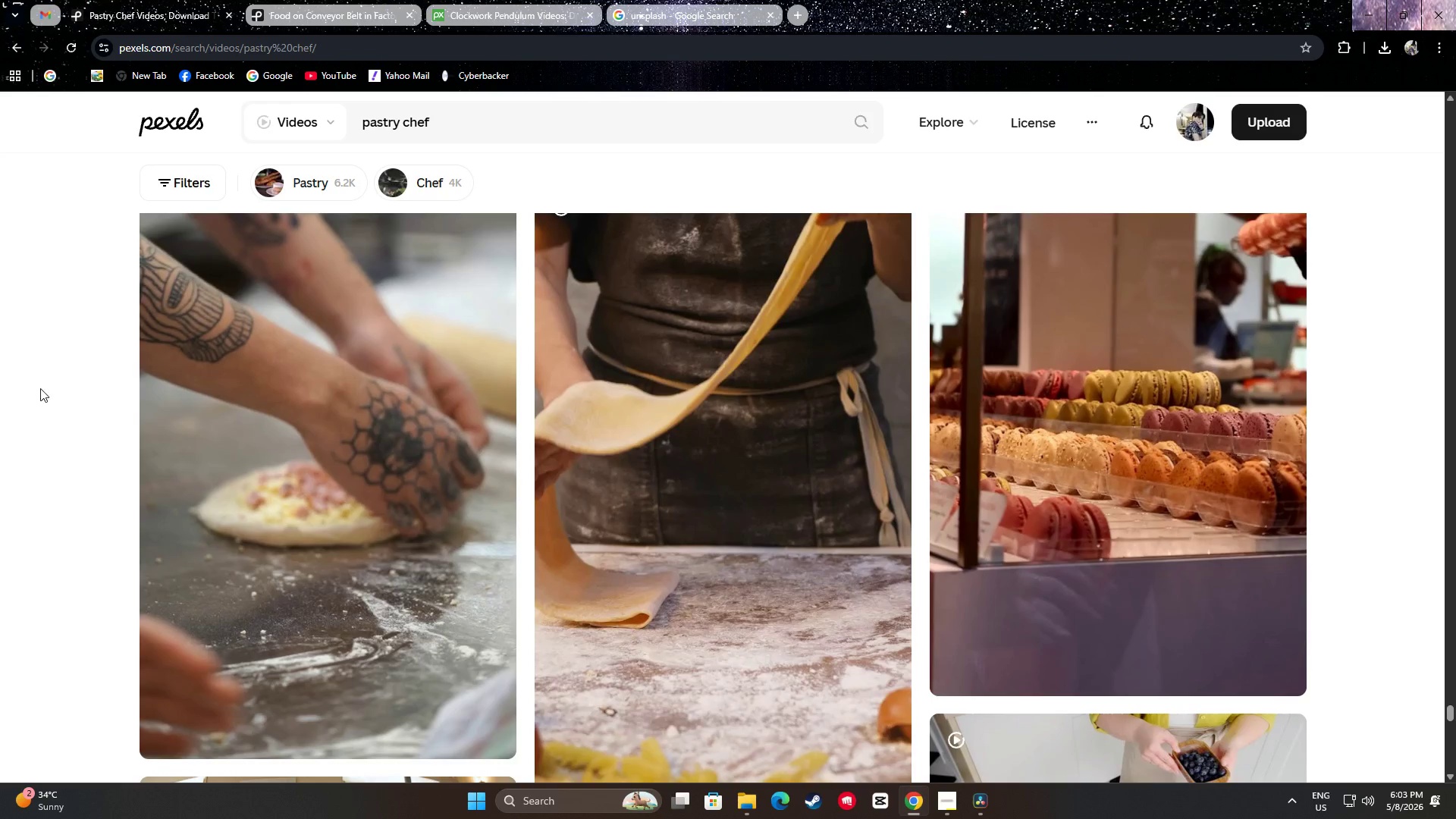 
scroll: coordinate [47, 397], scroll_direction: down, amount: 6.0
 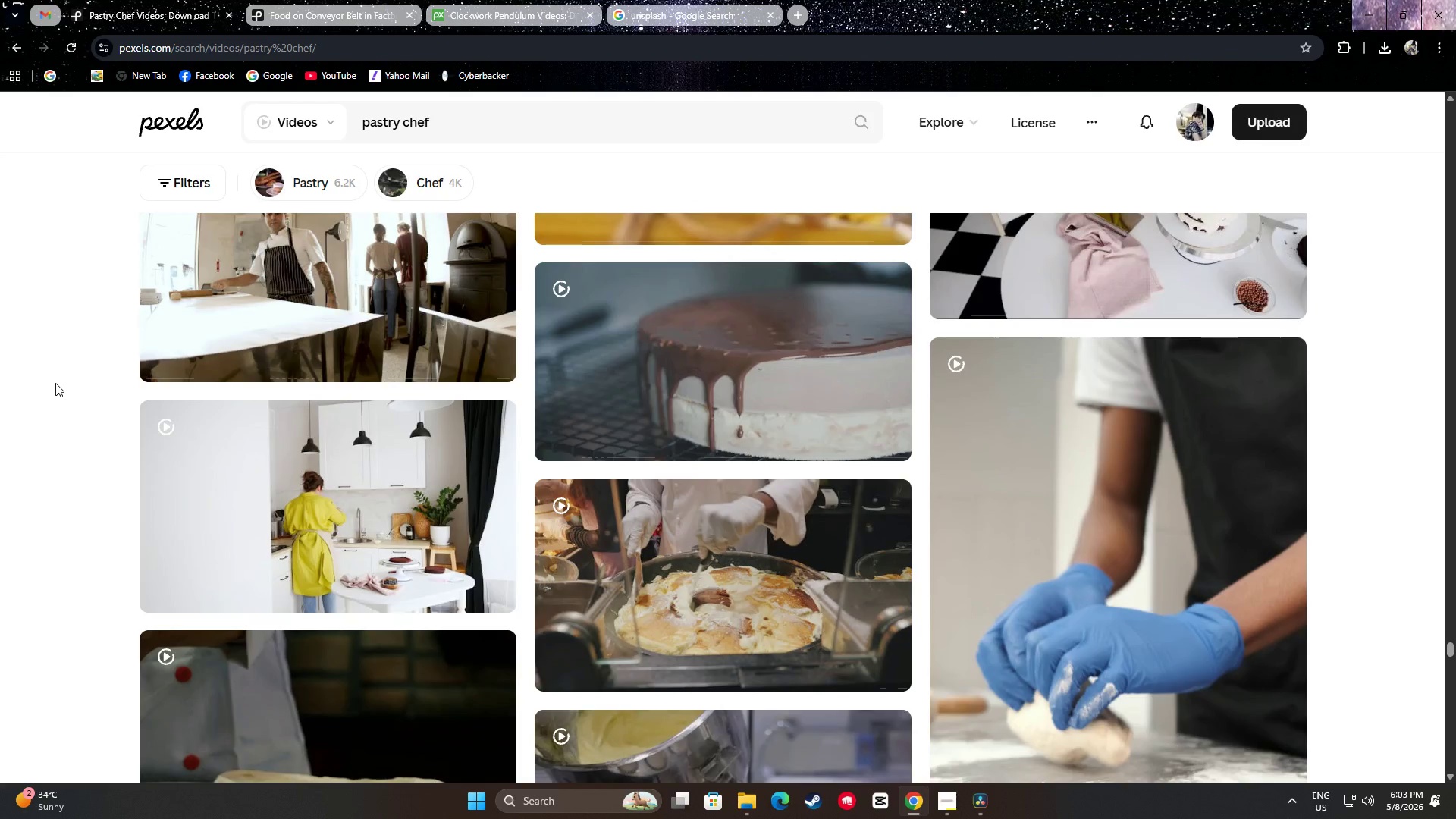 
scroll: coordinate [243, 383], scroll_direction: up, amount: 2.0
 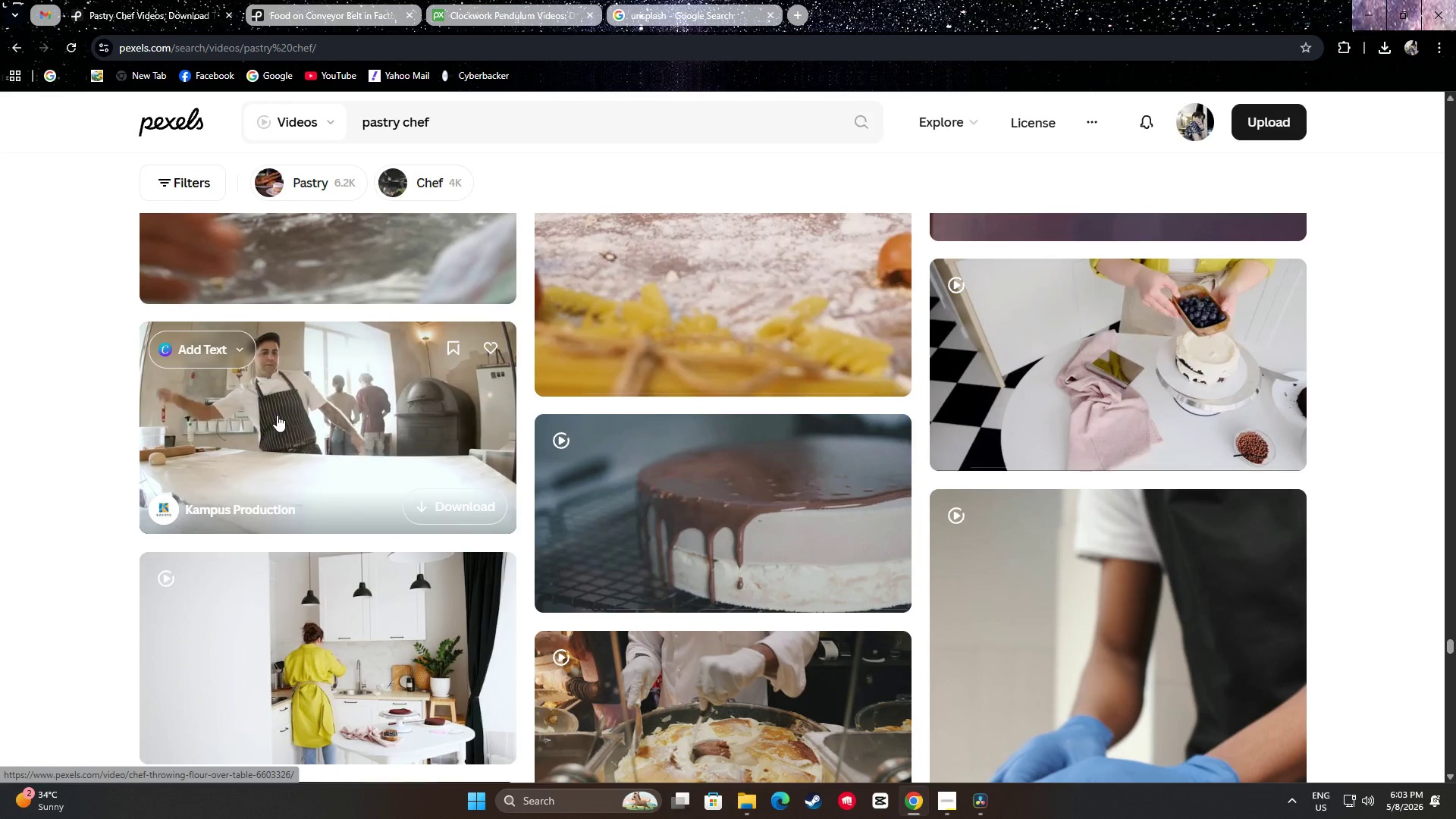 
wait(14.23)
 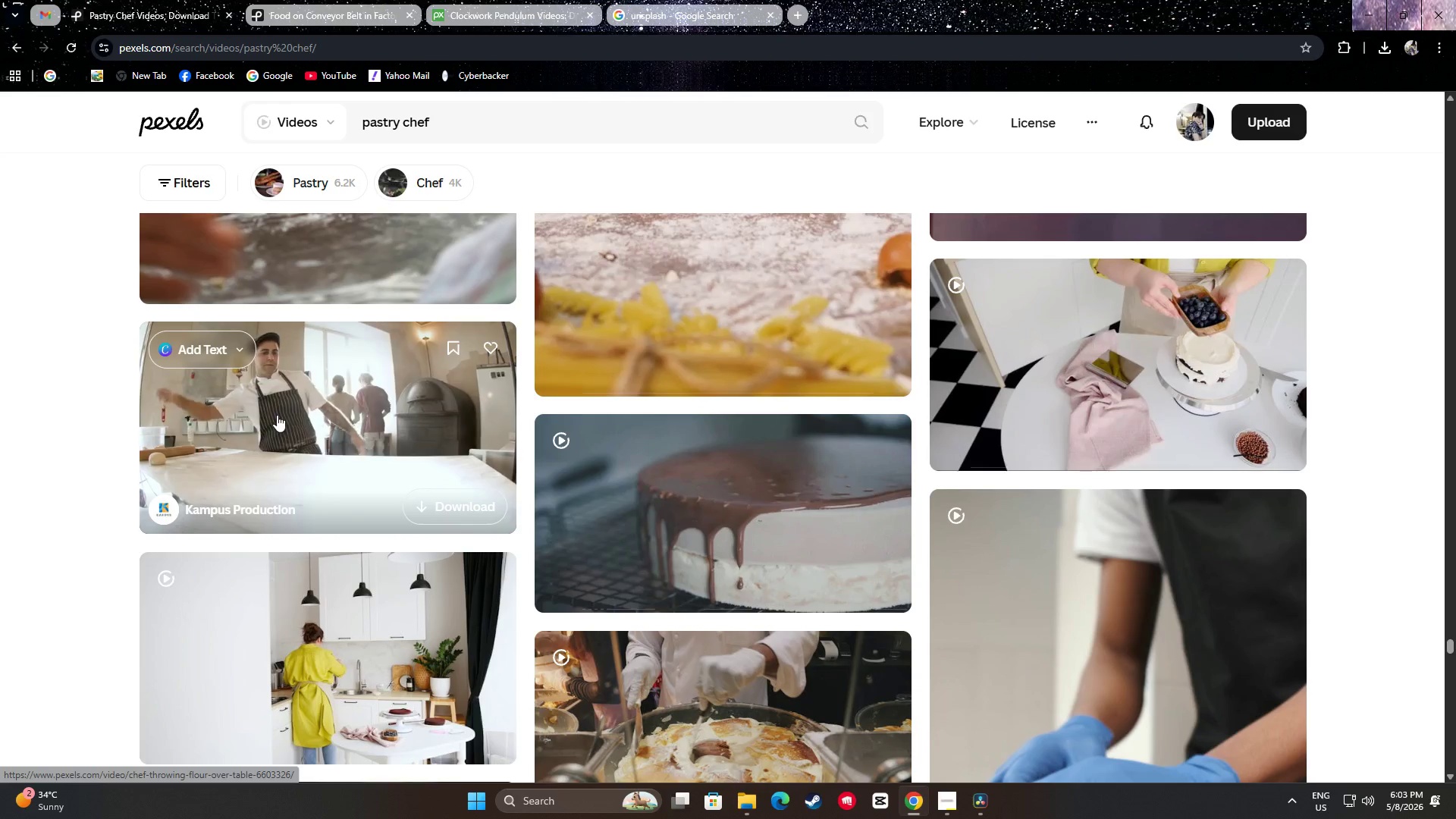 
scroll: coordinate [378, 383], scroll_direction: down, amount: 4.0
 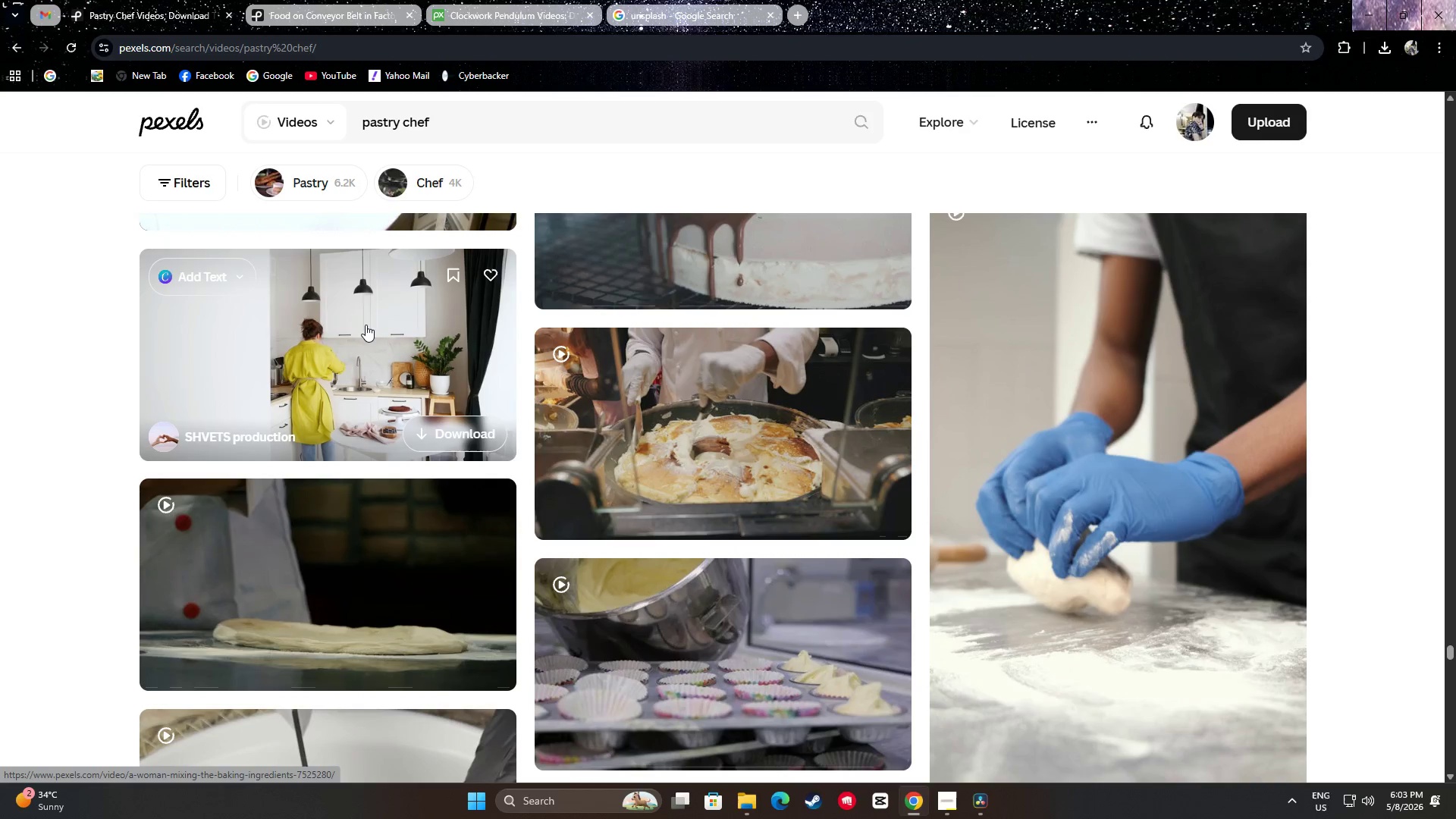 
wait(5.88)
 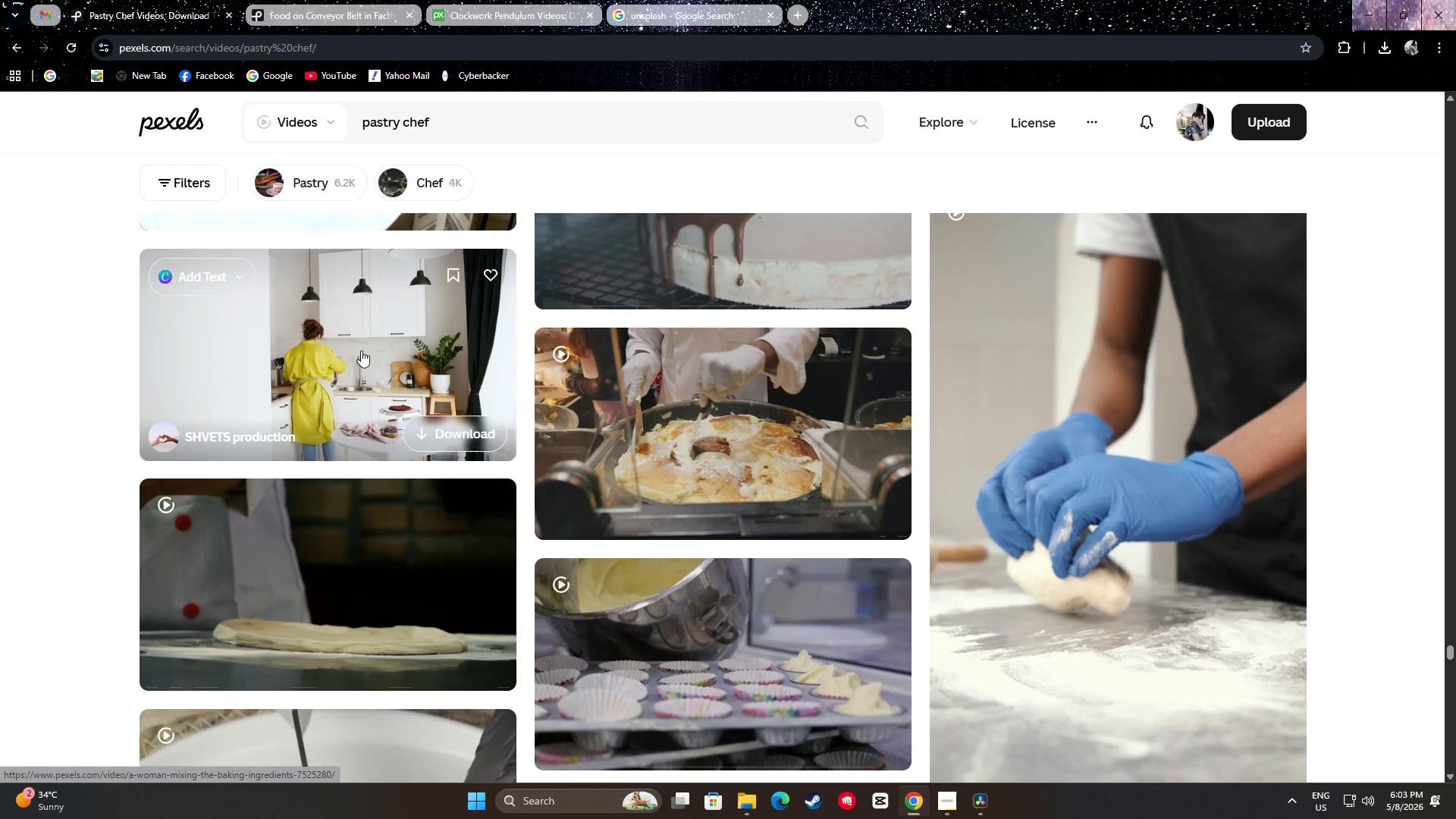 
scroll: coordinate [377, 281], scroll_direction: down, amount: 34.0
 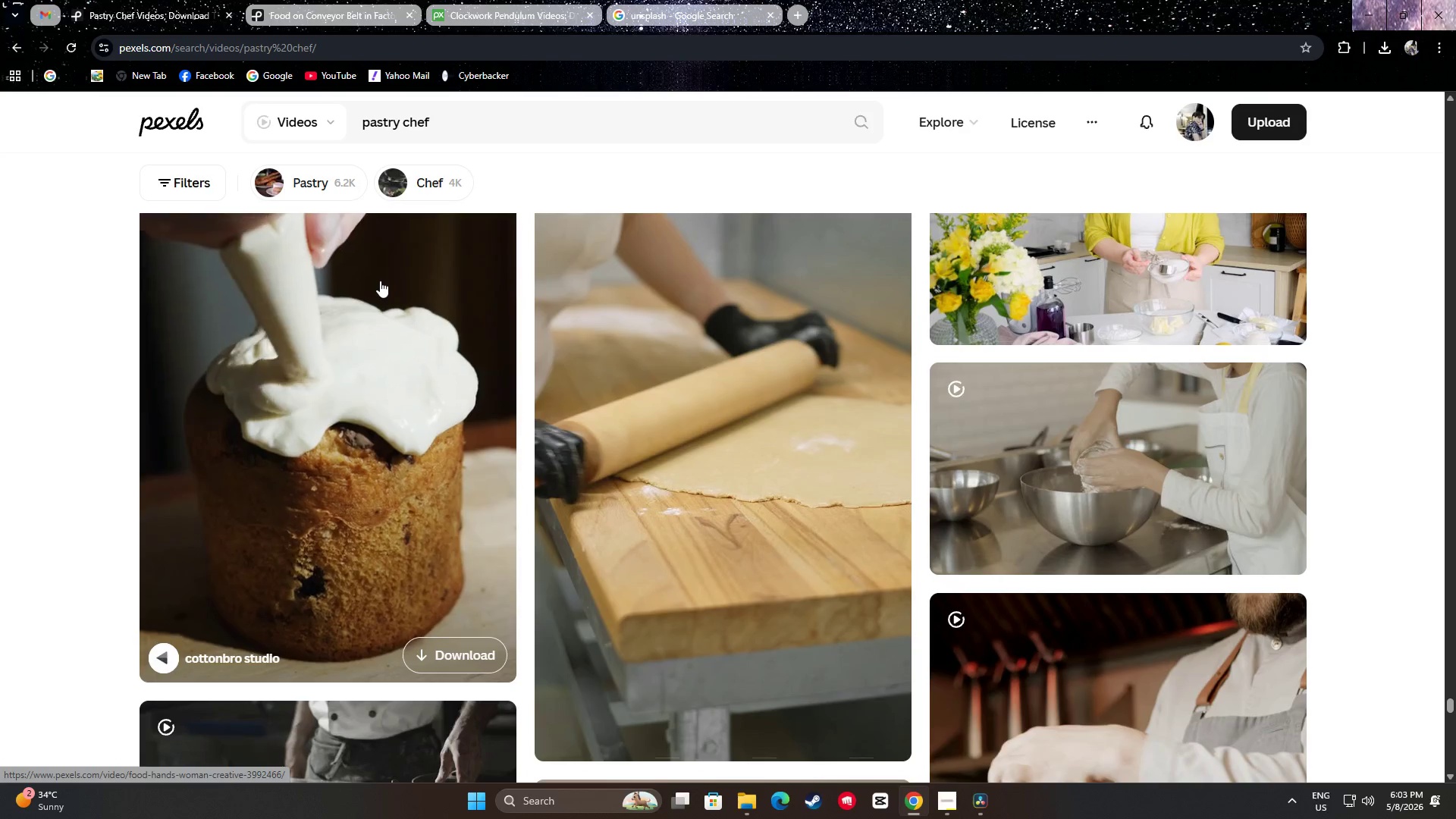 
scroll: coordinate [387, 281], scroll_direction: down, amount: 18.0
 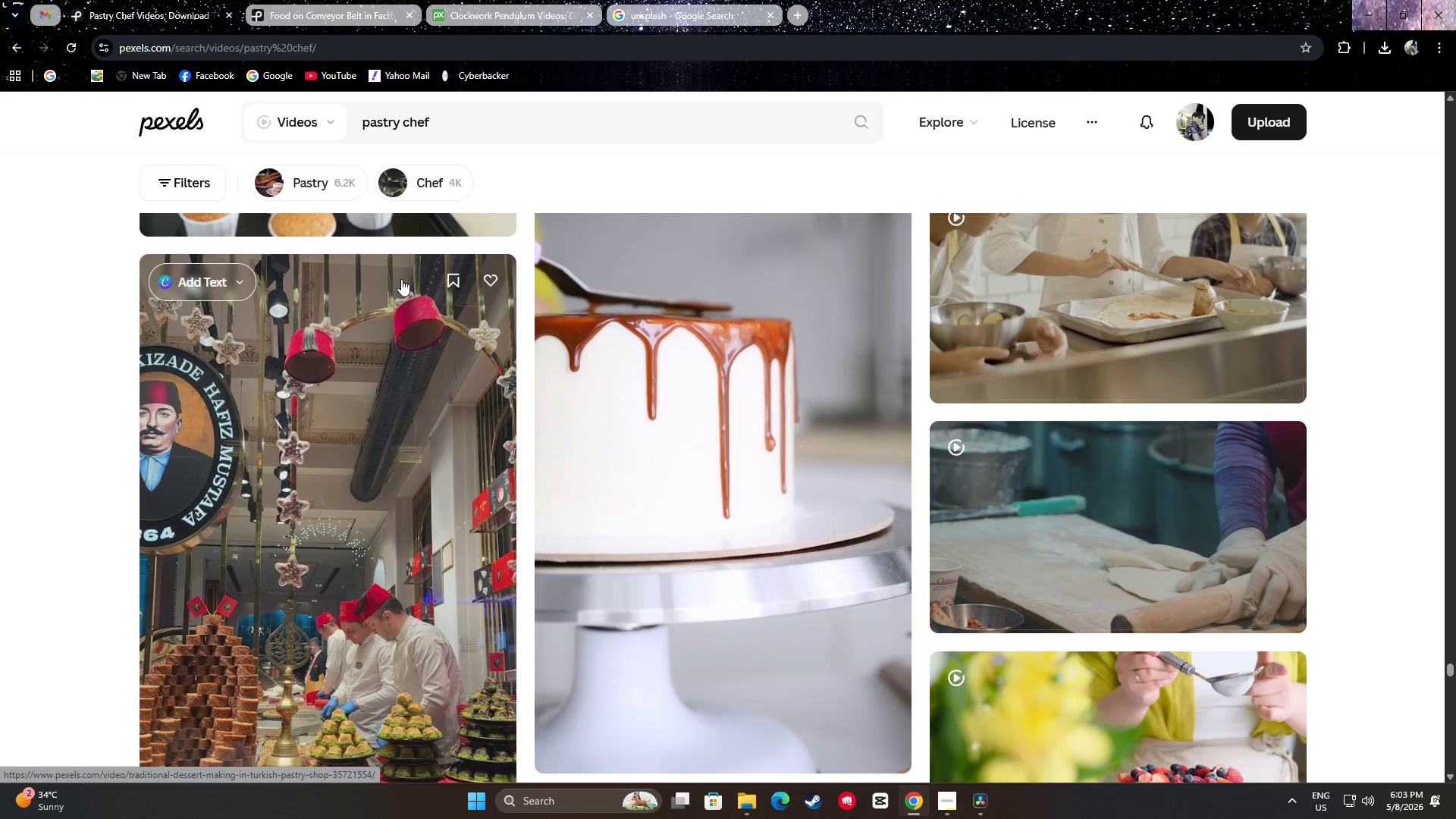 
scroll: coordinate [428, 284], scroll_direction: up, amount: 3.0
 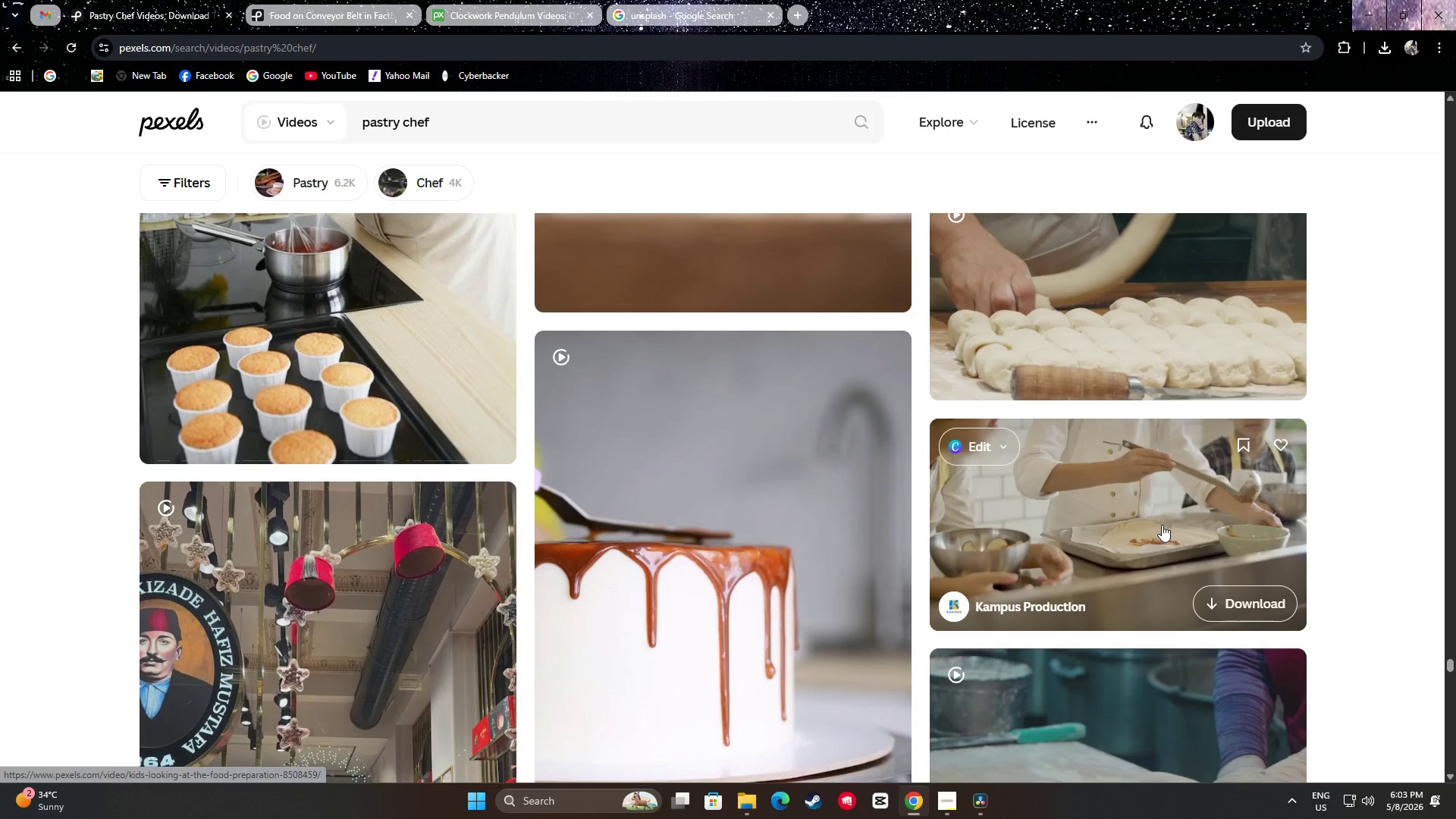 
scroll: coordinate [1393, 454], scroll_direction: down, amount: 9.0
 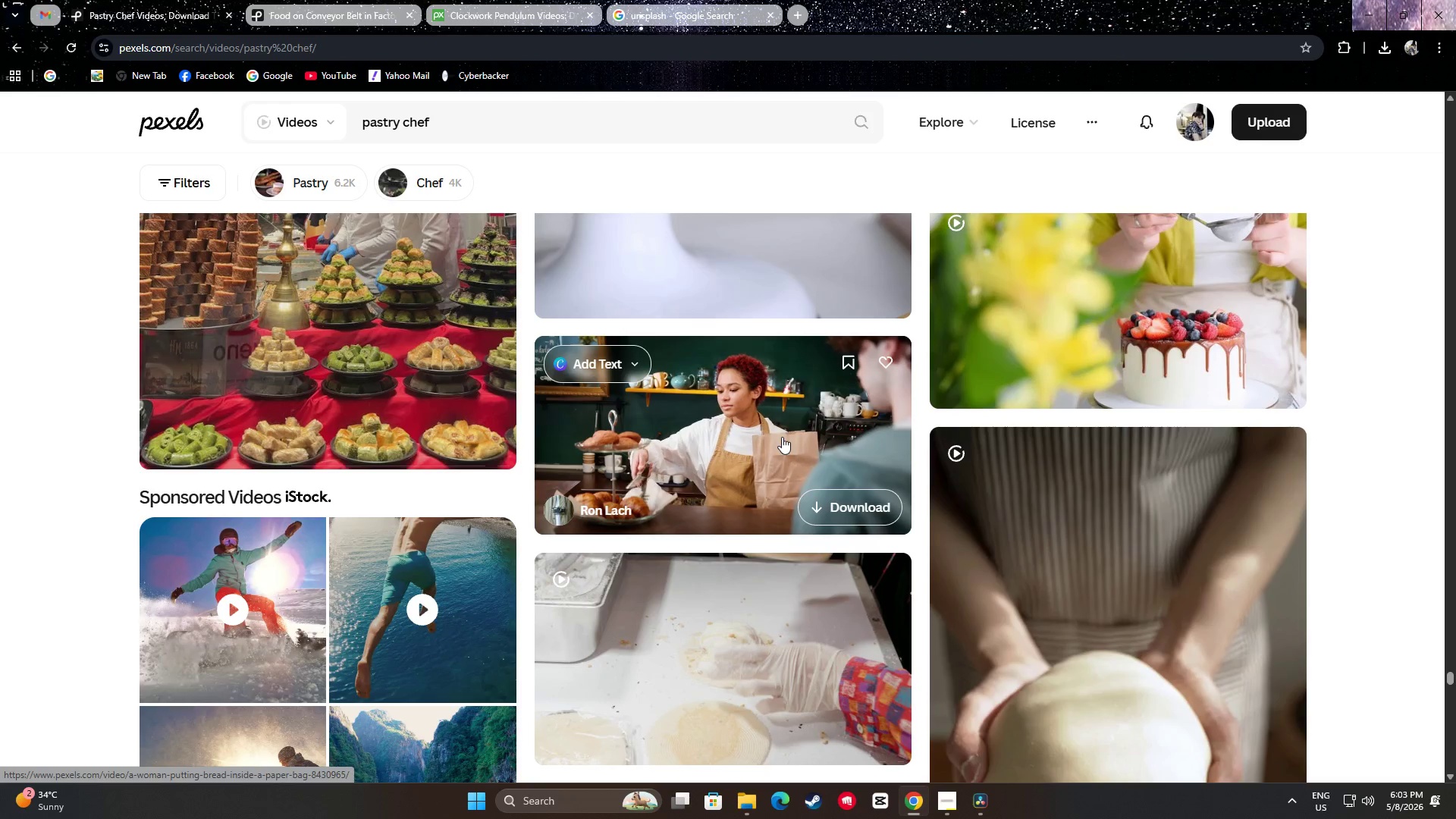 
wait(5.54)
 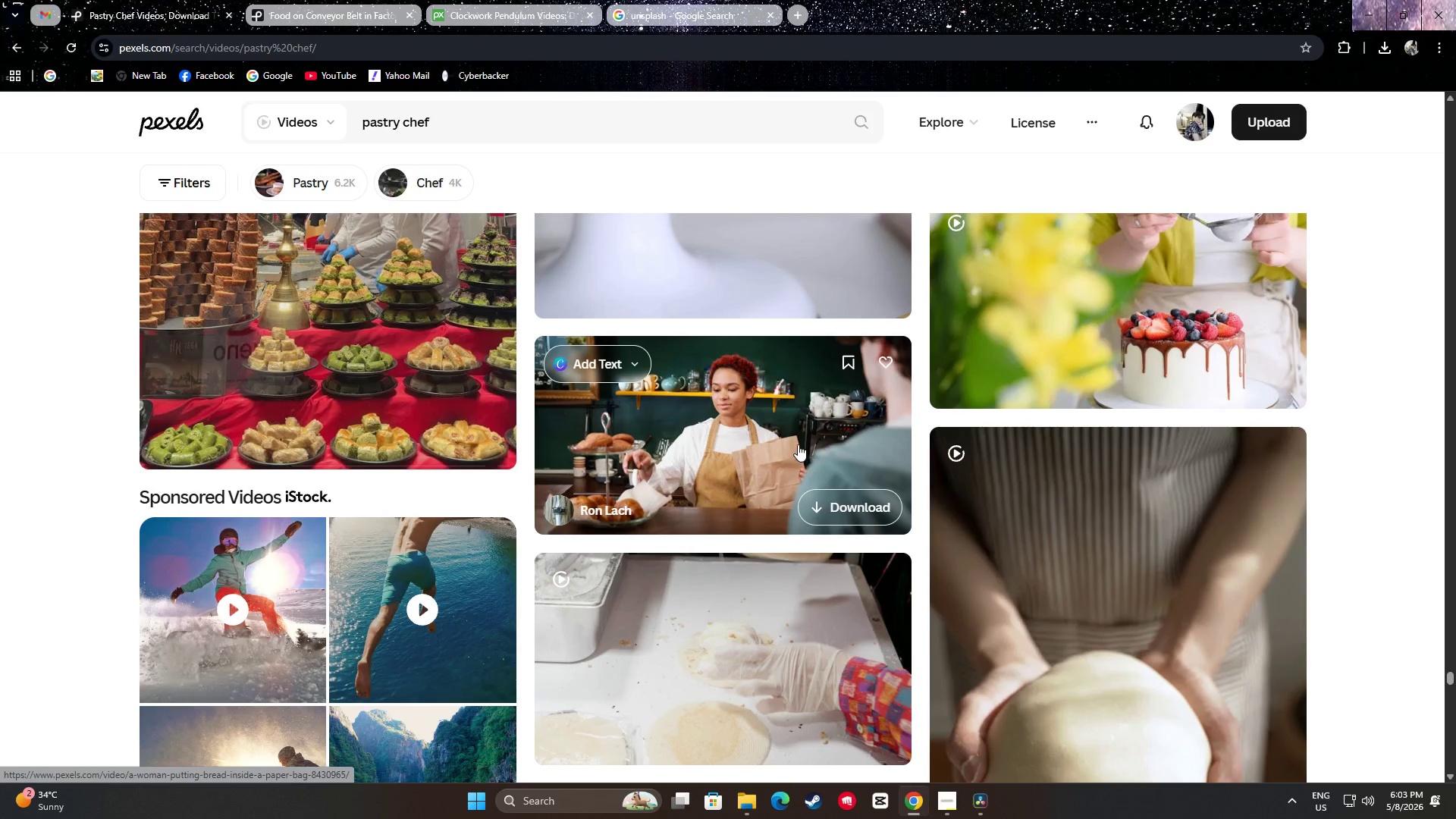 
scroll: coordinate [1414, 485], scroll_direction: down, amount: 23.0
 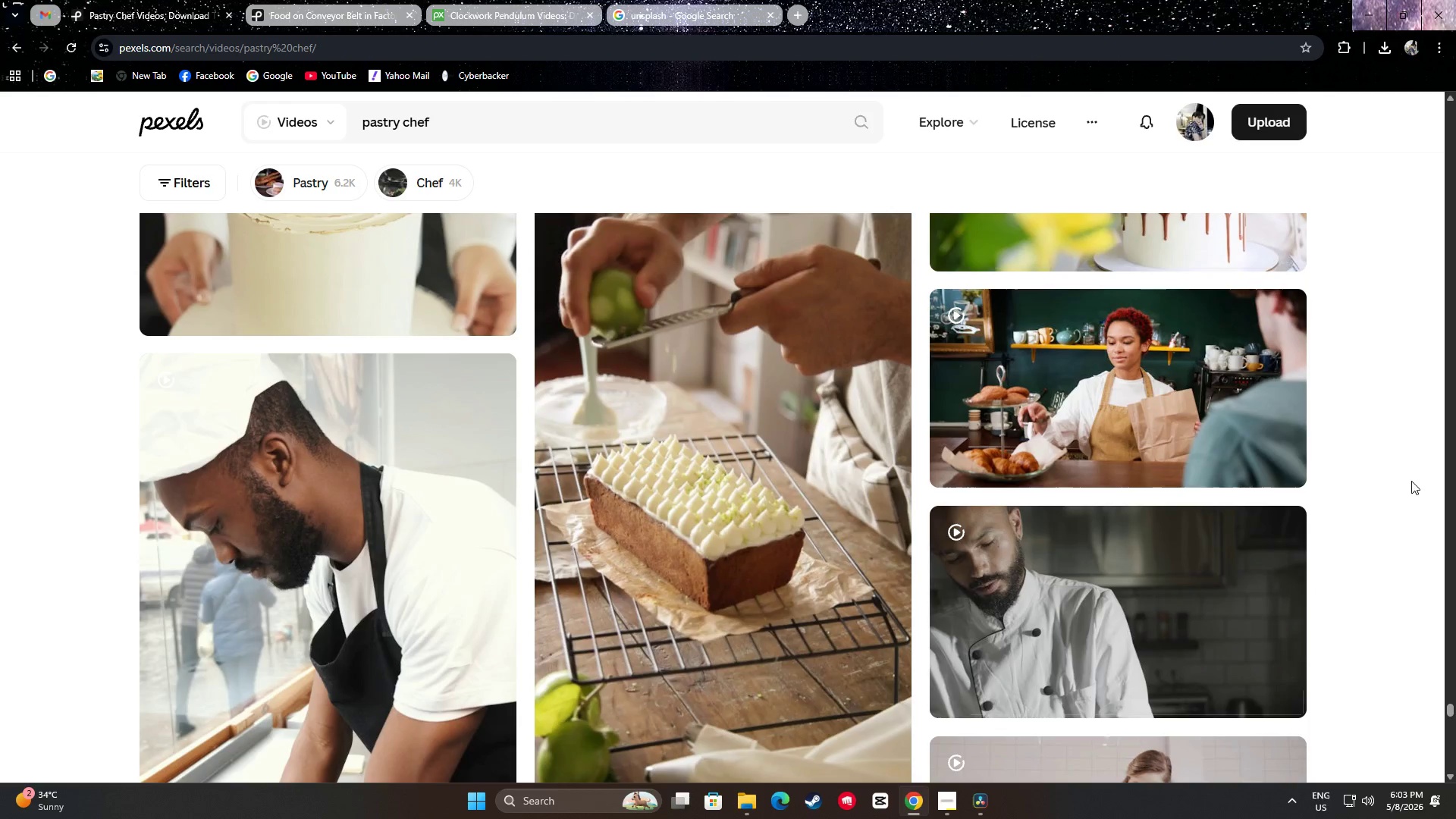 
left_click([1401, 480])
 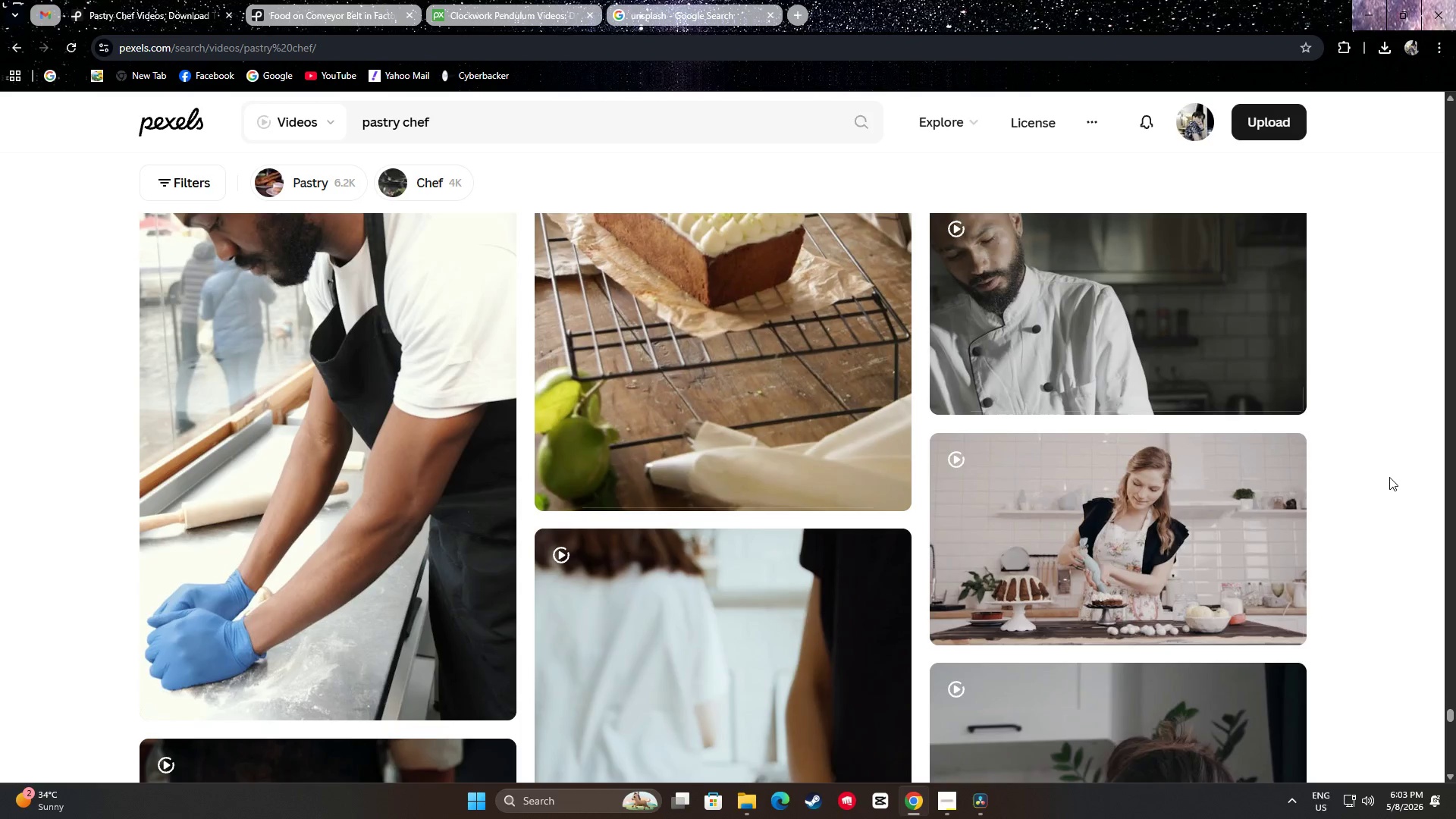 
scroll: coordinate [1389, 488], scroll_direction: down, amount: 4.0
 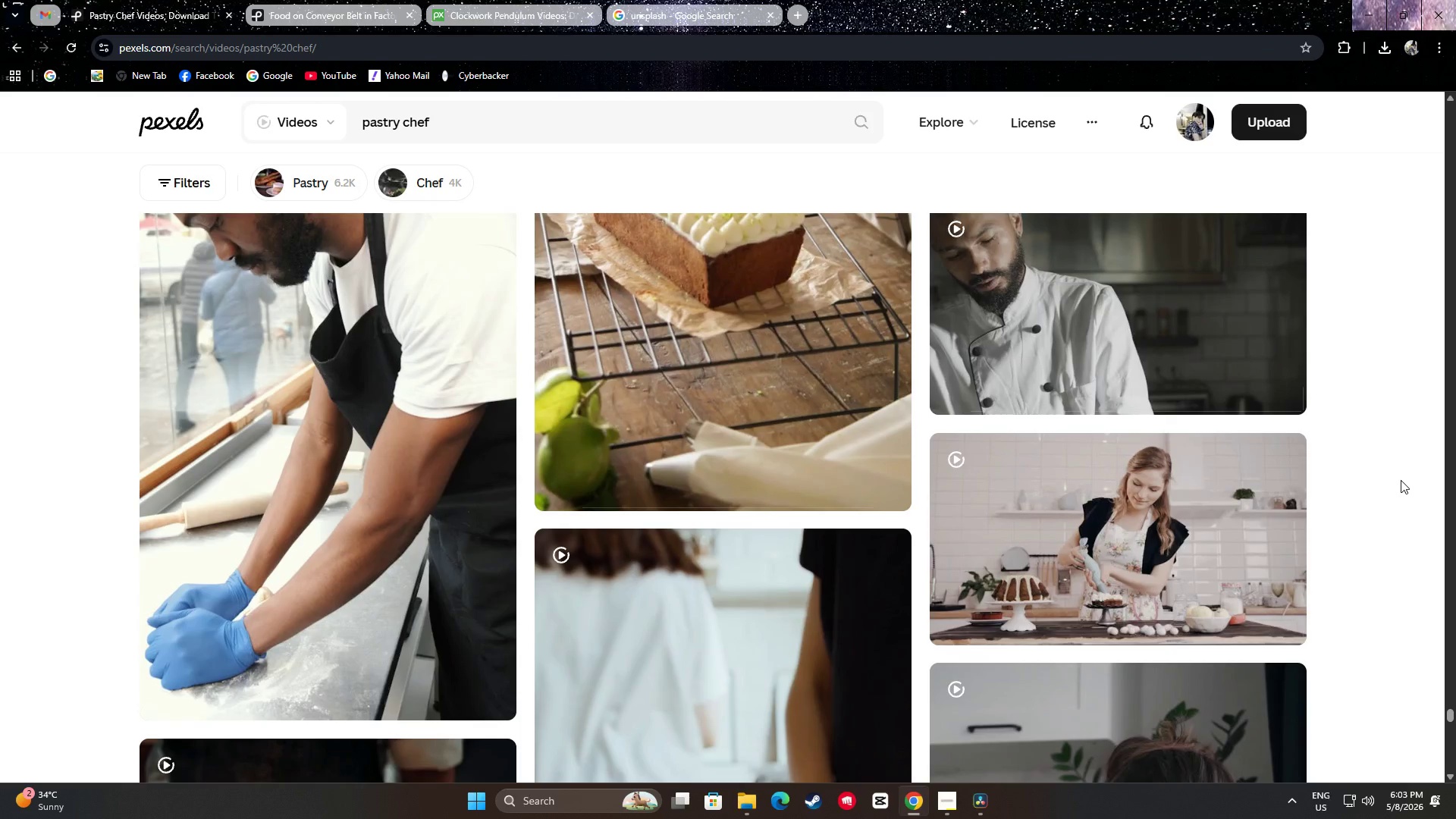 
scroll: coordinate [1396, 465], scroll_direction: up, amount: 2.0
 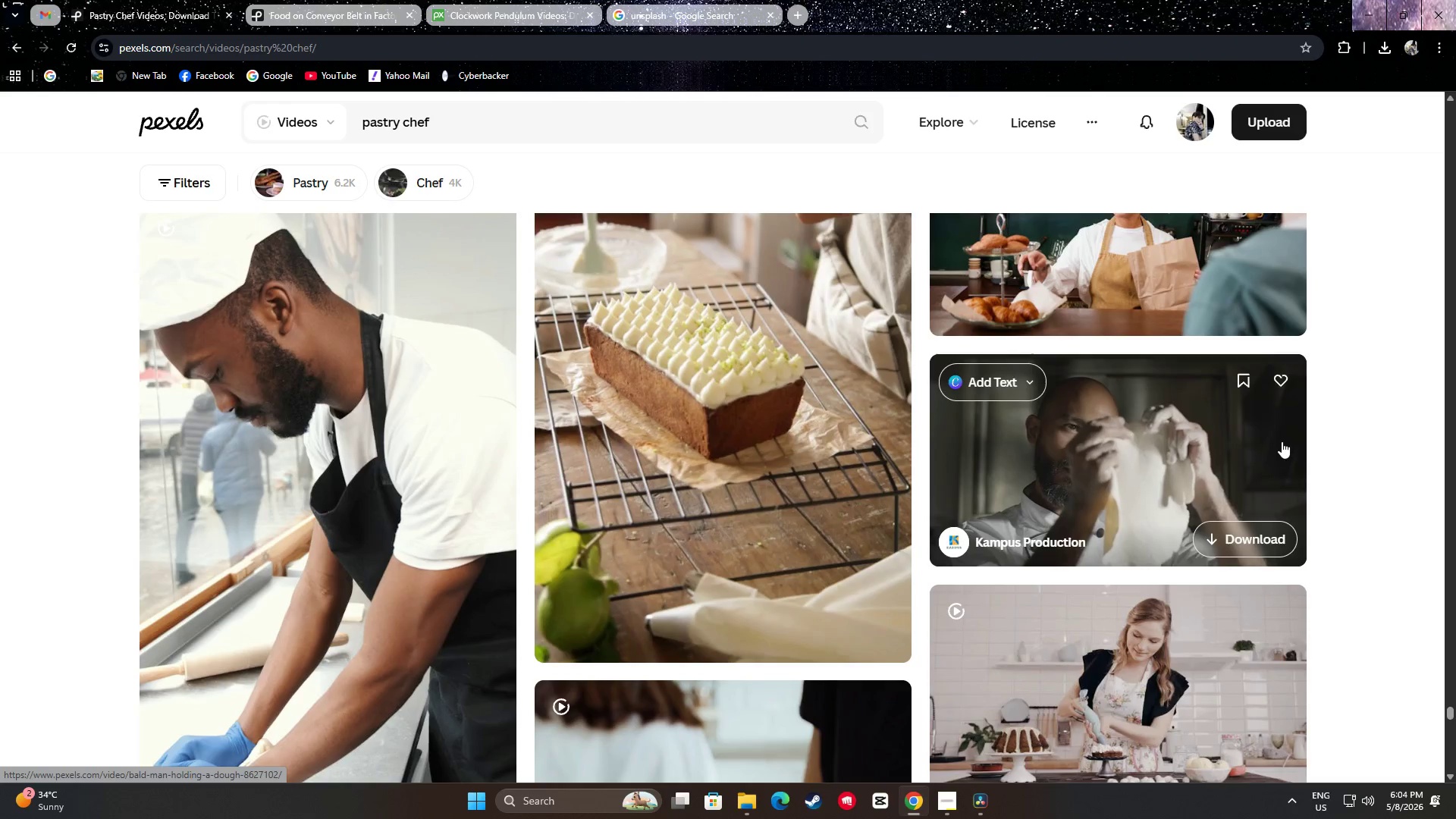 
wait(15.95)
 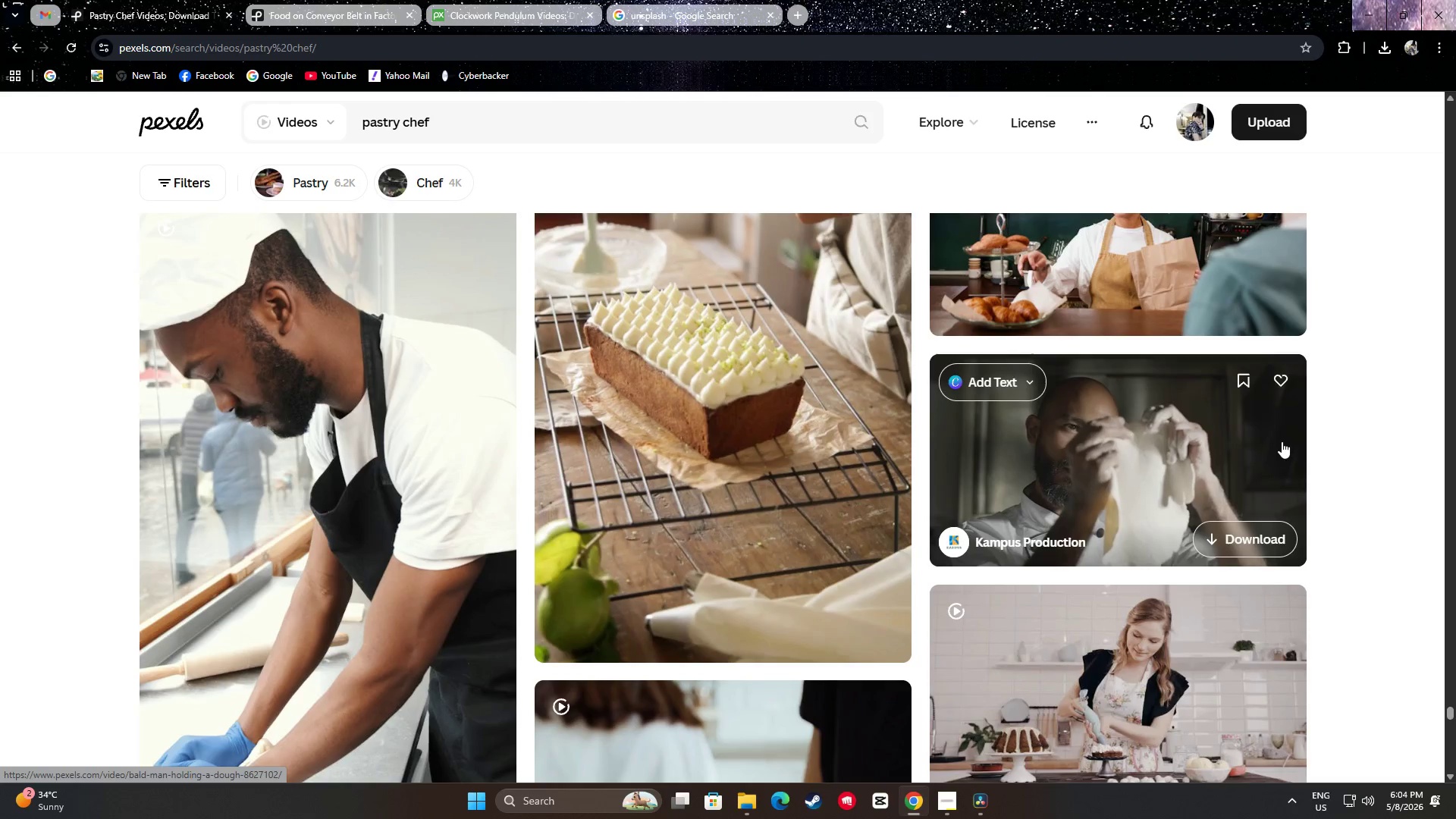 
scroll: coordinate [1265, 443], scroll_direction: up, amount: 1.0
 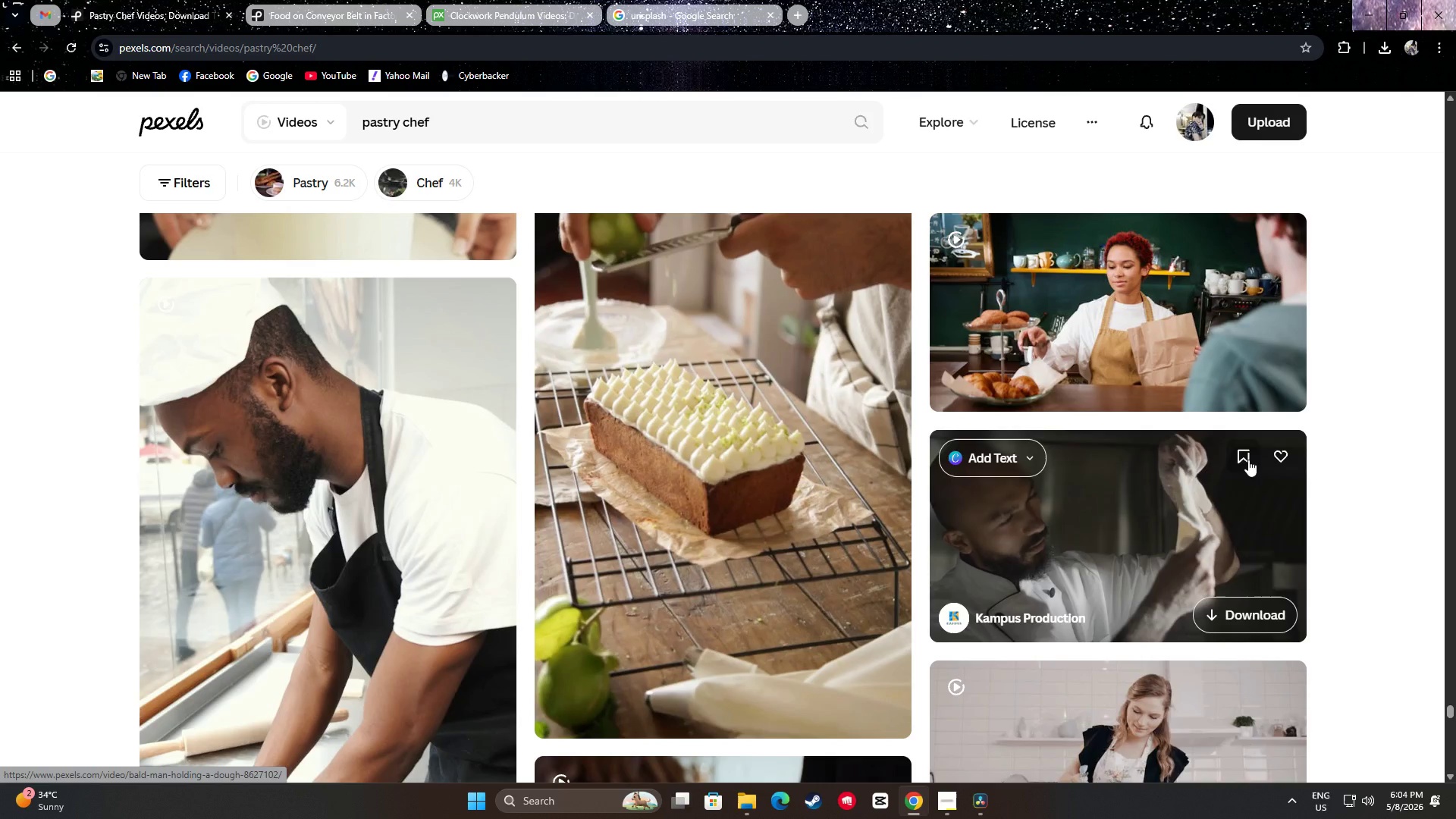 
scroll: coordinate [1206, 465], scroll_direction: down, amount: 1.0
 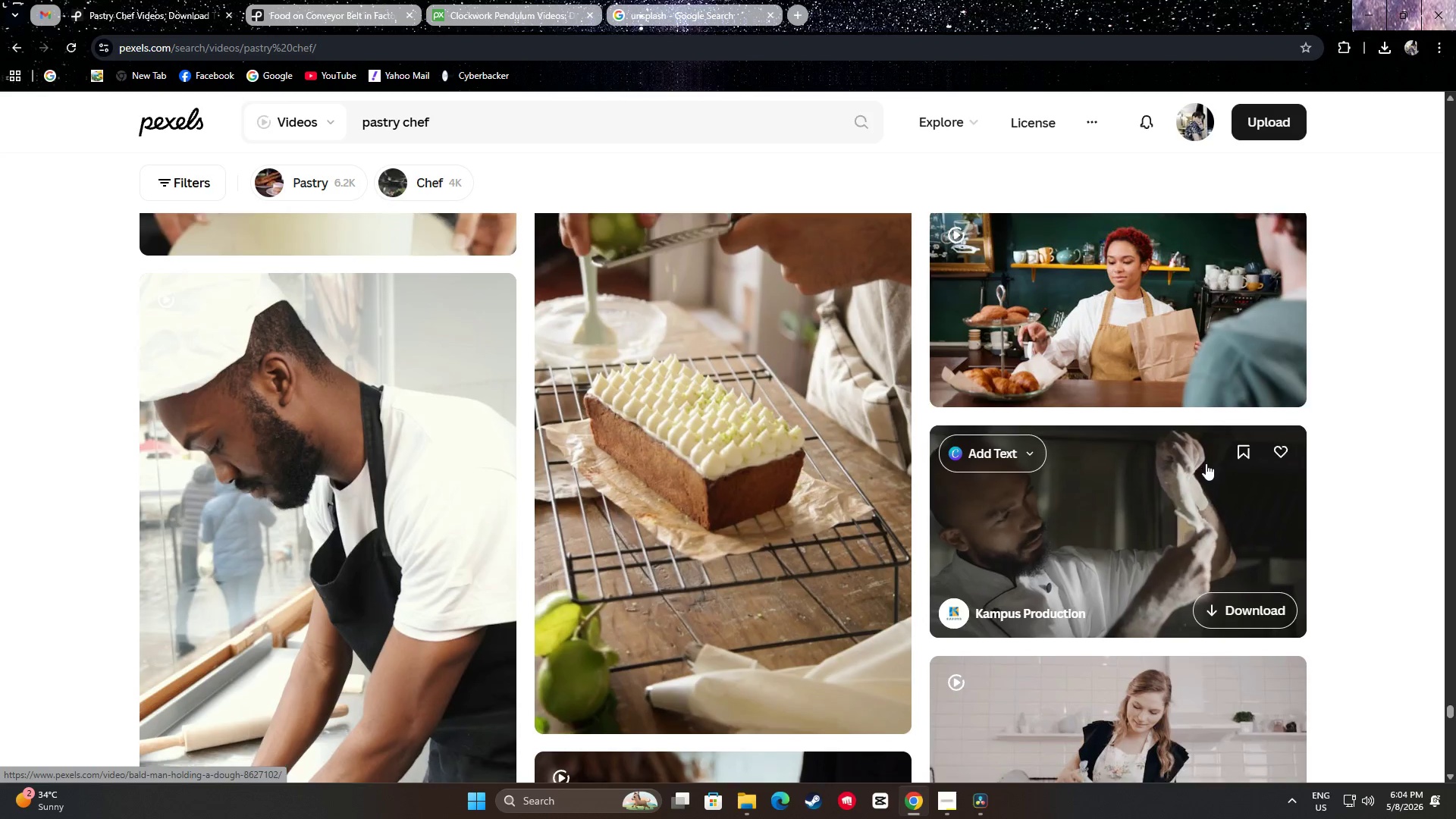 
mouse_move([1219, 465])
 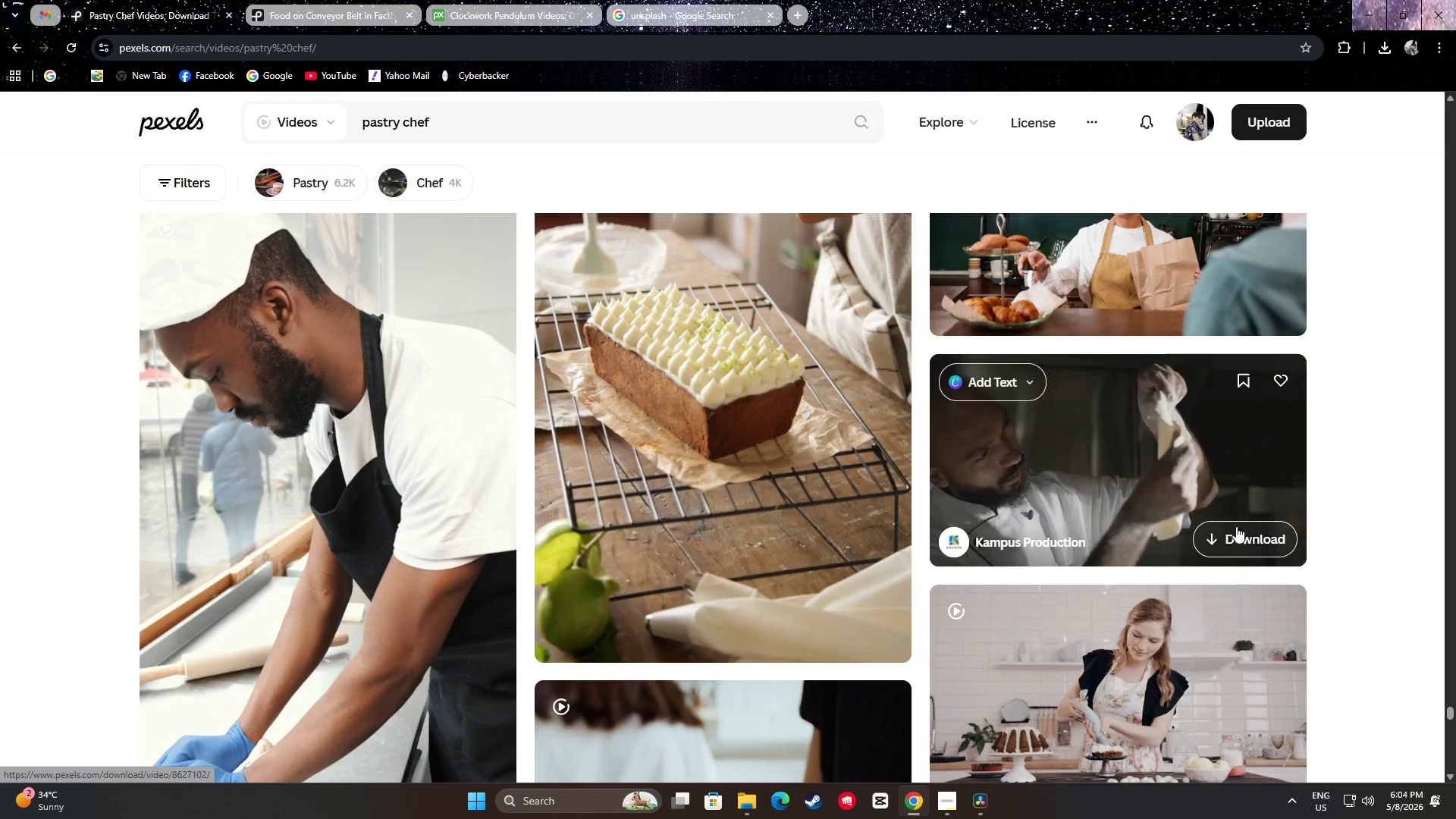 
left_click([1237, 529])
 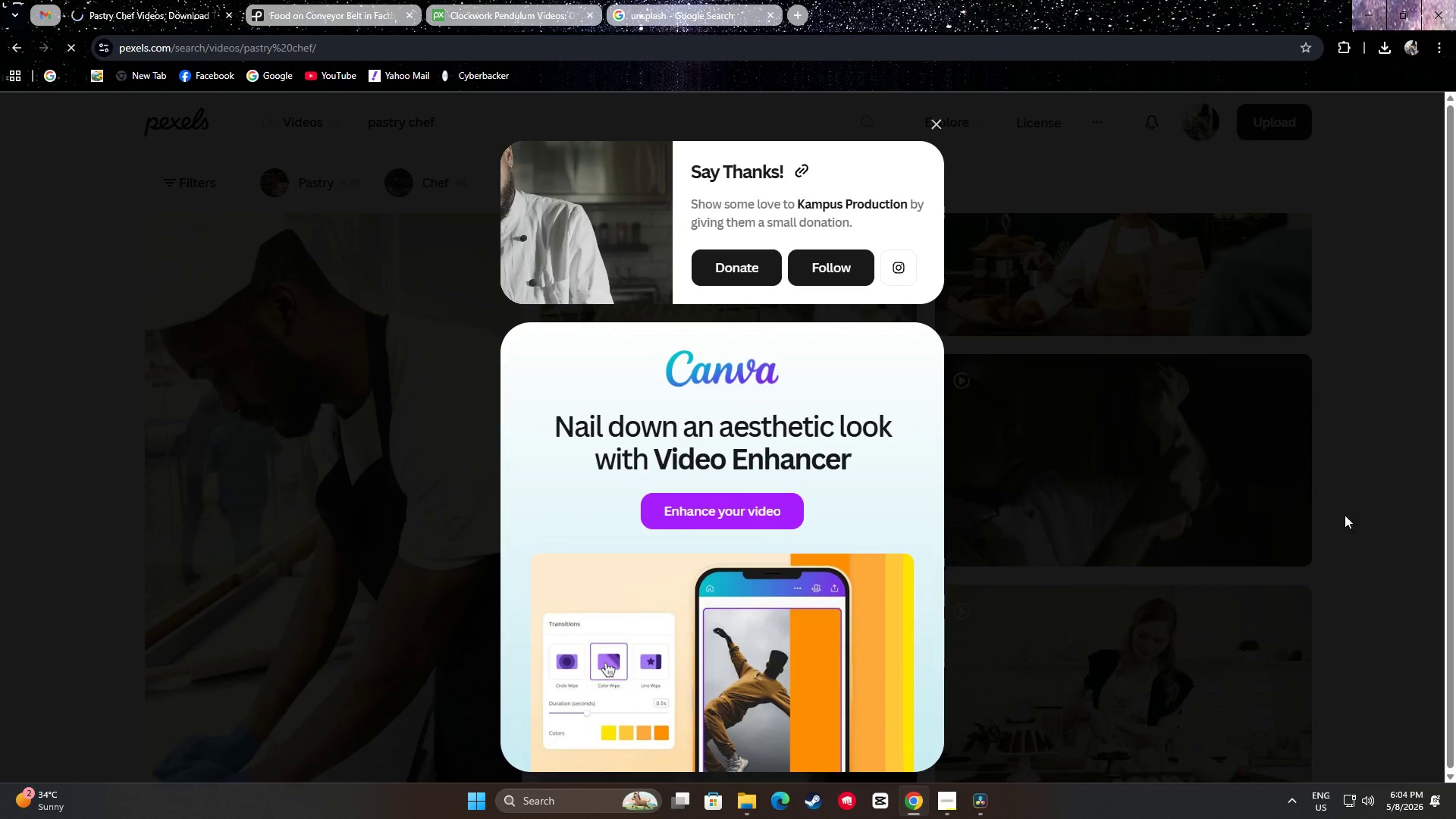 
scroll: coordinate [1353, 485], scroll_direction: down, amount: 7.0
 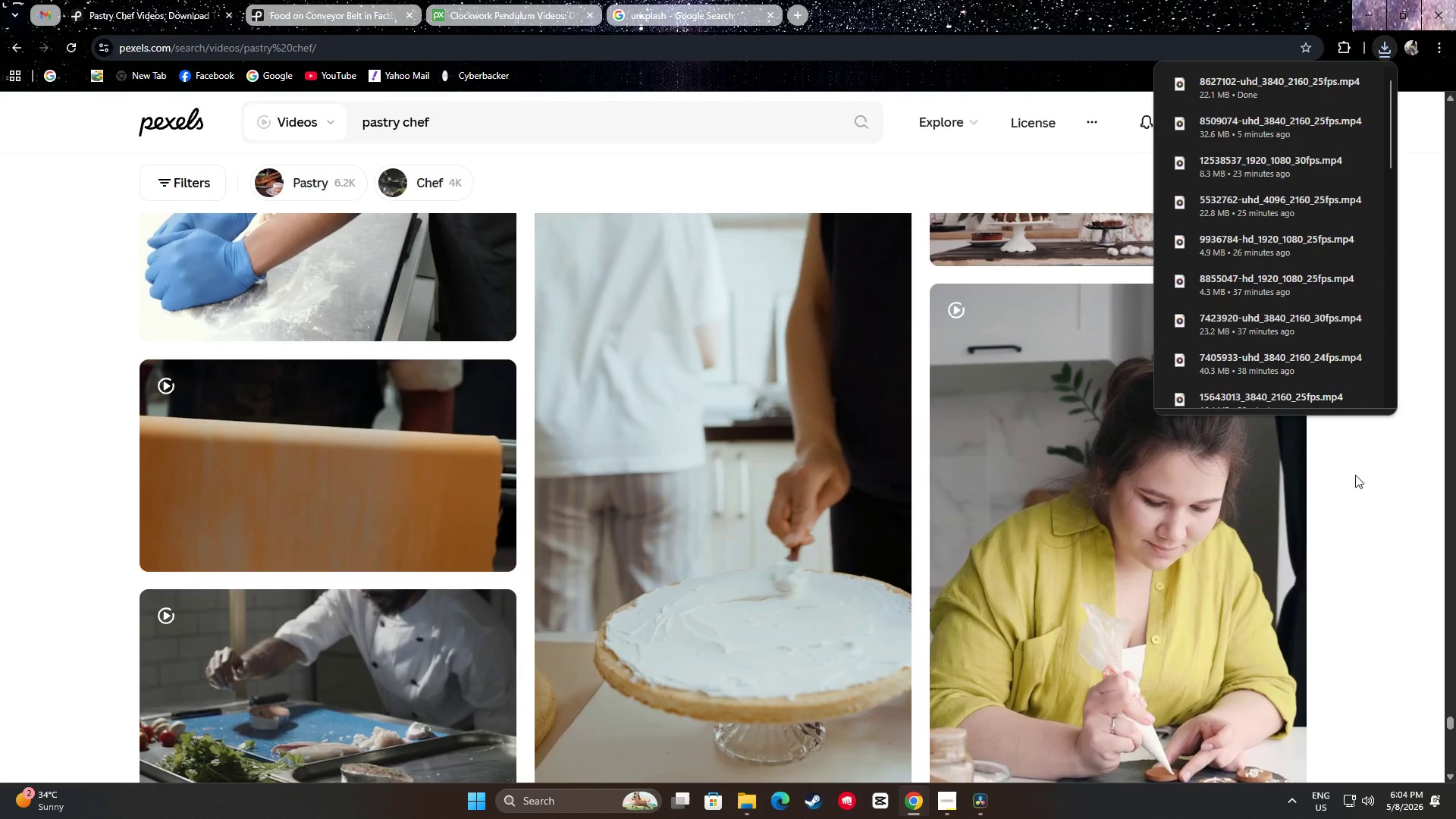 
left_click([1355, 473])
 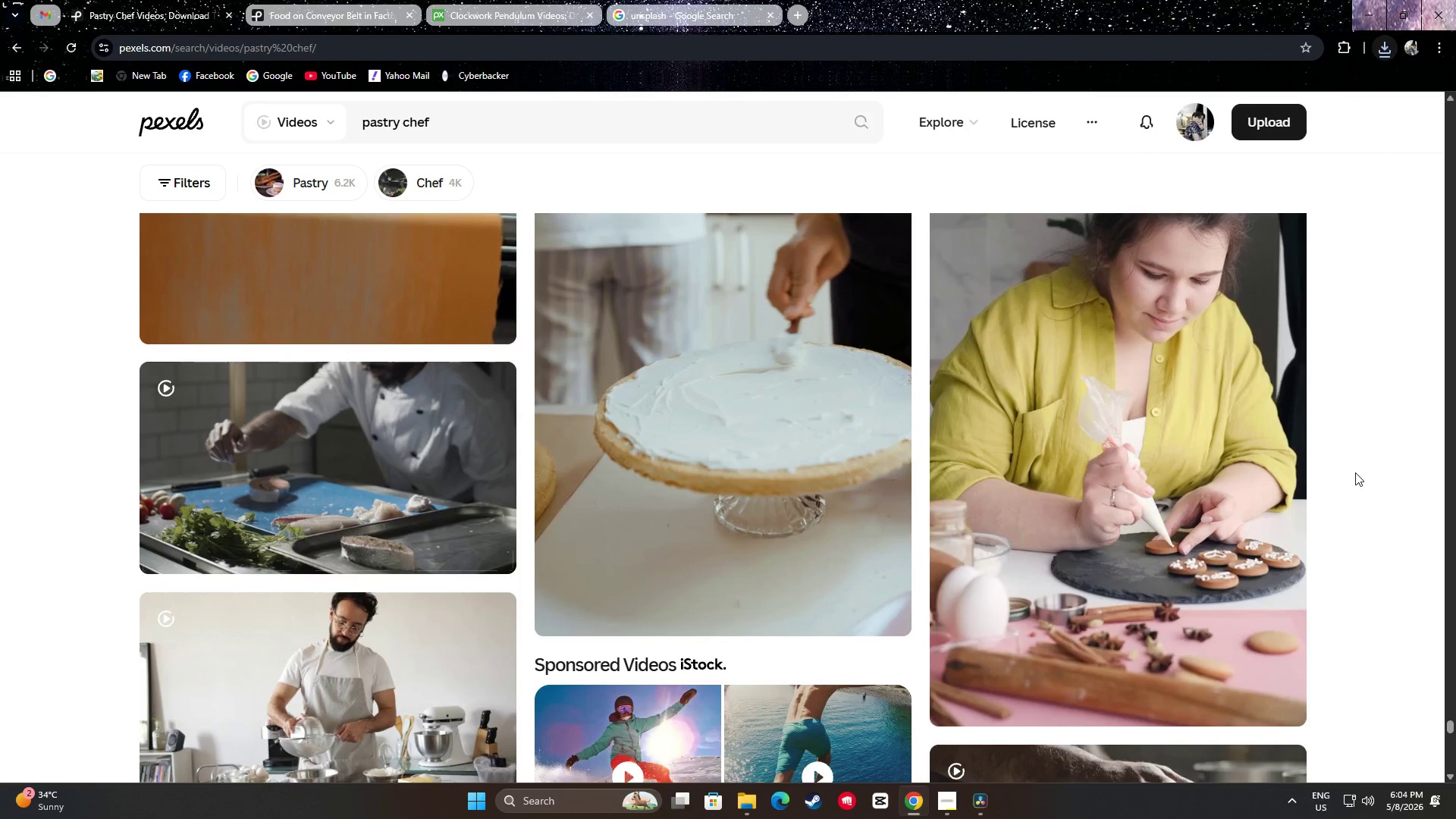 
scroll: coordinate [1352, 482], scroll_direction: down, amount: 38.0
 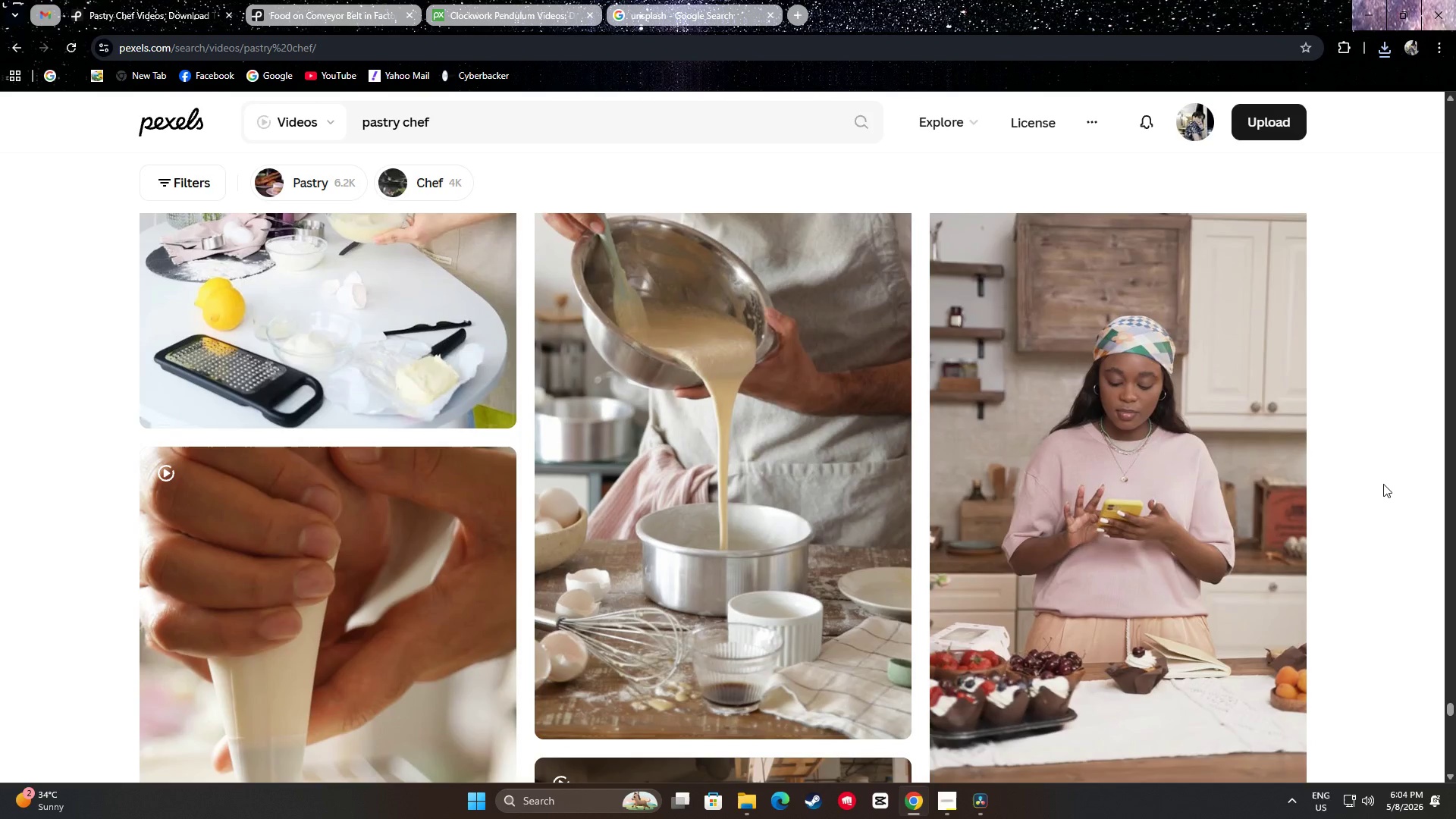 
scroll: coordinate [1380, 486], scroll_direction: down, amount: 10.0
 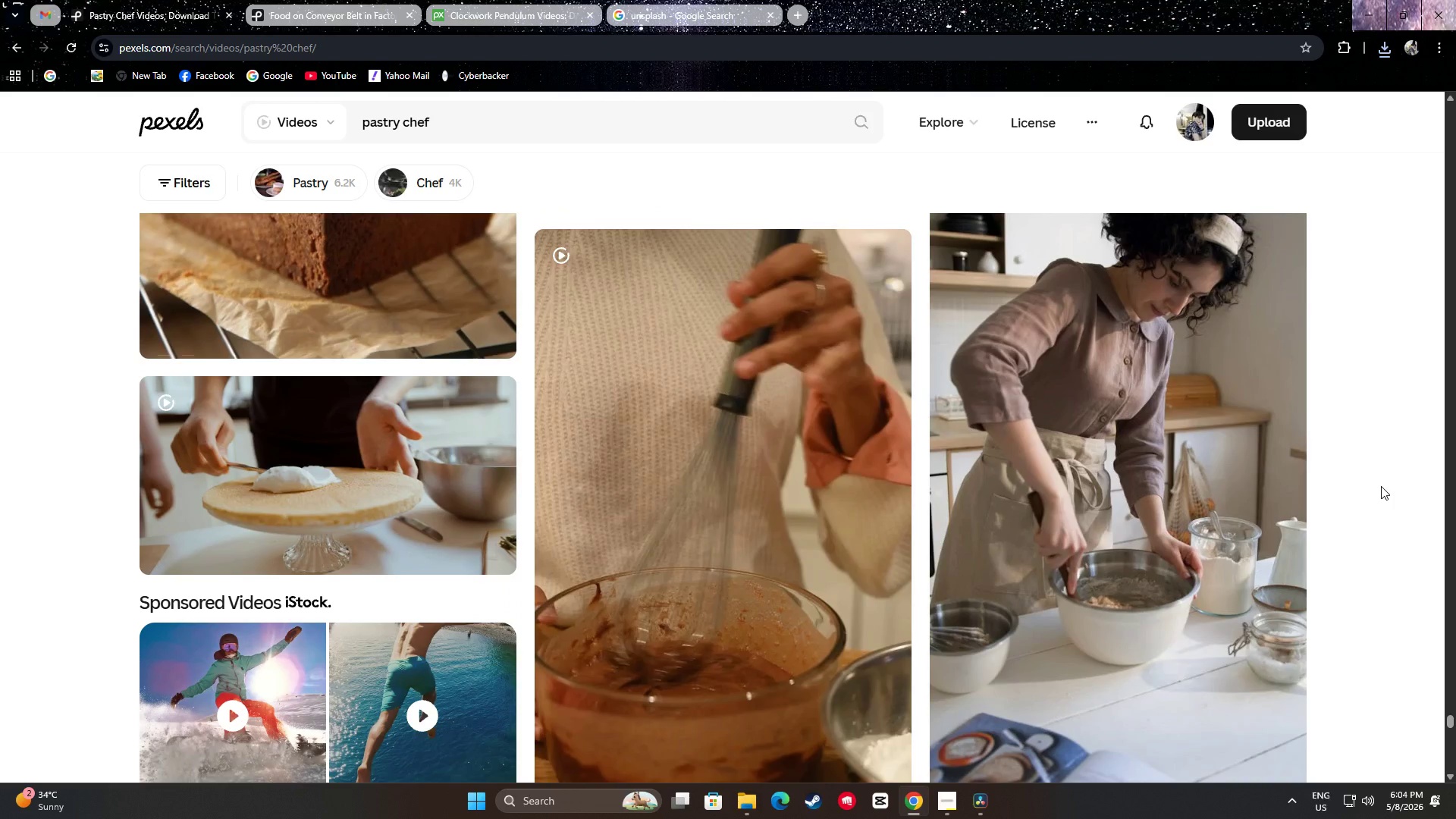 
scroll: coordinate [1380, 484], scroll_direction: up, amount: 5.0
 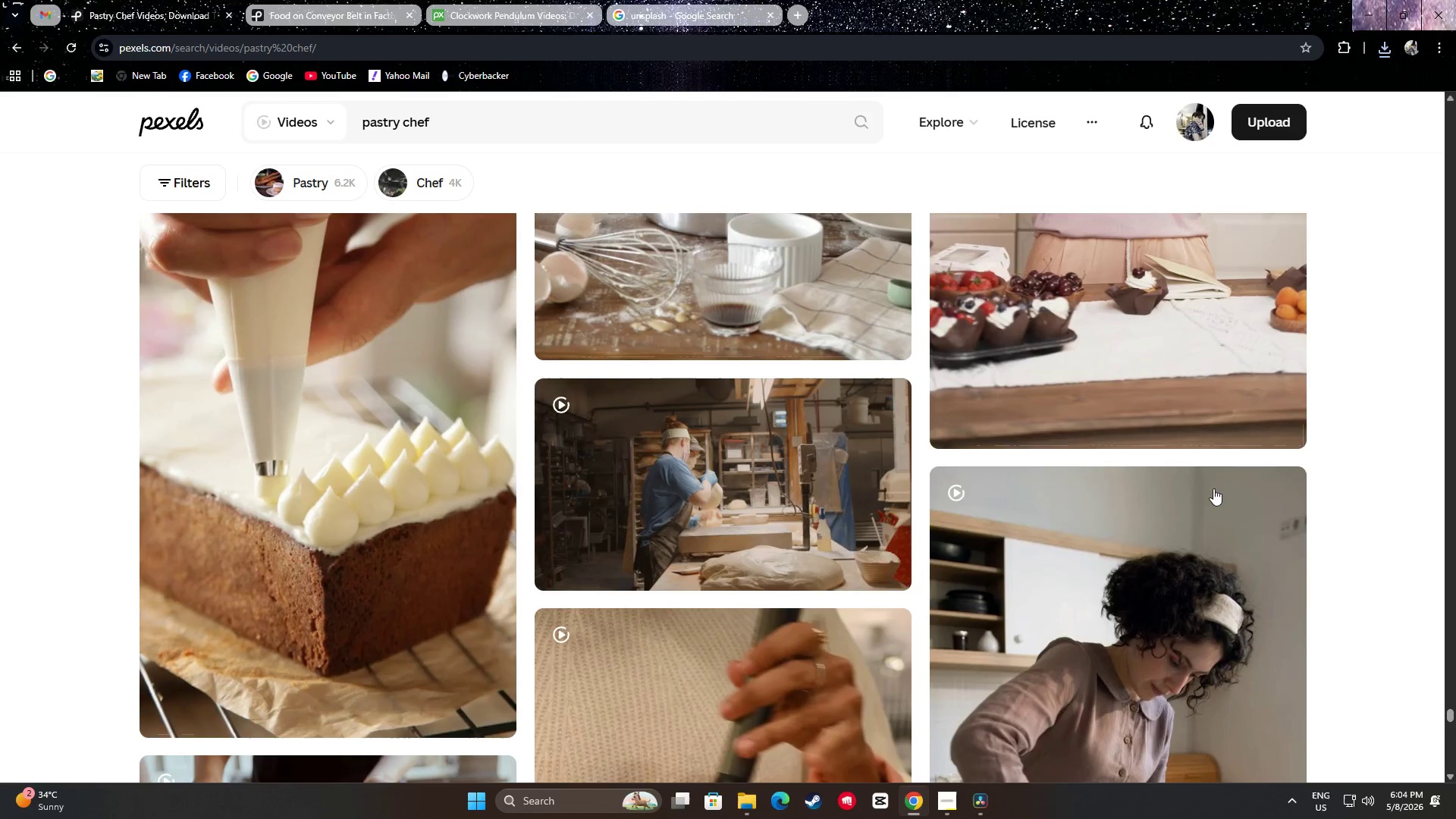 
mouse_move([823, 447])
 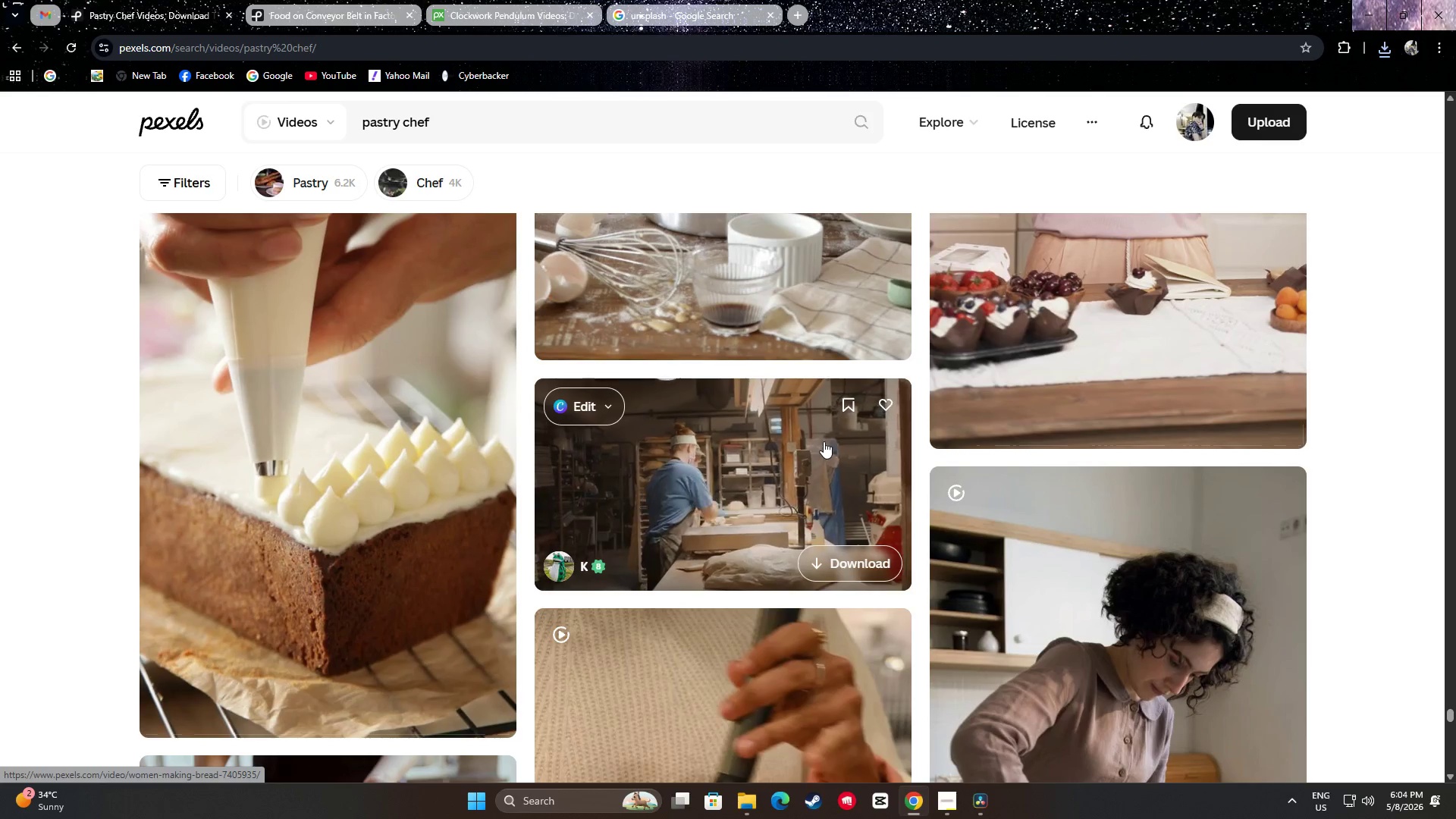 
scroll: coordinate [1389, 484], scroll_direction: down, amount: 24.0
 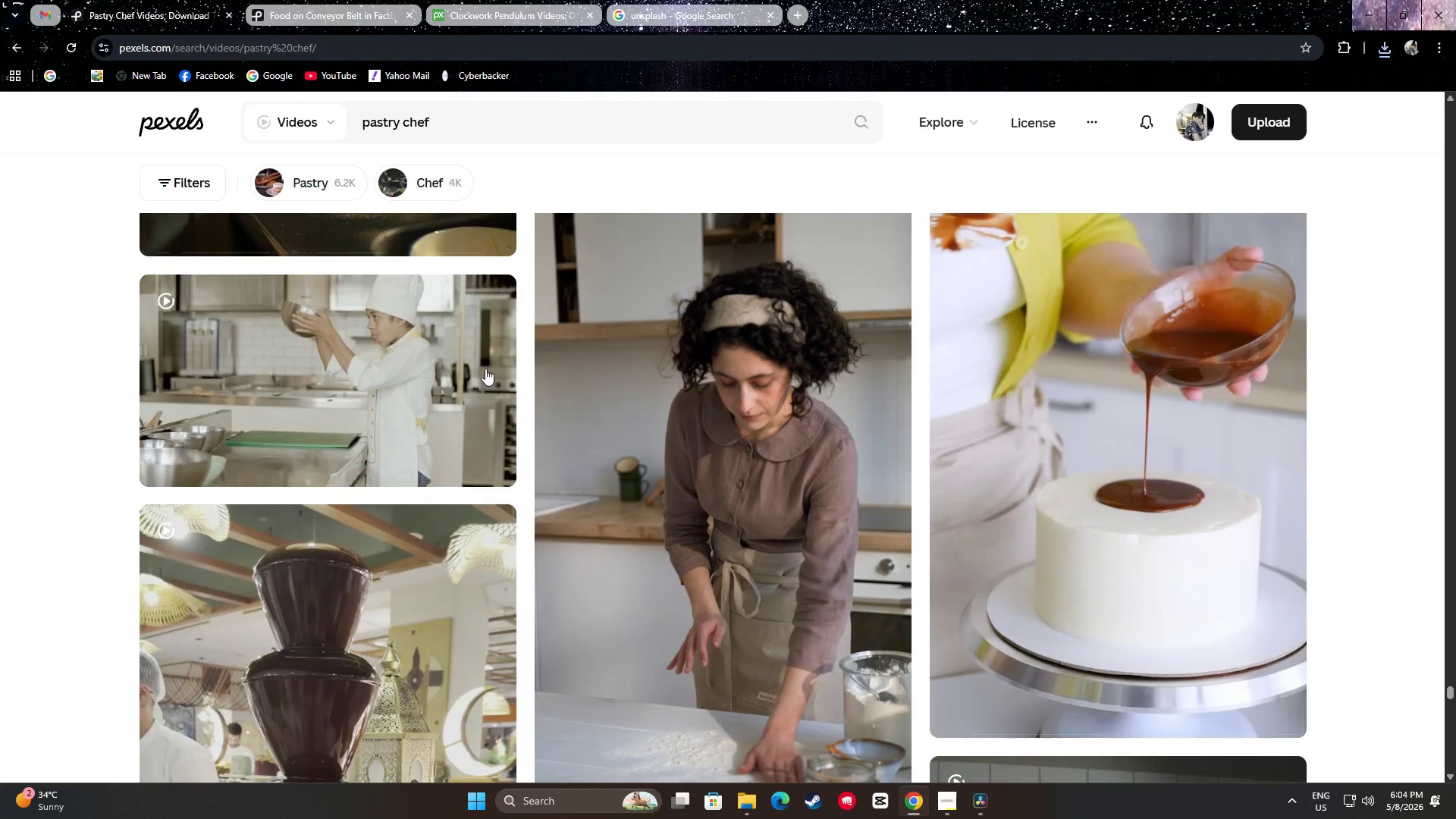 
mouse_move([475, 362])
 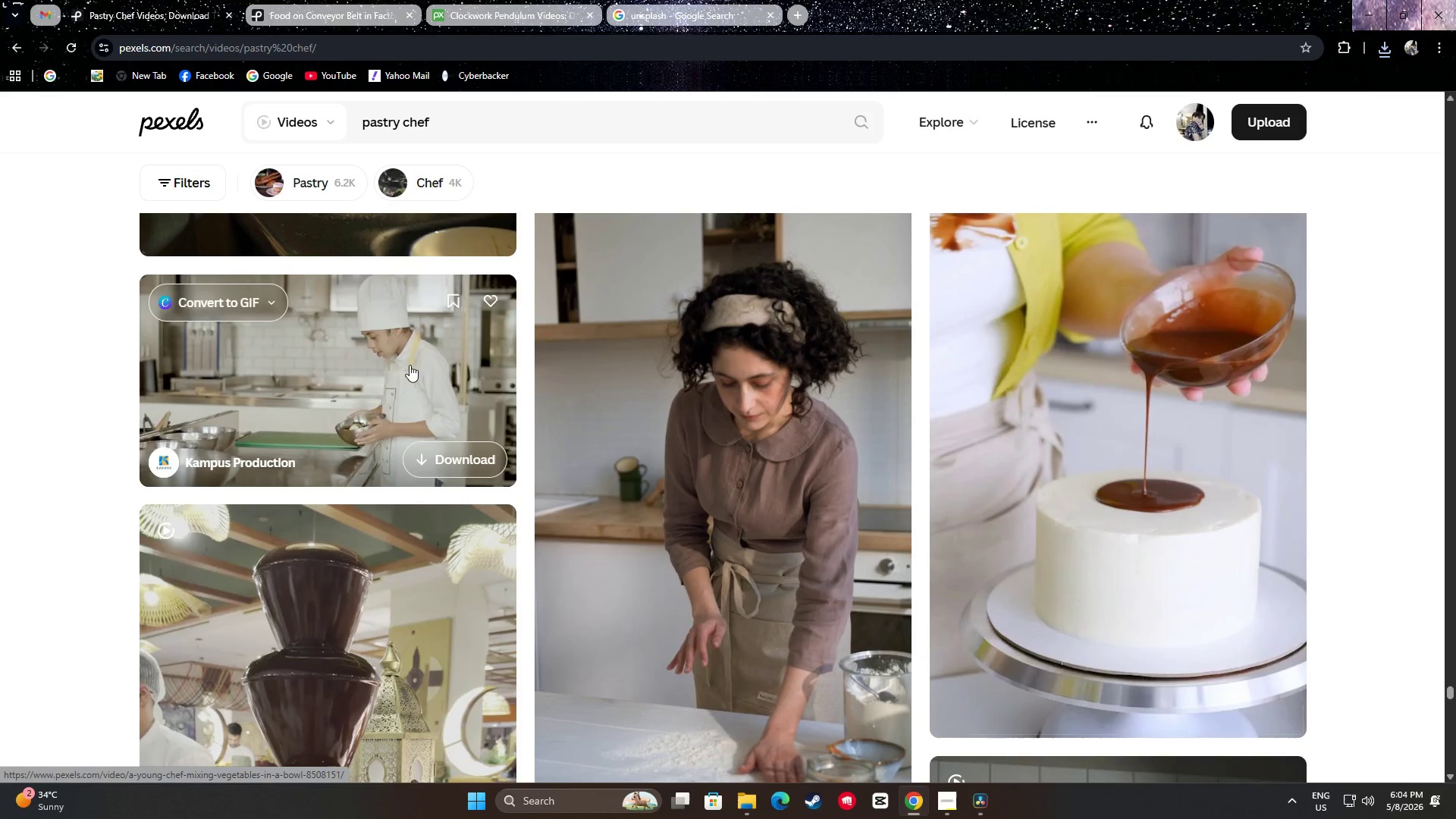 
scroll: coordinate [387, 306], scroll_direction: down, amount: 7.0
 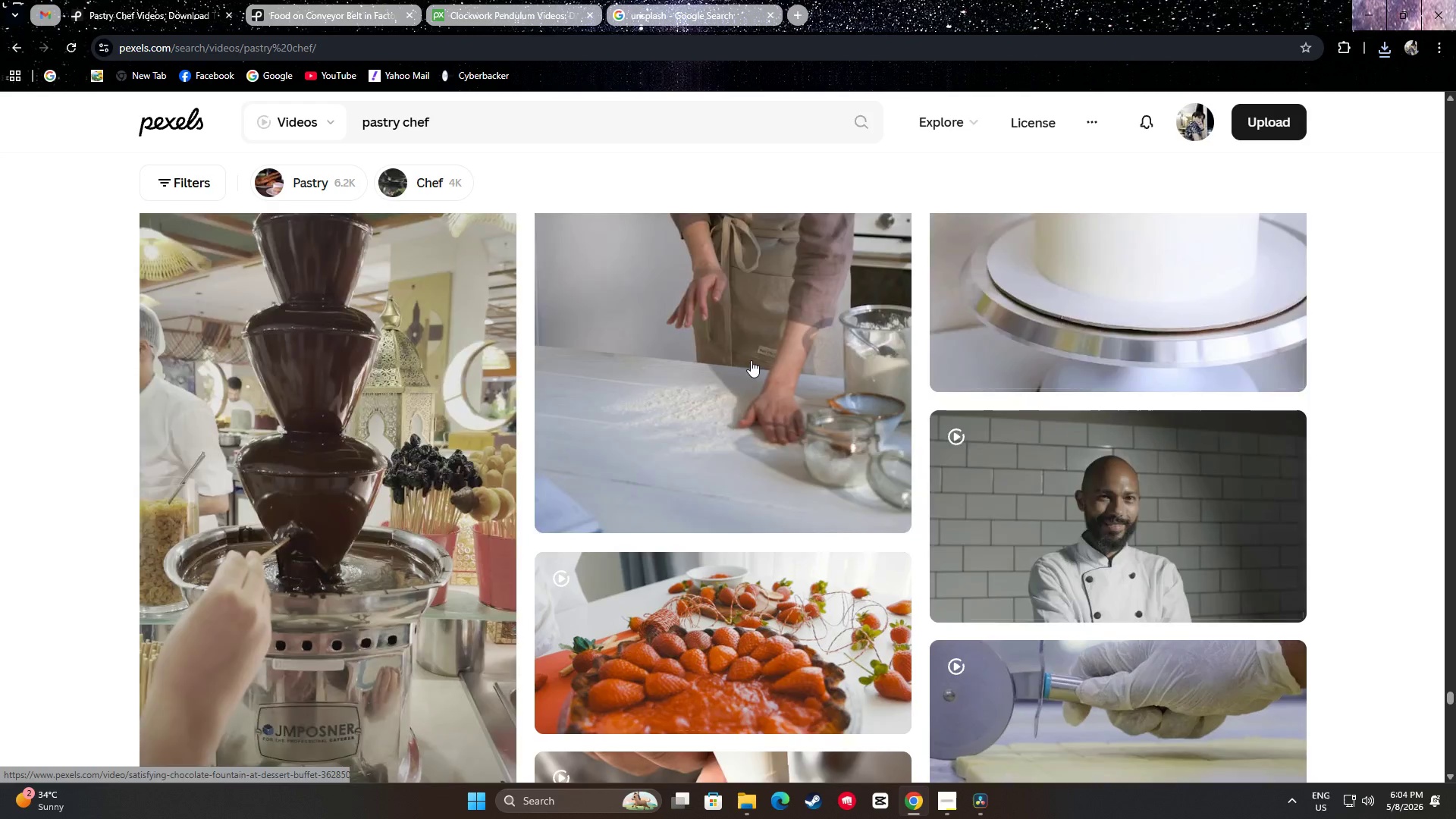 
mouse_move([1116, 381])
 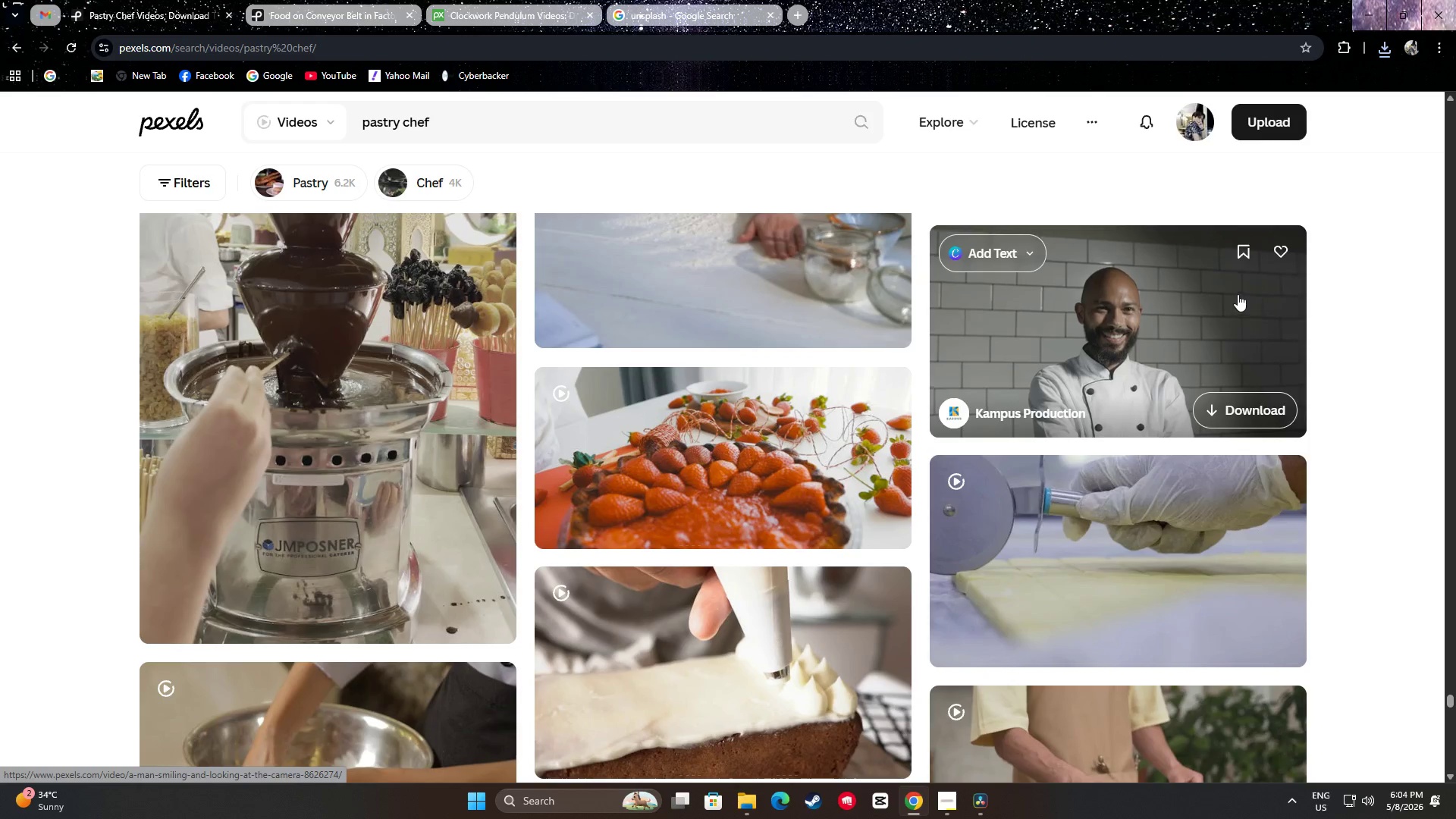 
scroll: coordinate [1238, 298], scroll_direction: down, amount: 2.0
 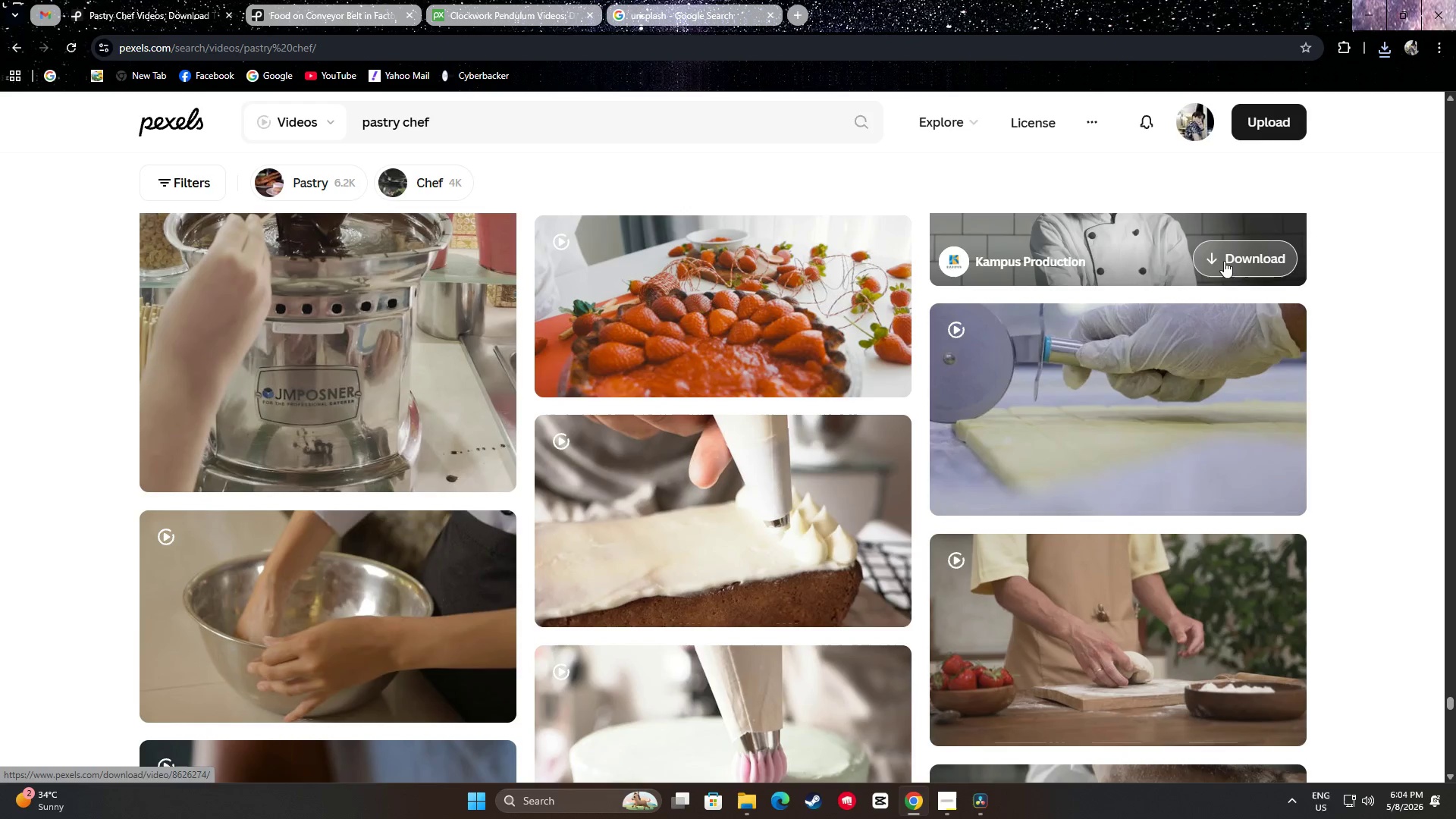 
scroll: coordinate [1160, 246], scroll_direction: up, amount: 2.0
 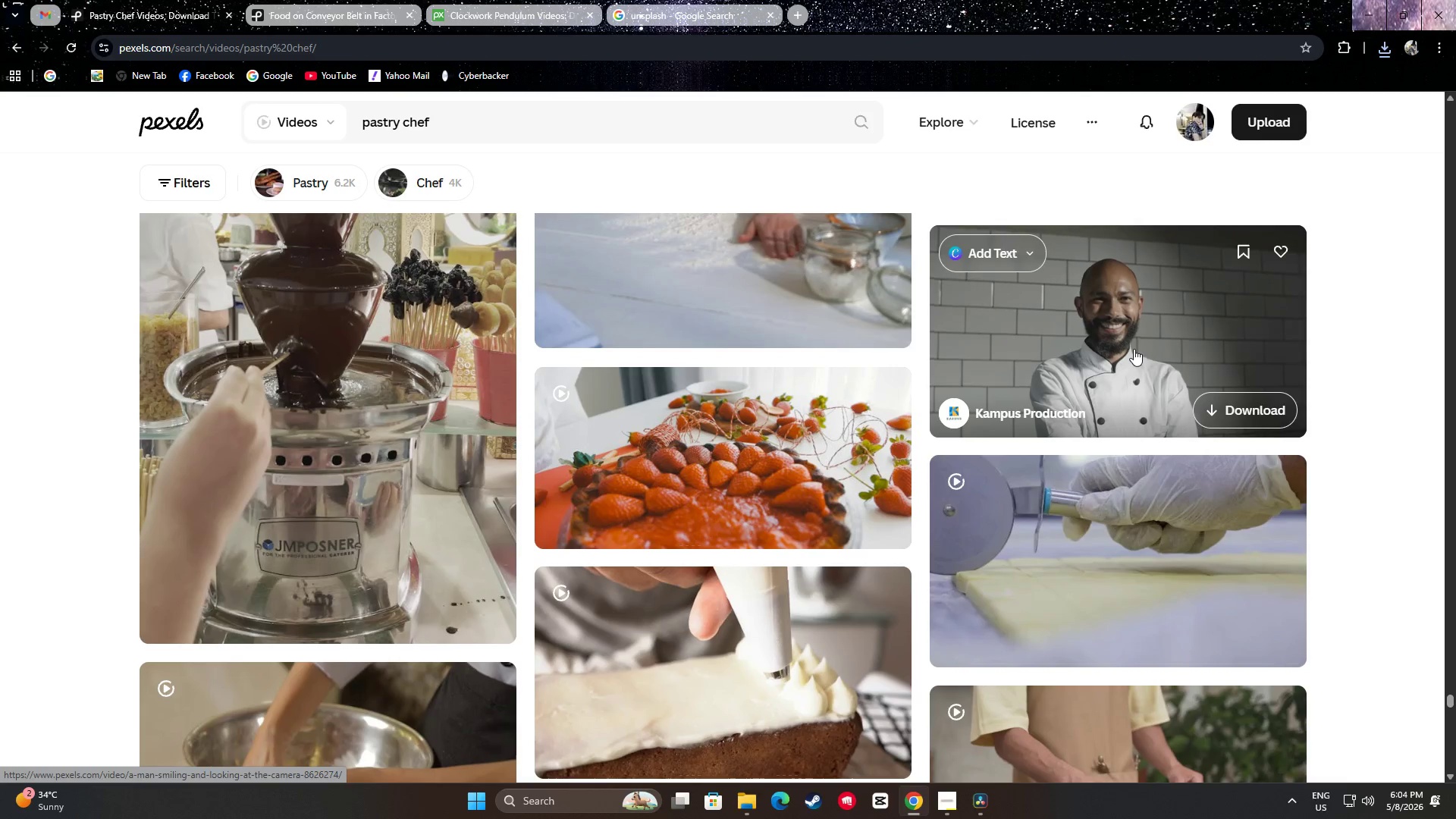 
scroll: coordinate [1223, 284], scroll_direction: none, amount: 0.0
 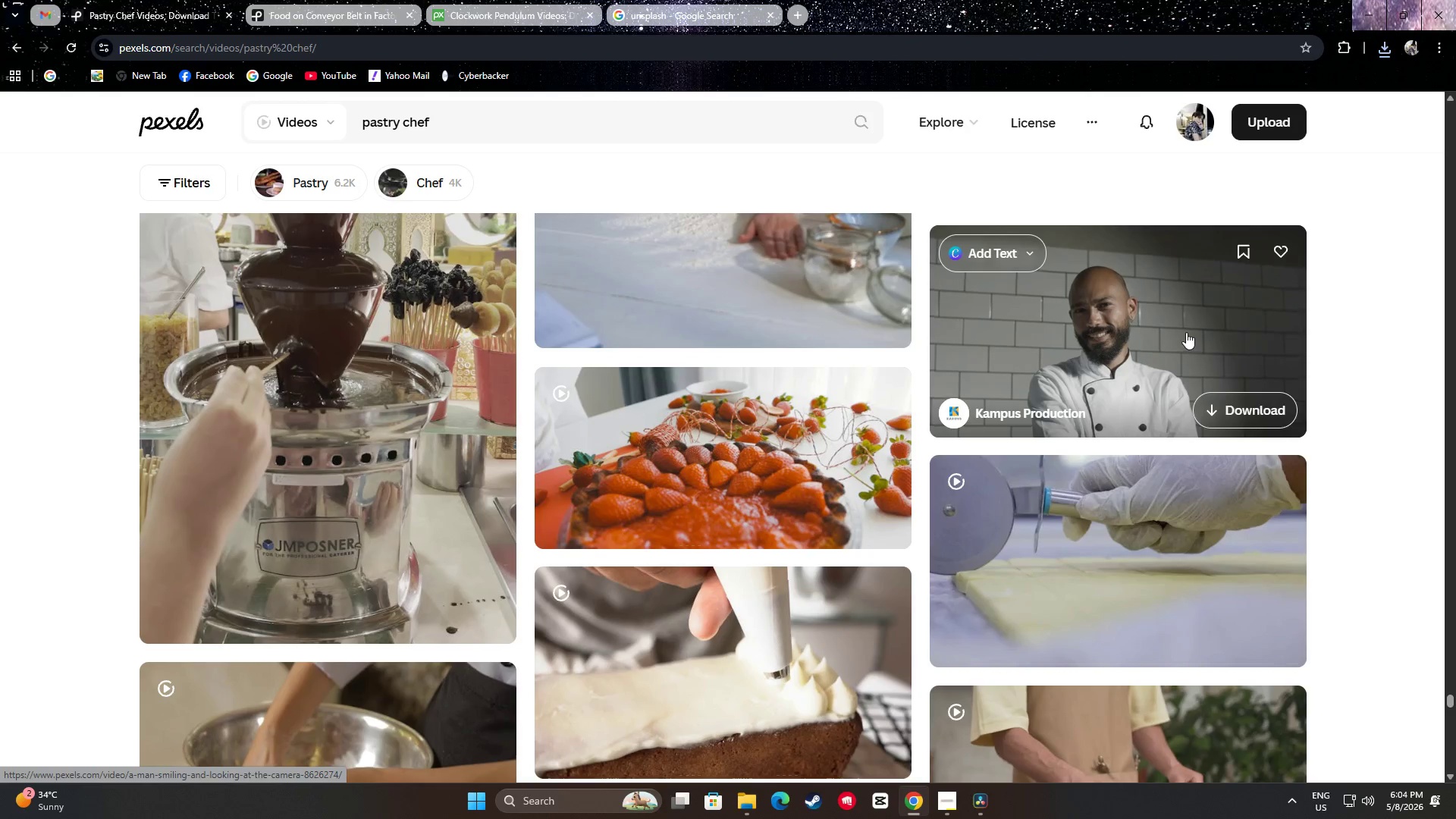 
scroll: coordinate [1370, 313], scroll_direction: down, amount: 26.0
 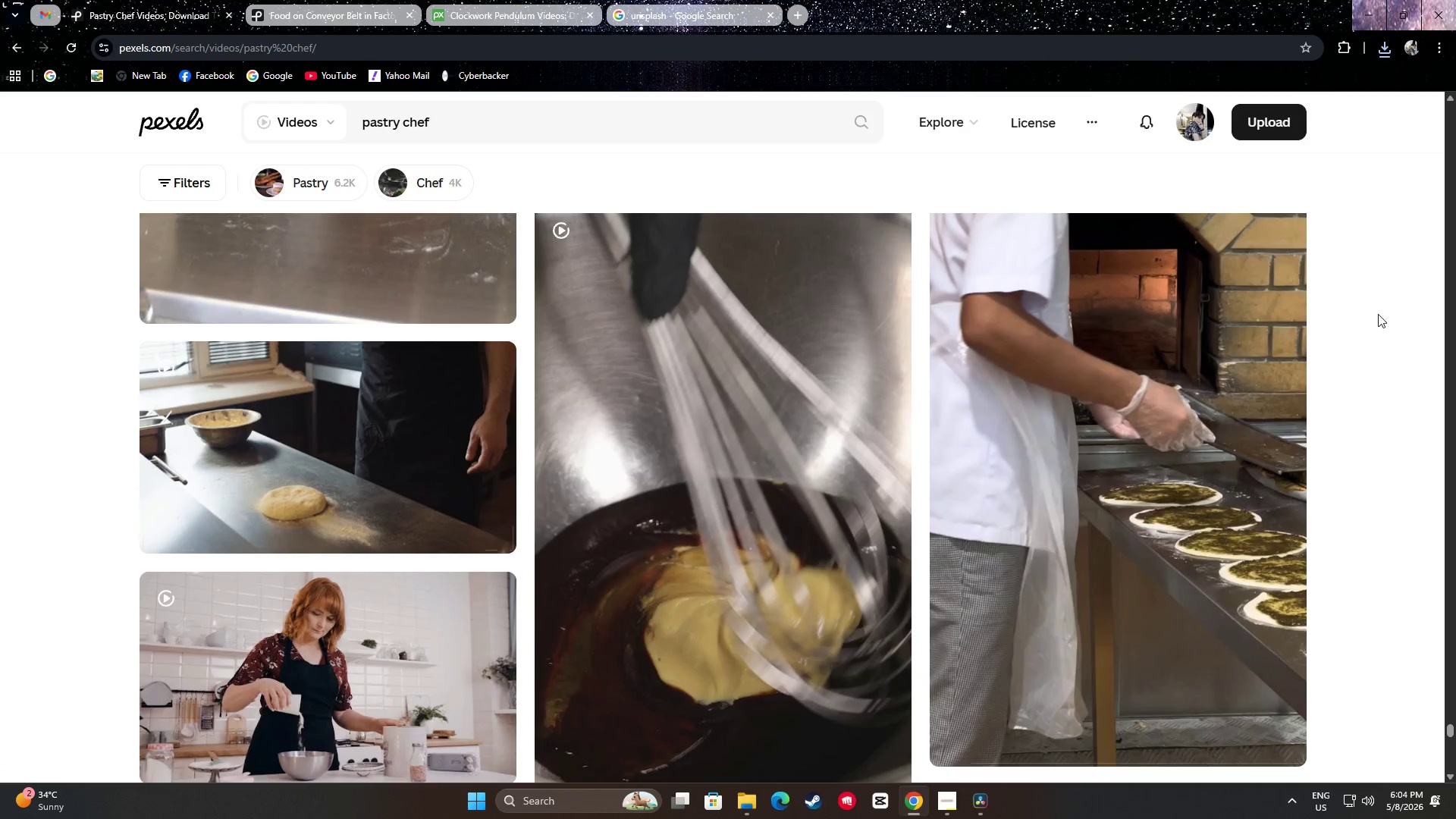 
scroll: coordinate [1349, 284], scroll_direction: down, amount: 14.0
 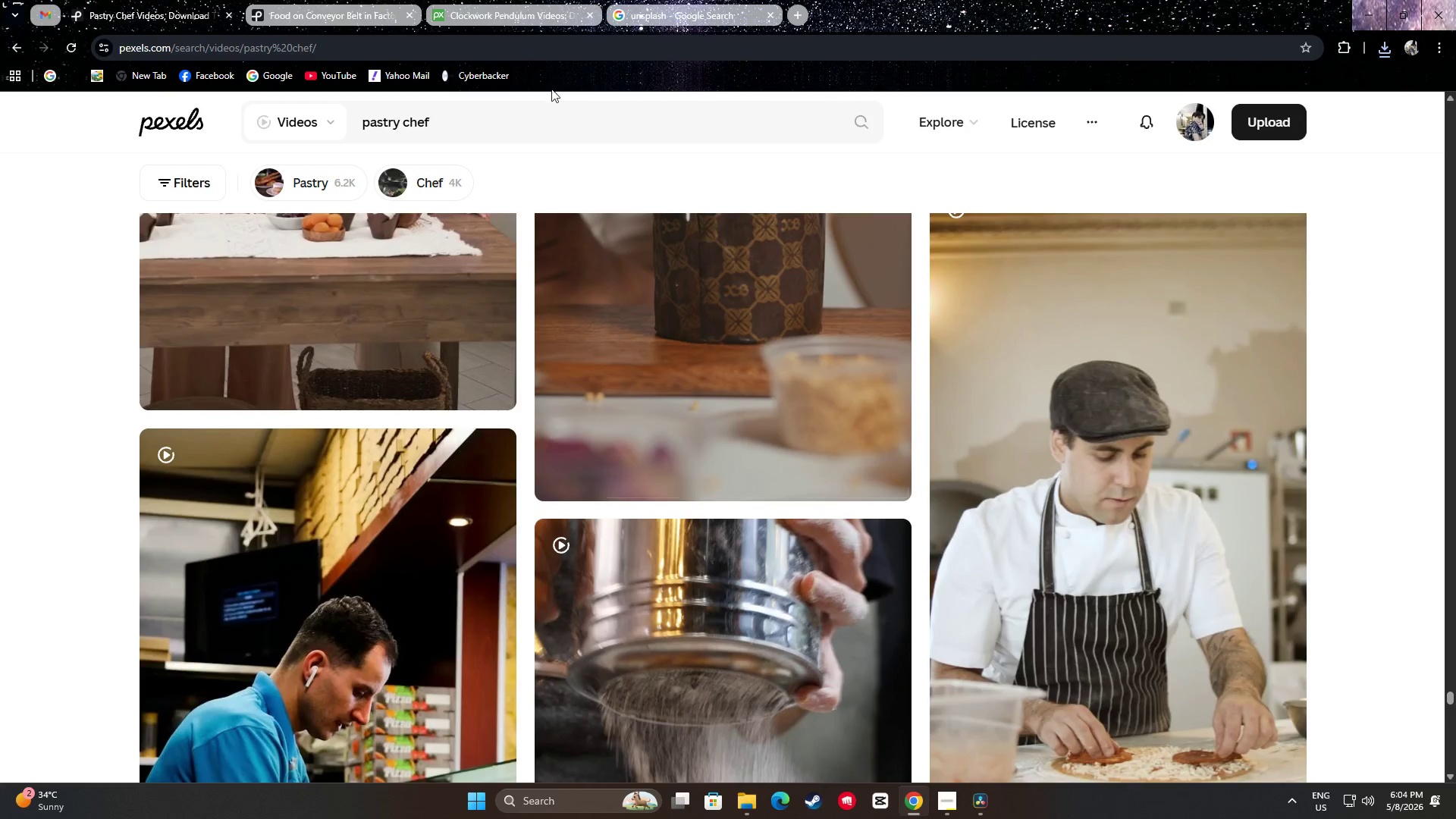 
left_click_drag(start_coordinate=[510, 114], to_coordinate=[302, 119])
 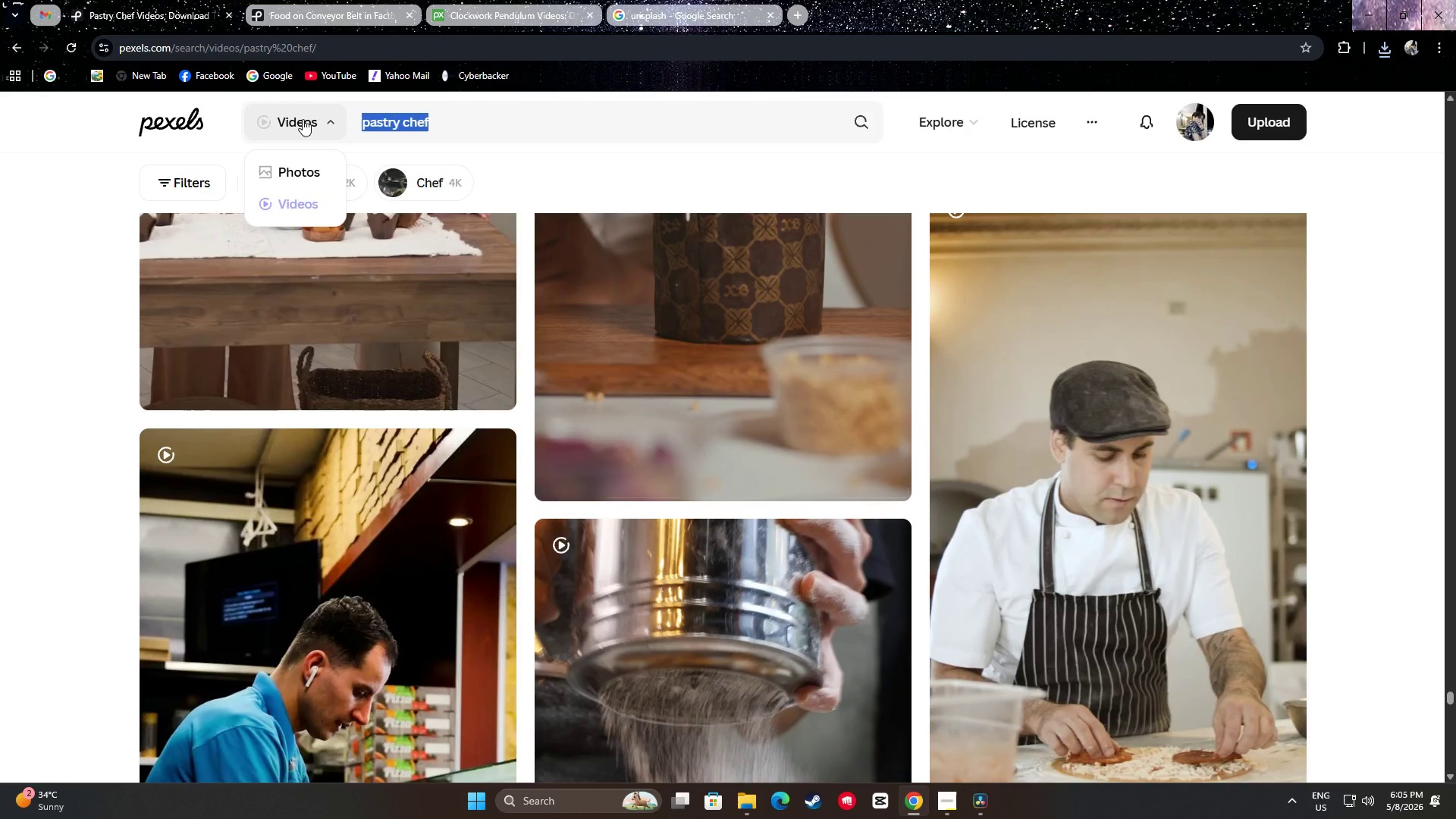 
type(owner reviewving )
key(Backspace)
key(Backspace)
key(Backspace)
key(Backspace)
key(Backspace)
type(ing kitchen)
 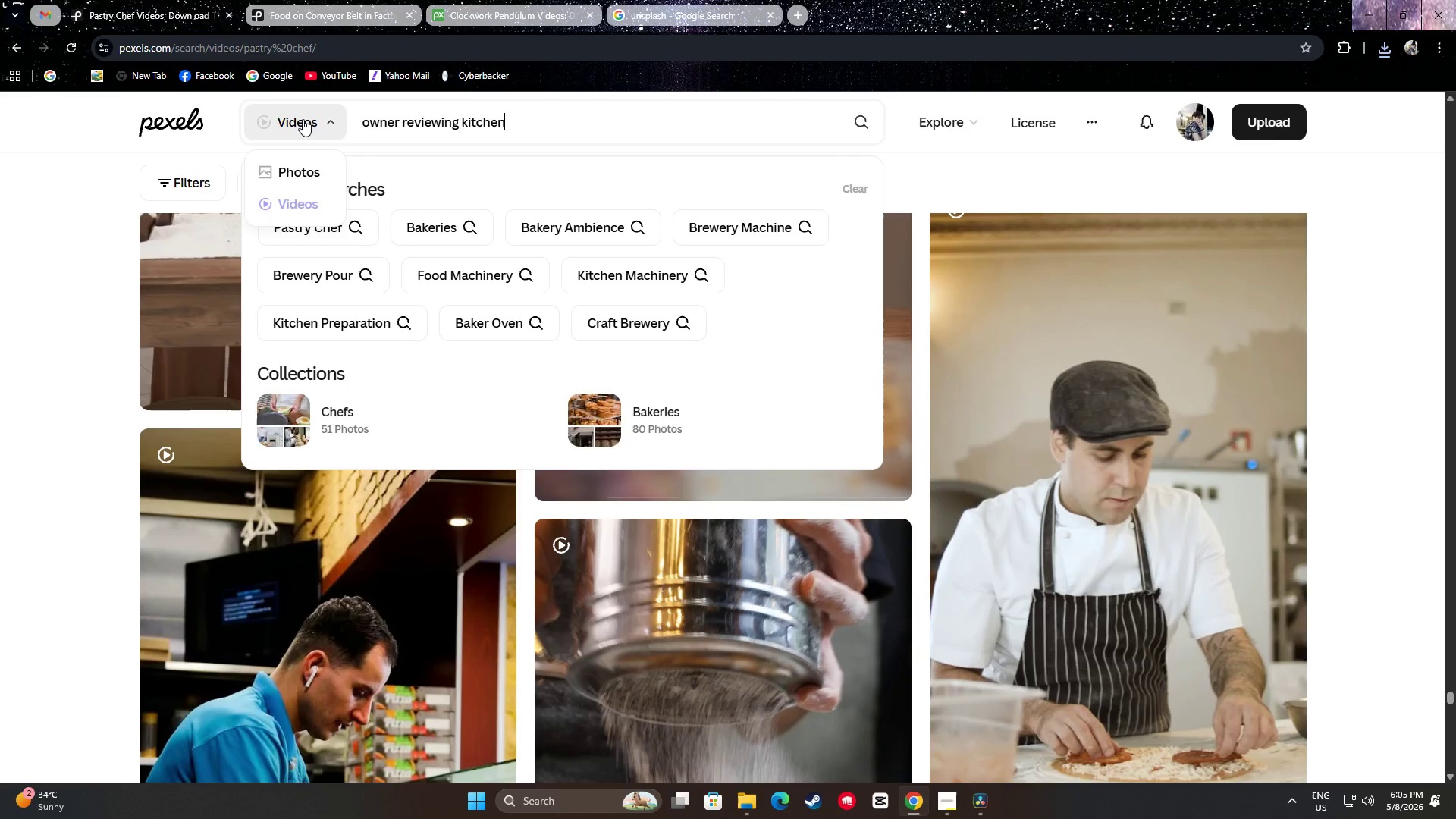 
key(Enter)
 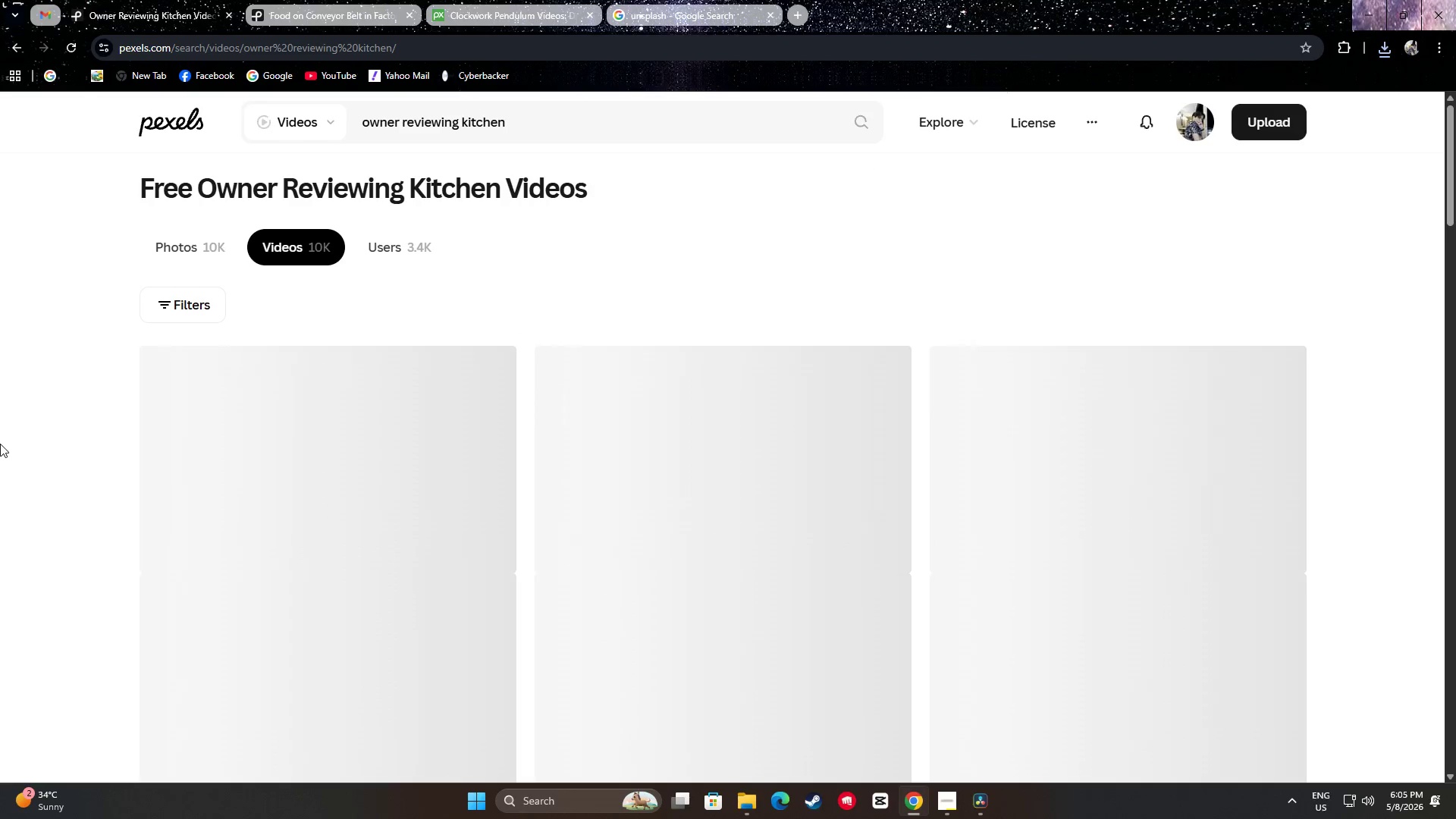 
scroll: coordinate [0, 444], scroll_direction: down, amount: 2.0
 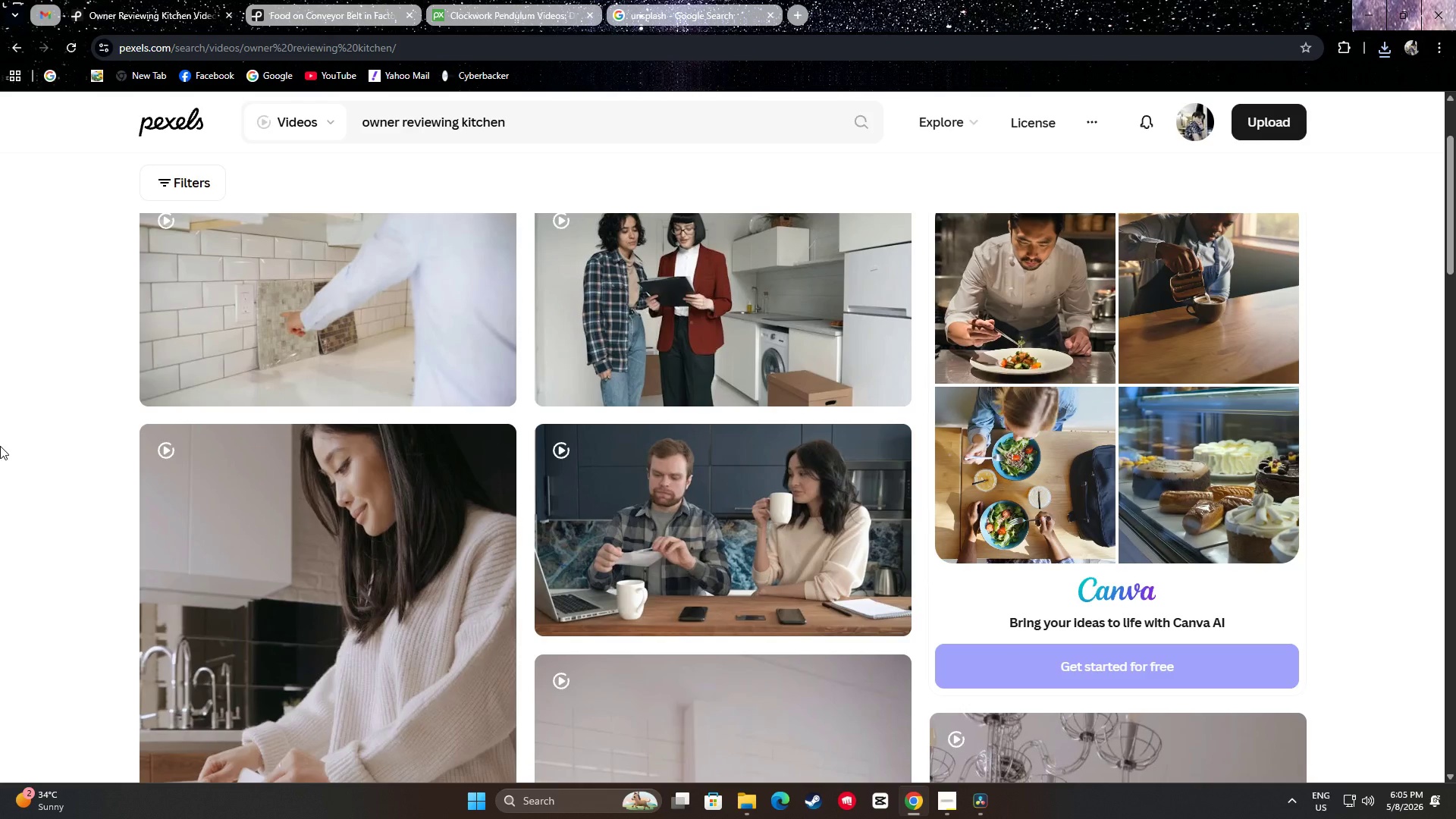 
scroll: coordinate [0, 441], scroll_direction: up, amount: 1.0
 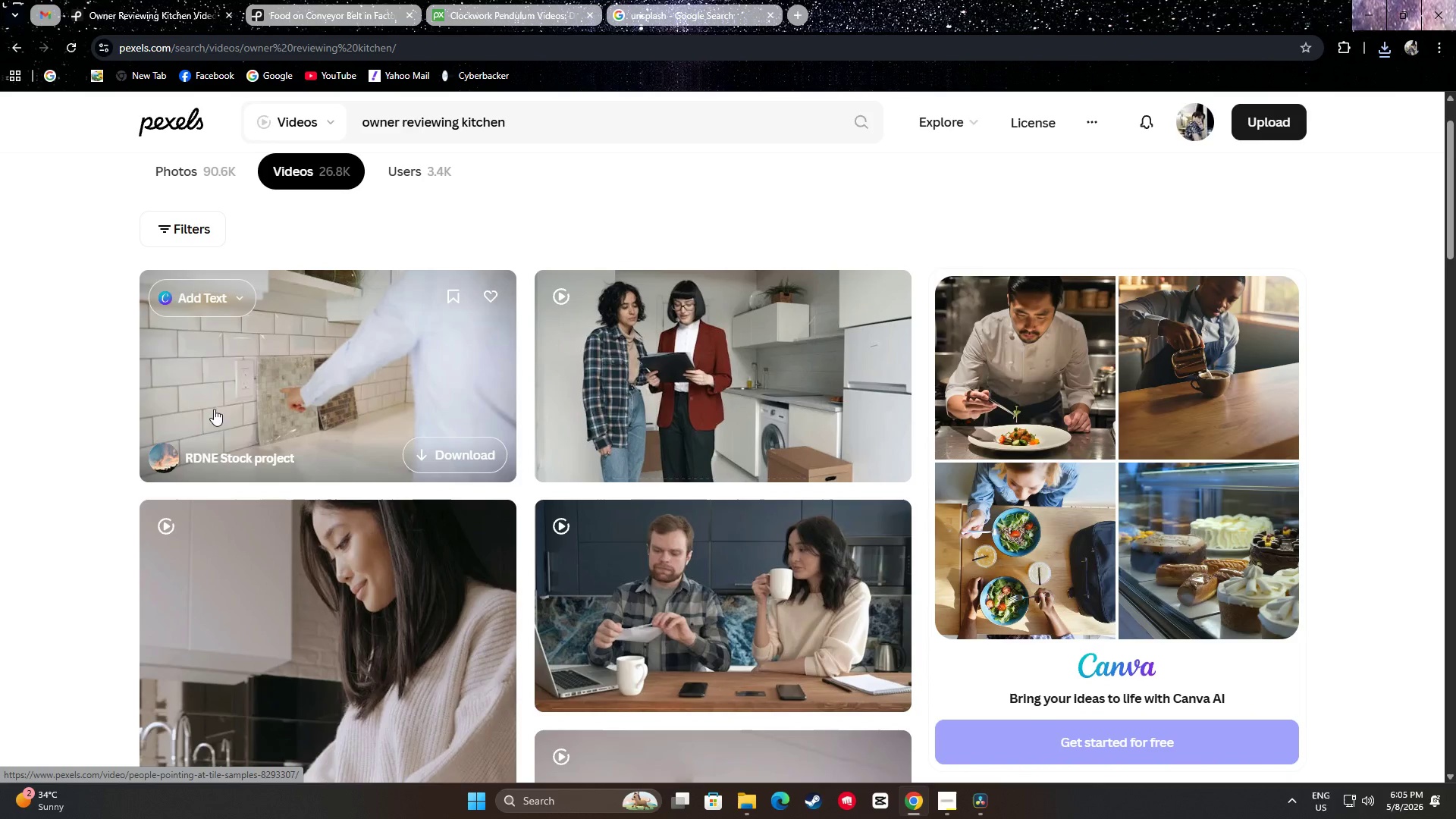 
scroll: coordinate [50, 400], scroll_direction: down, amount: 14.0
 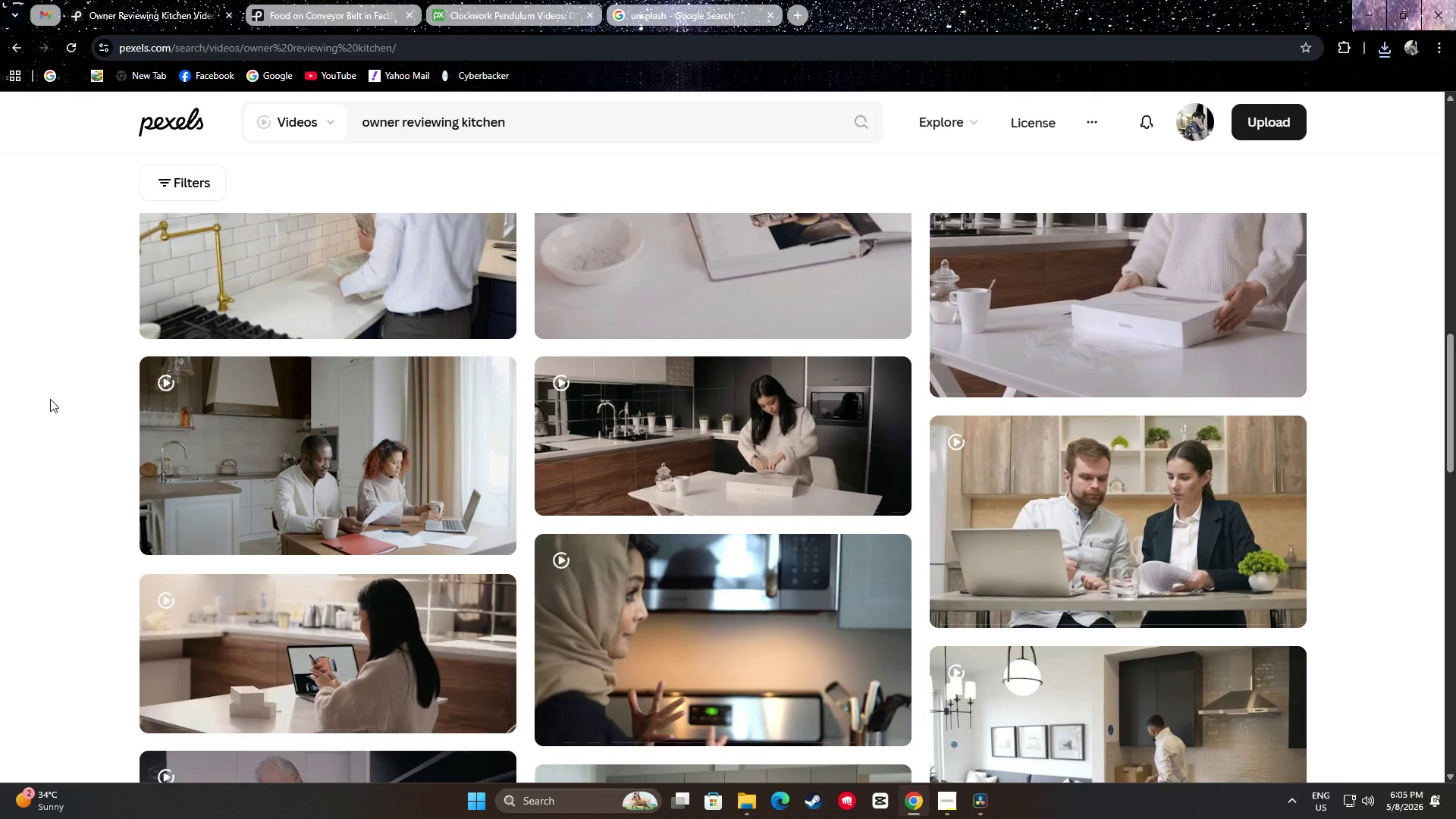 
scroll: coordinate [151, 398], scroll_direction: up, amount: 15.0
 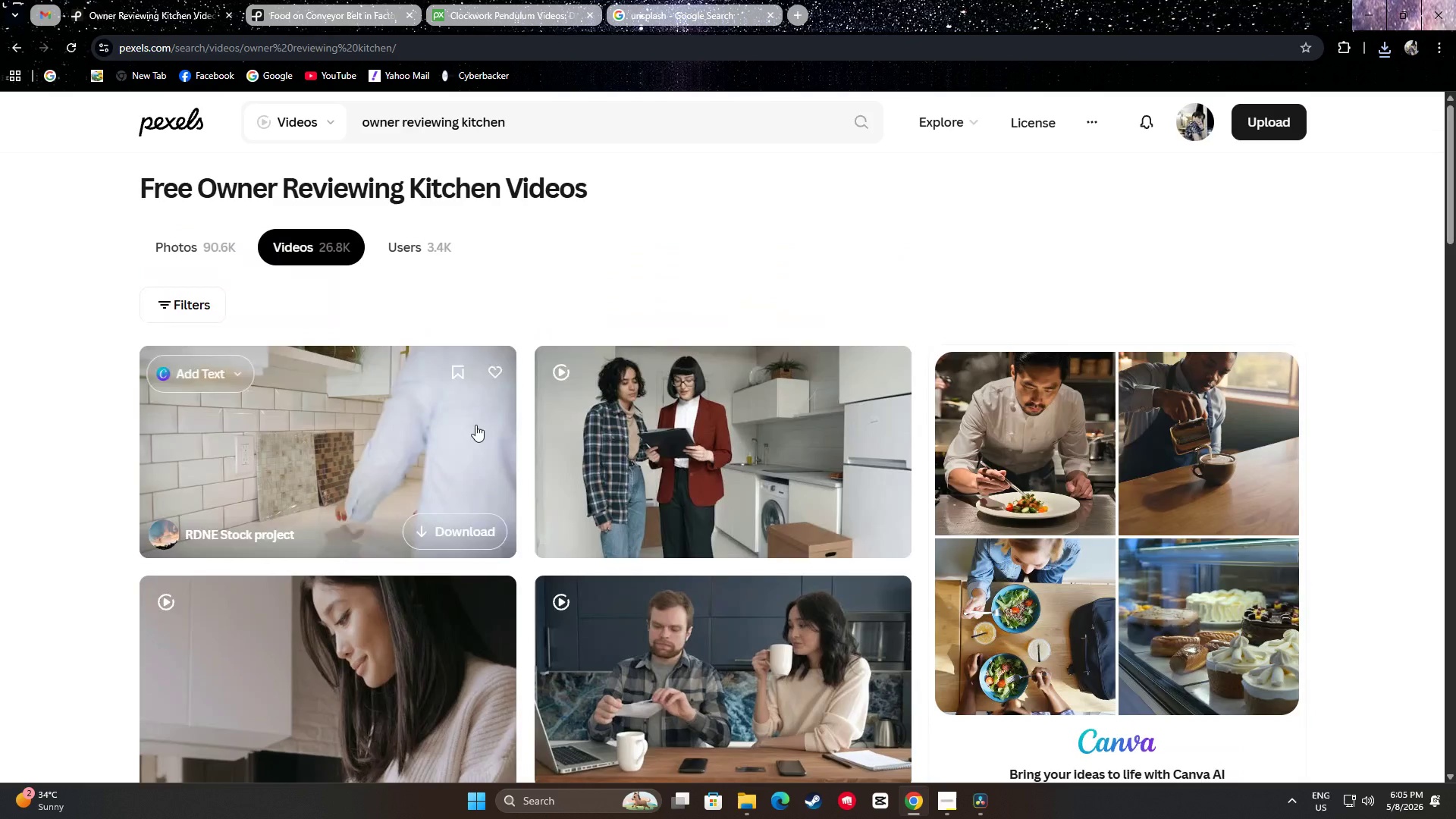 
mouse_move([814, 426])
 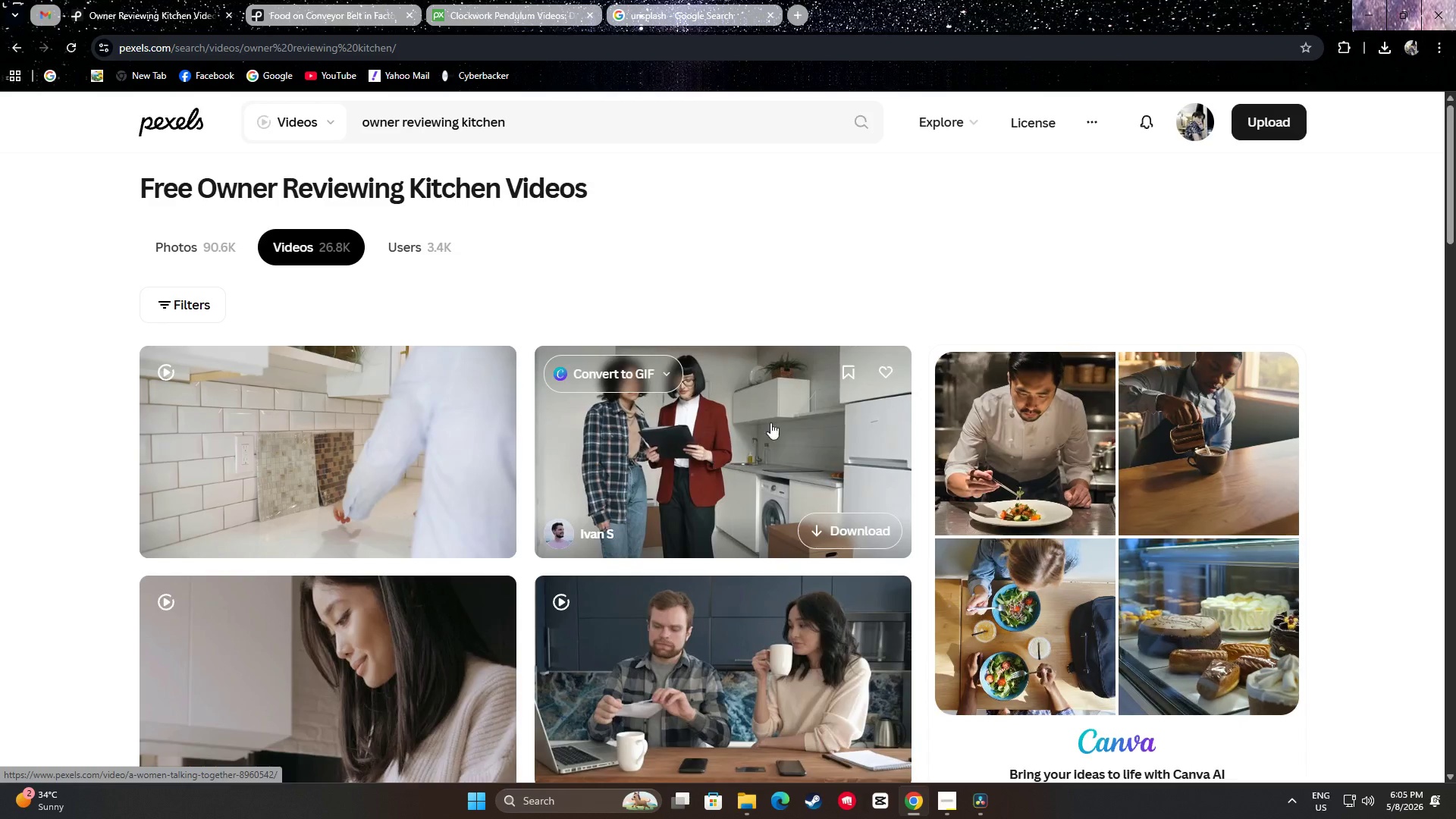 
scroll: coordinate [1363, 464], scroll_direction: down, amount: 19.0
 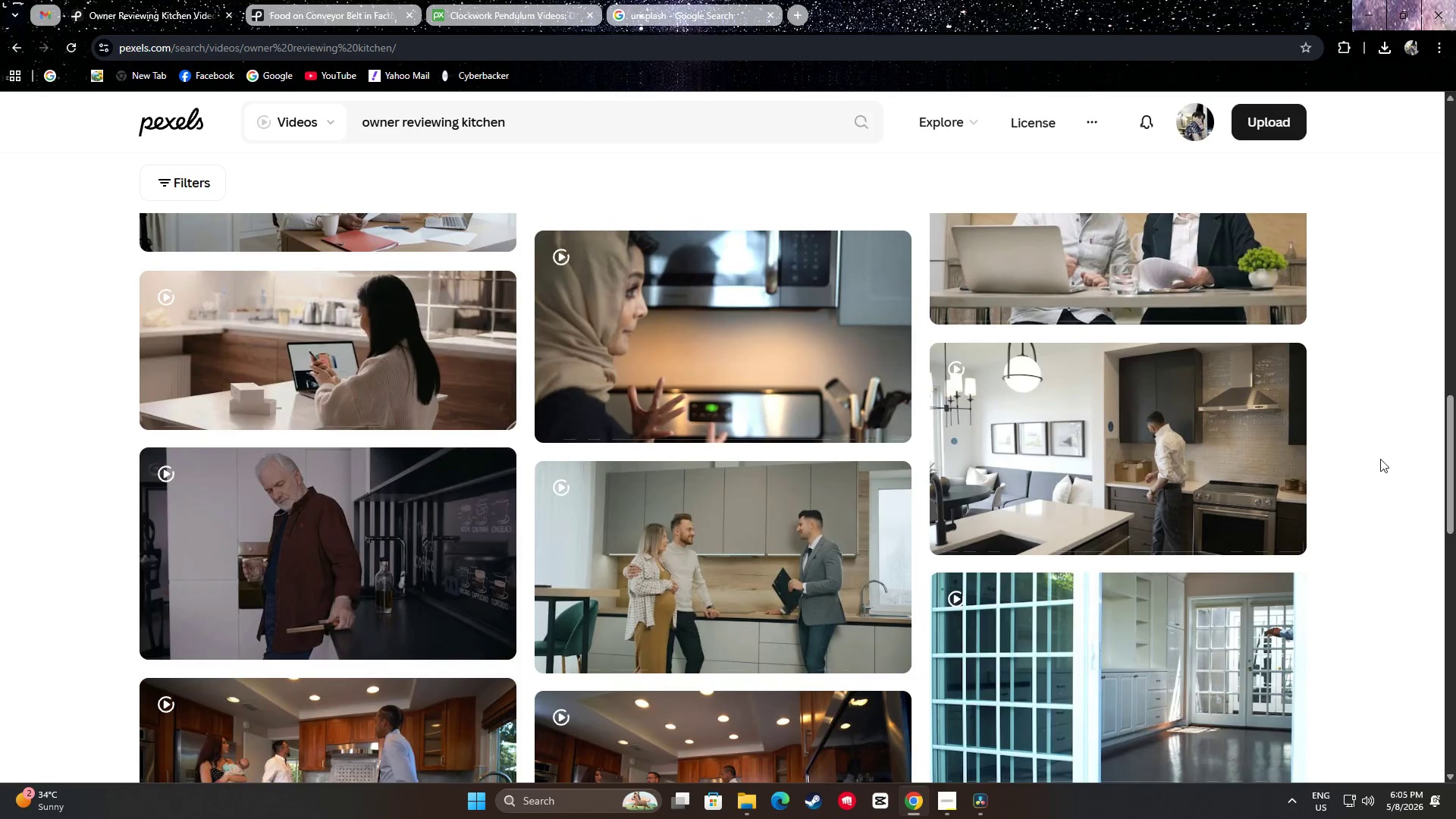 
mouse_move([1226, 433])
 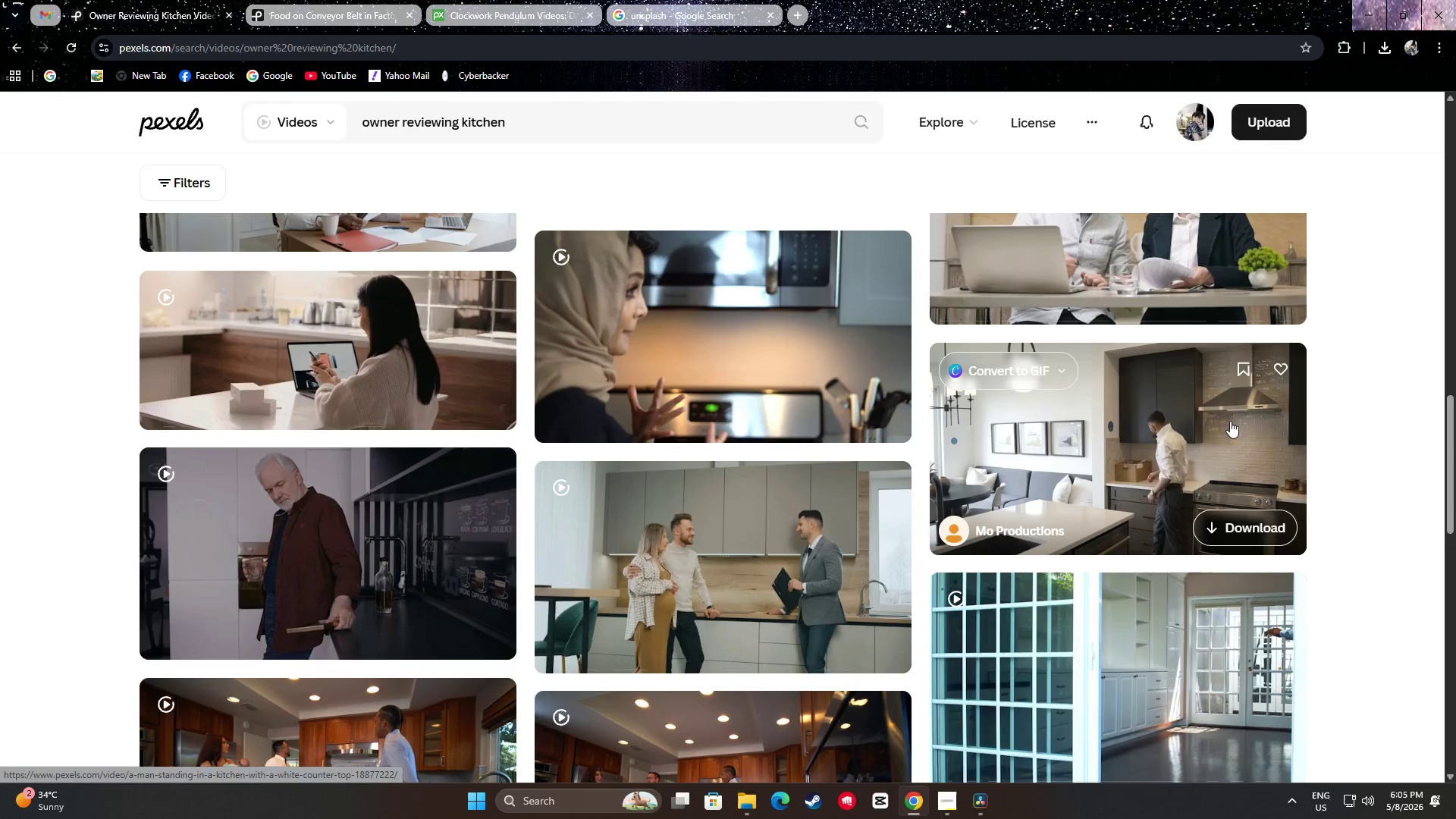 
scroll: coordinate [1372, 342], scroll_direction: down, amount: 21.0
 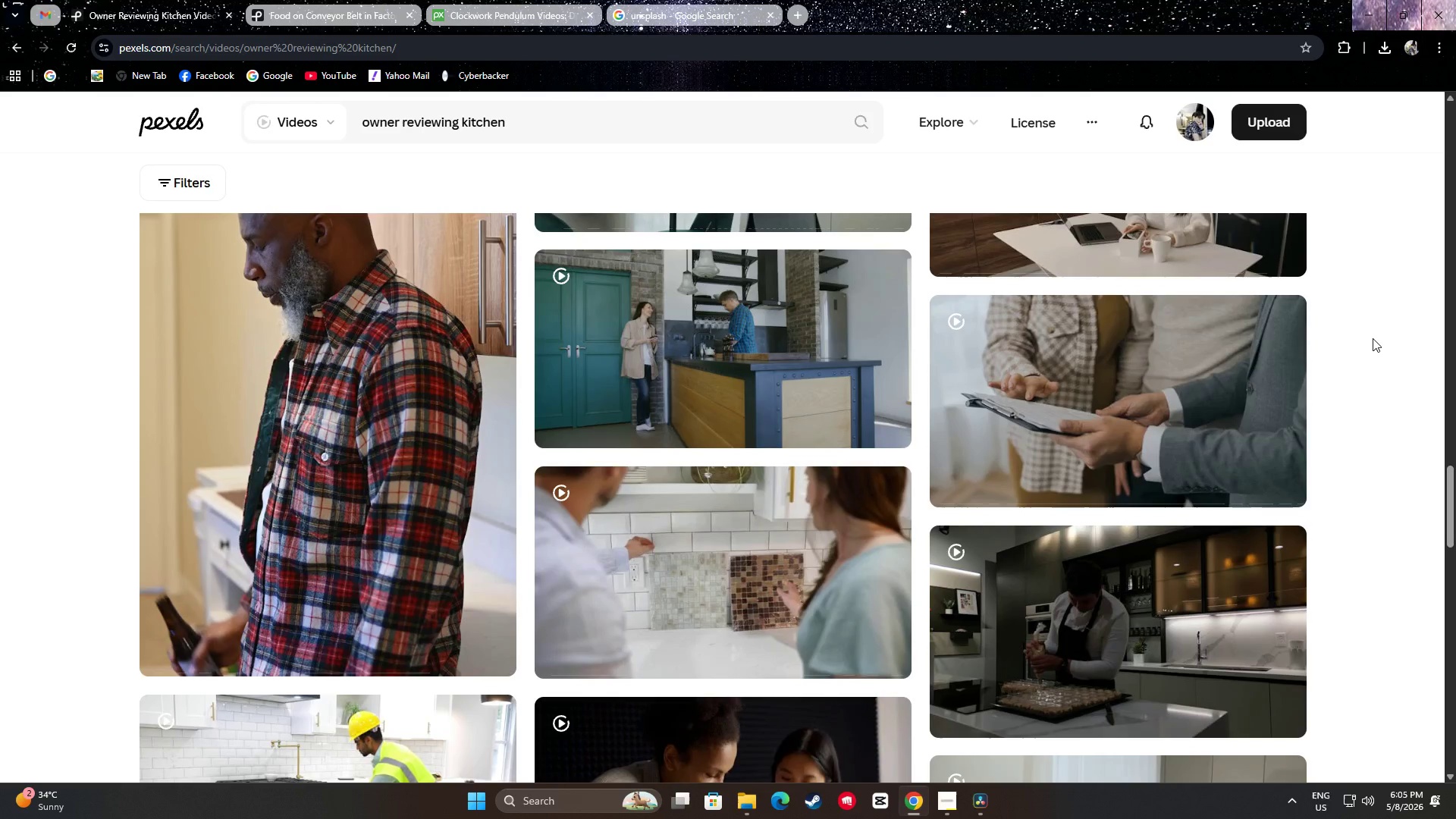 
scroll: coordinate [1366, 391], scroll_direction: down, amount: 16.0
 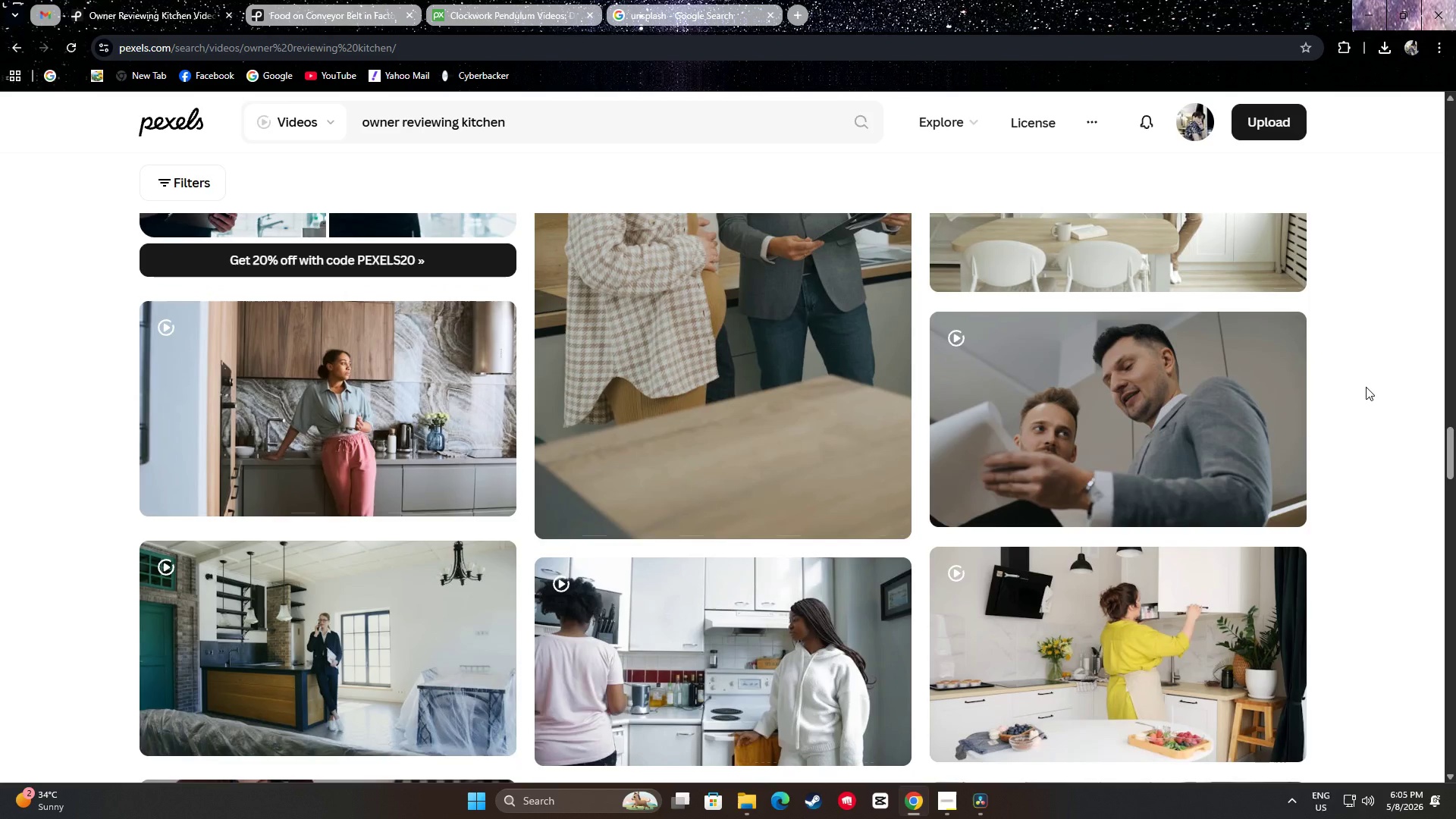 
scroll: coordinate [1360, 394], scroll_direction: down, amount: 6.0
 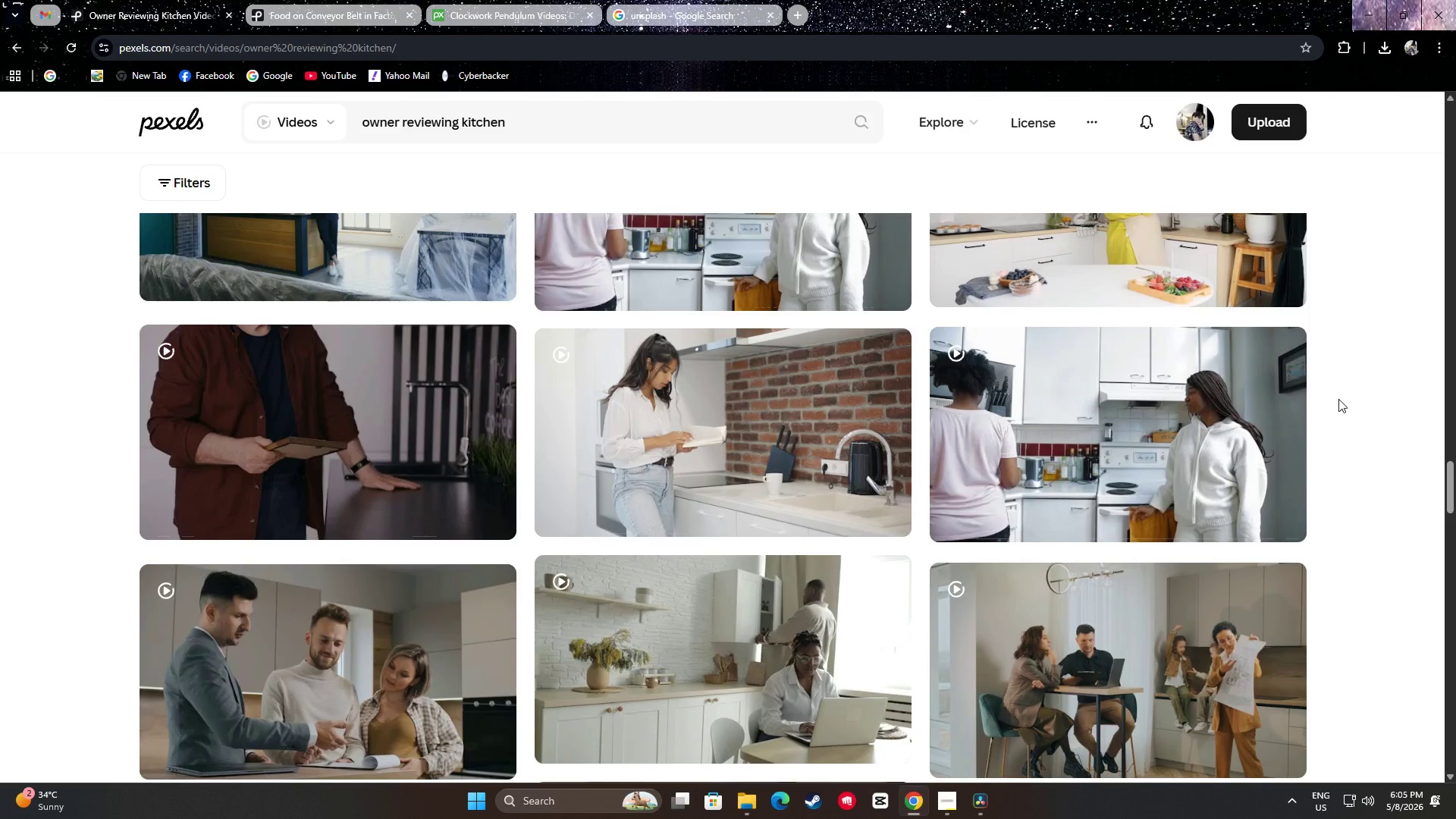 
mouse_move([1246, 415])
 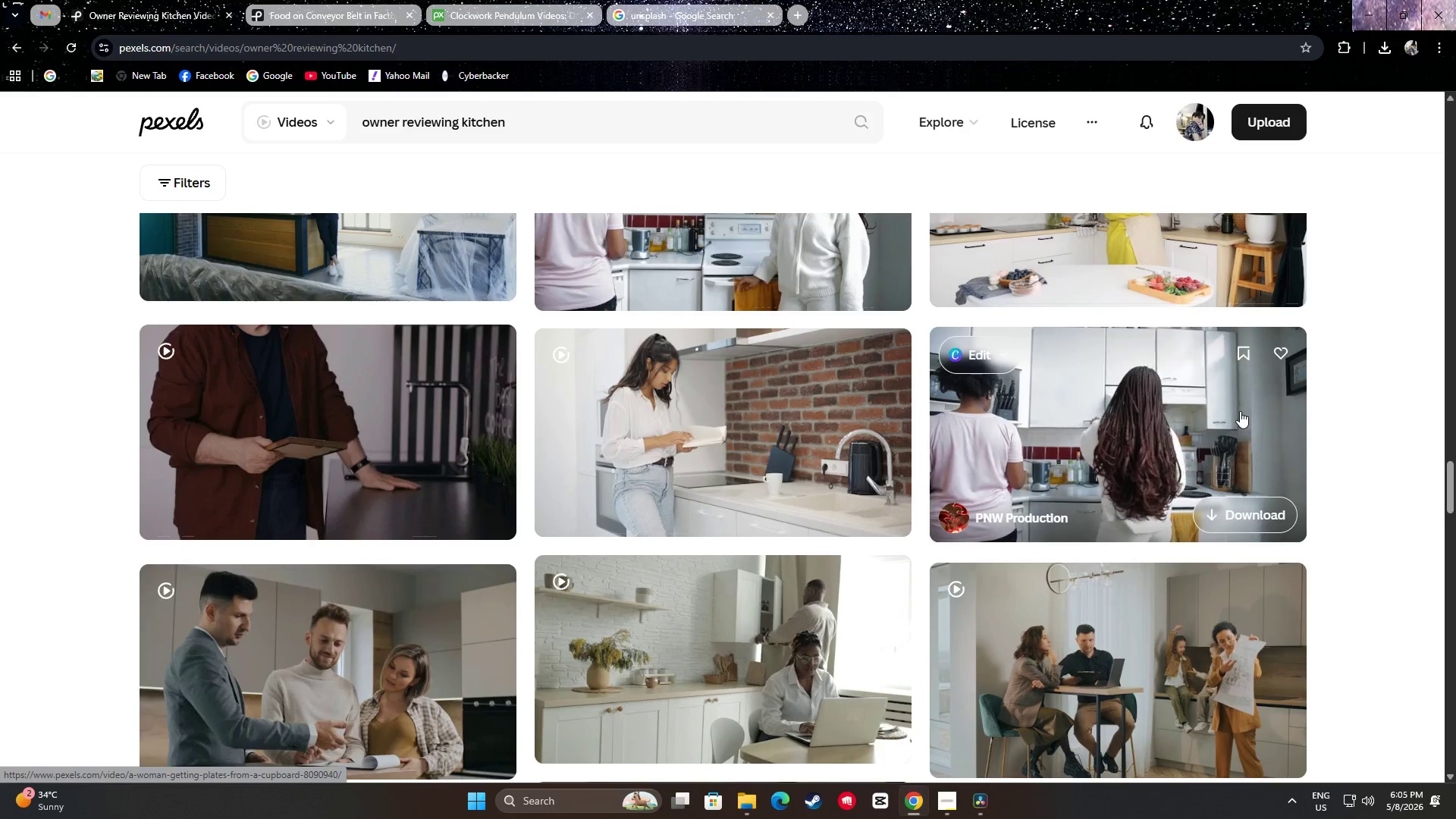 
scroll: coordinate [1345, 405], scroll_direction: down, amount: 1.0
 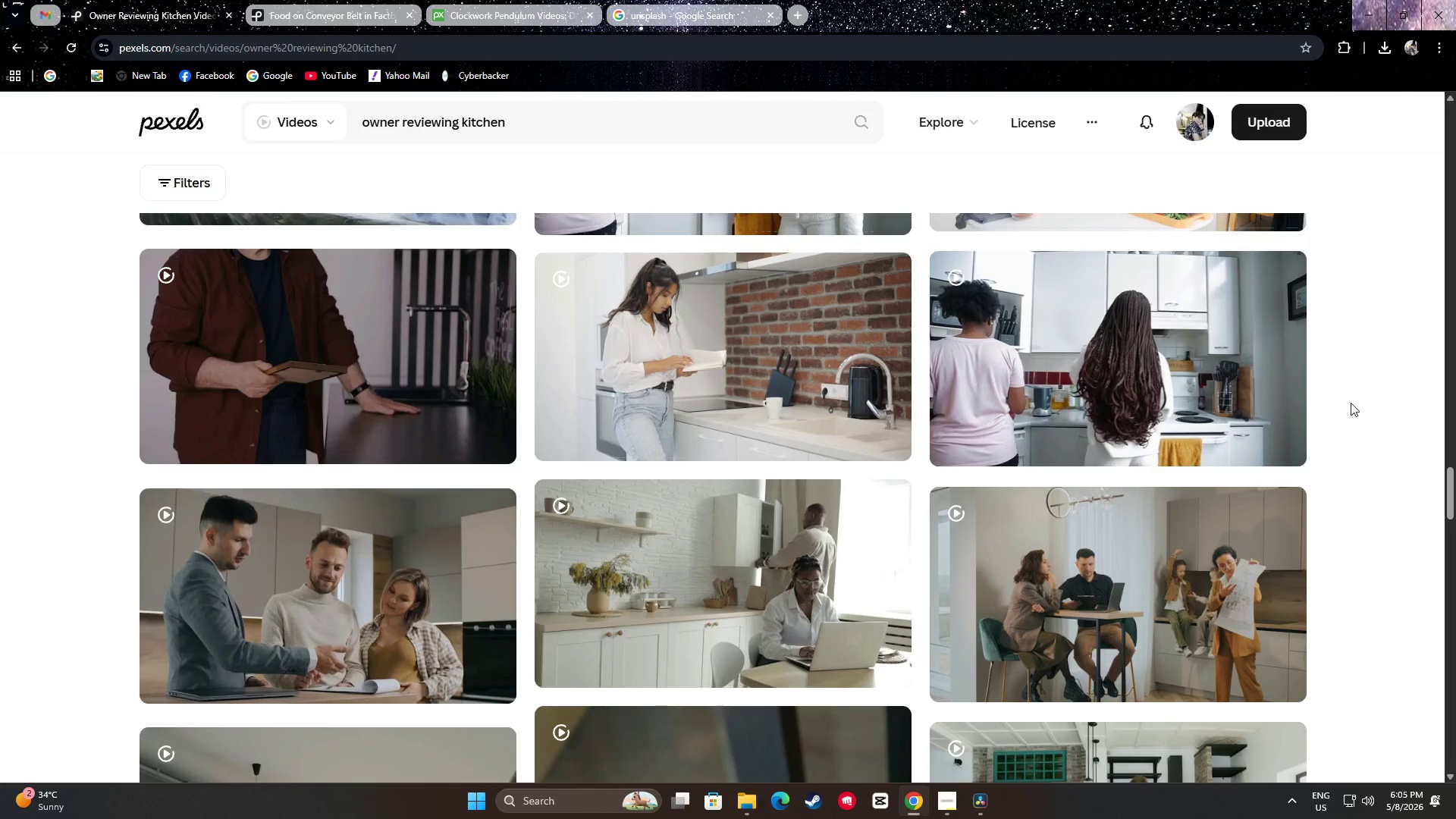 
mouse_move([757, 368])
 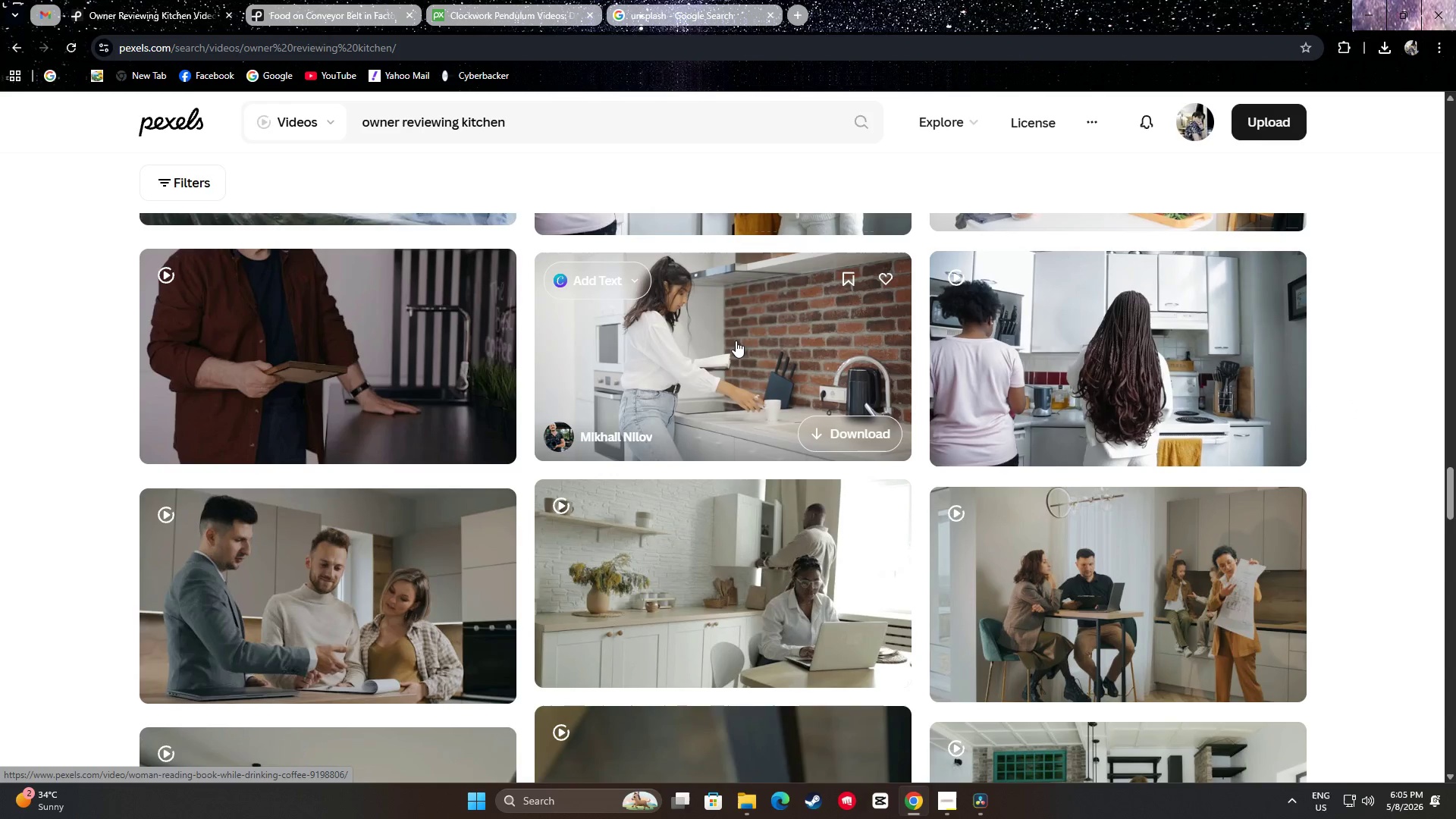 
scroll: coordinate [8, 306], scroll_direction: down, amount: 27.0
 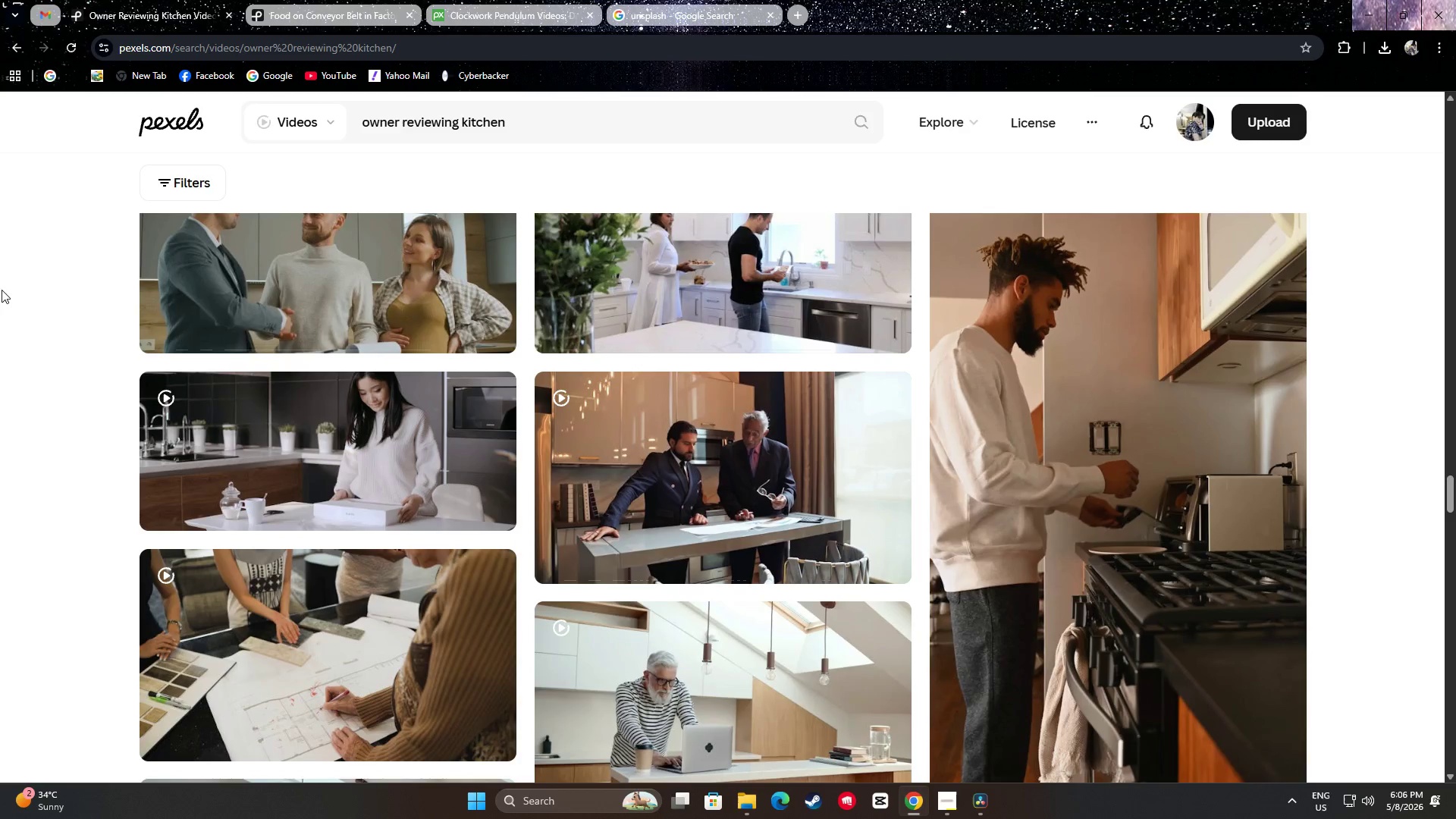 
scroll: coordinate [13, 273], scroll_direction: down, amount: 12.0
 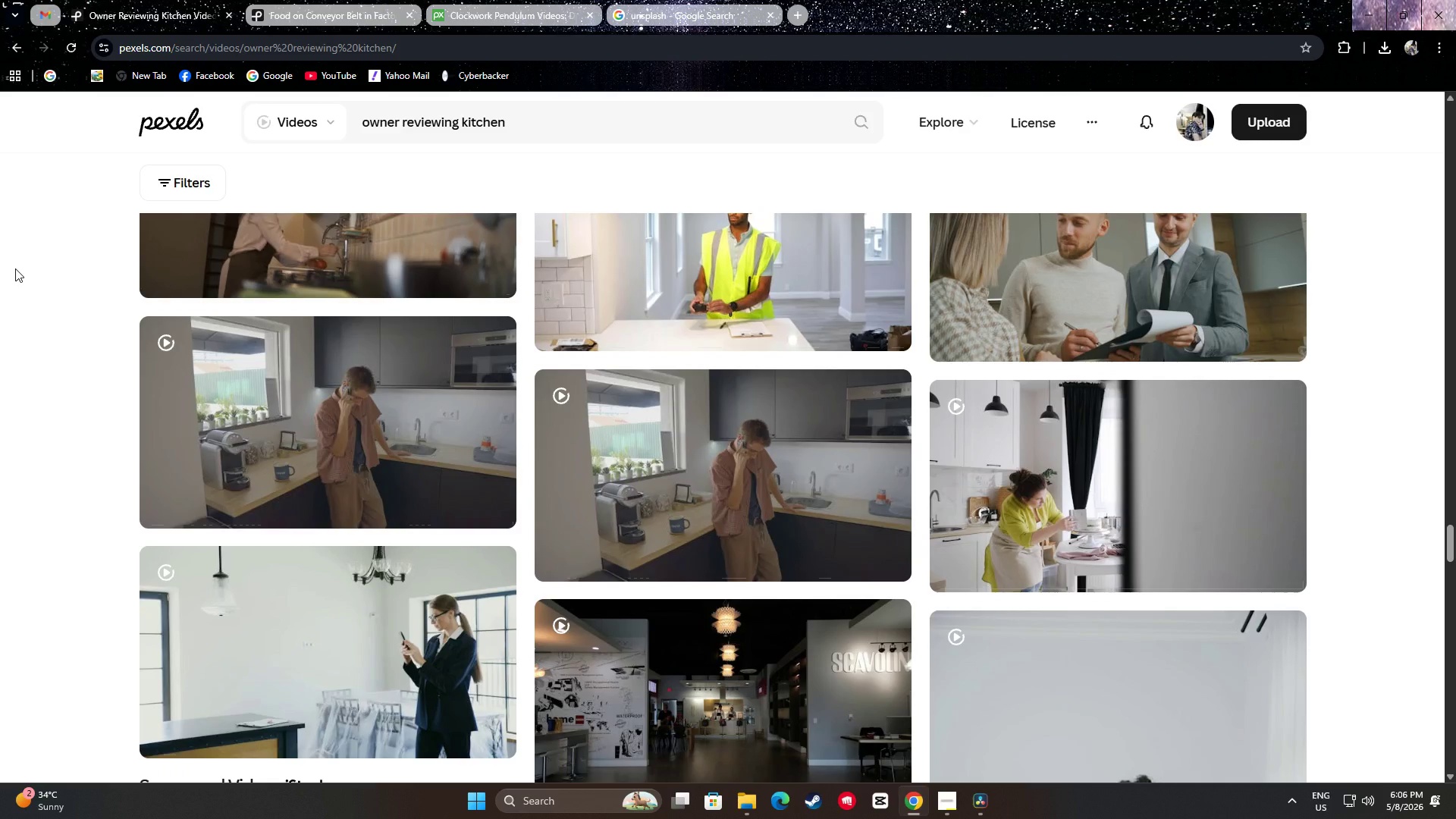 
scroll: coordinate [10, 271], scroll_direction: down, amount: 30.0
 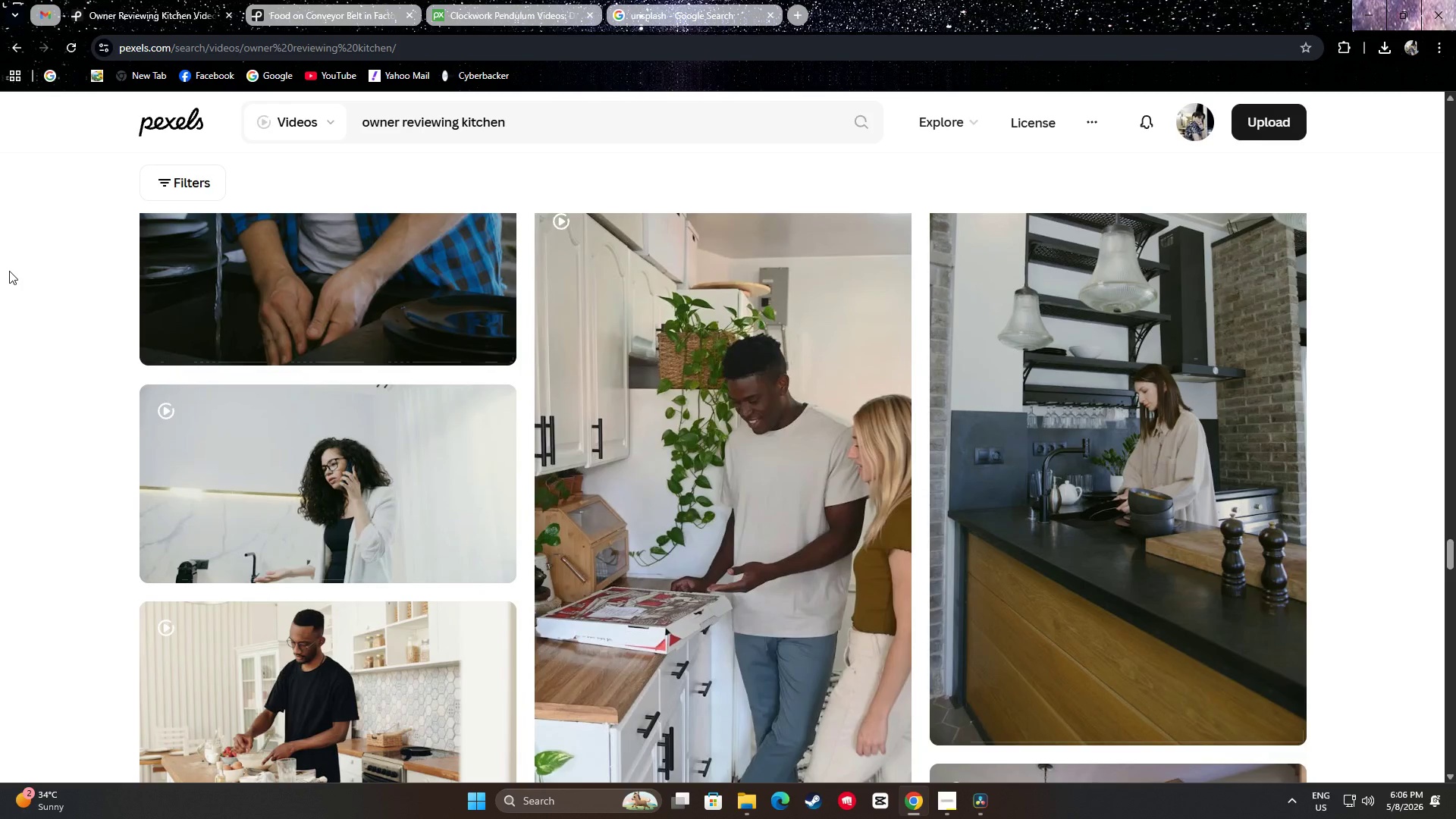 
scroll: coordinate [8, 358], scroll_direction: down, amount: 13.0
 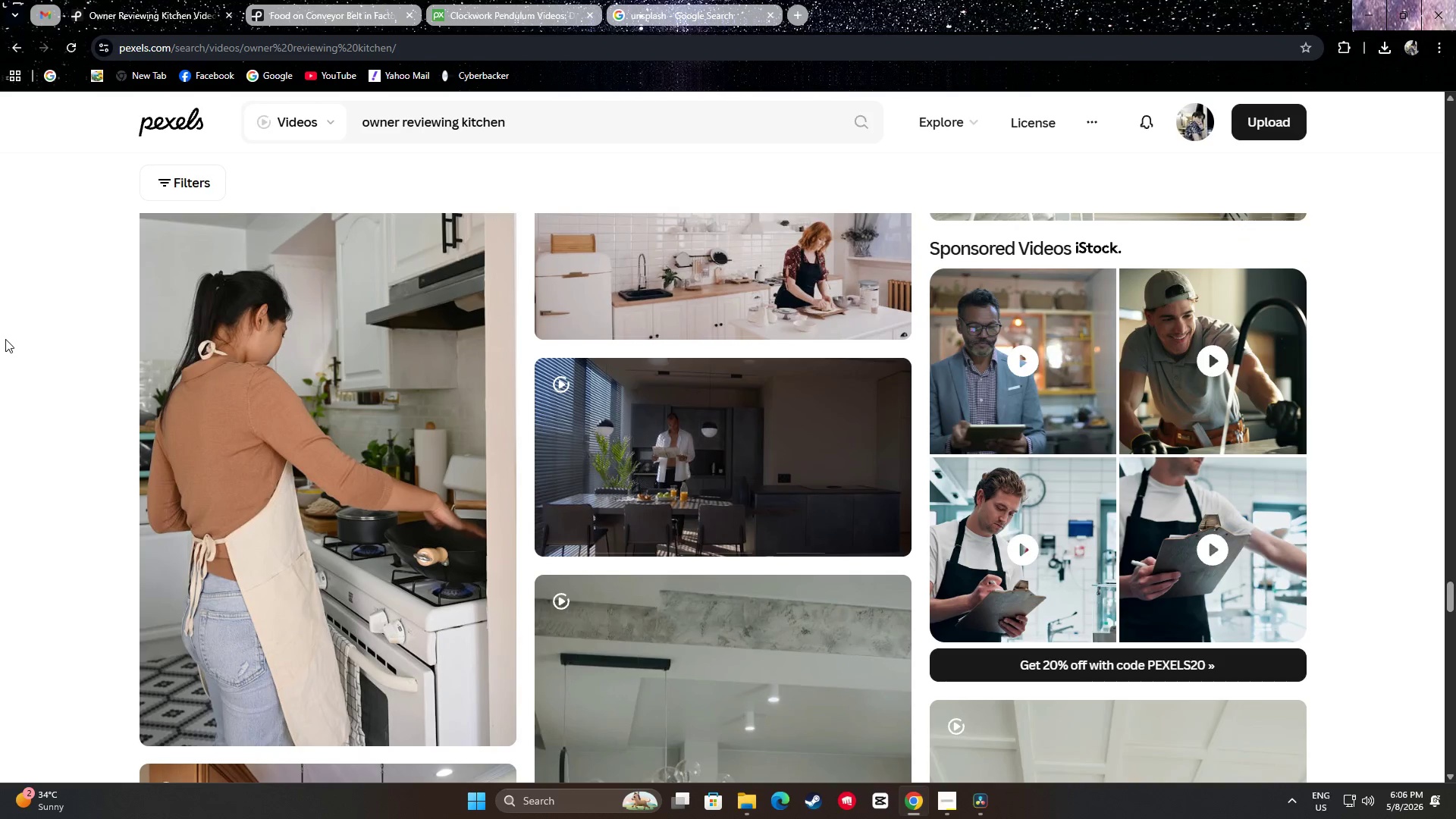 
scroll: coordinate [24, 375], scroll_direction: up, amount: 2.0
 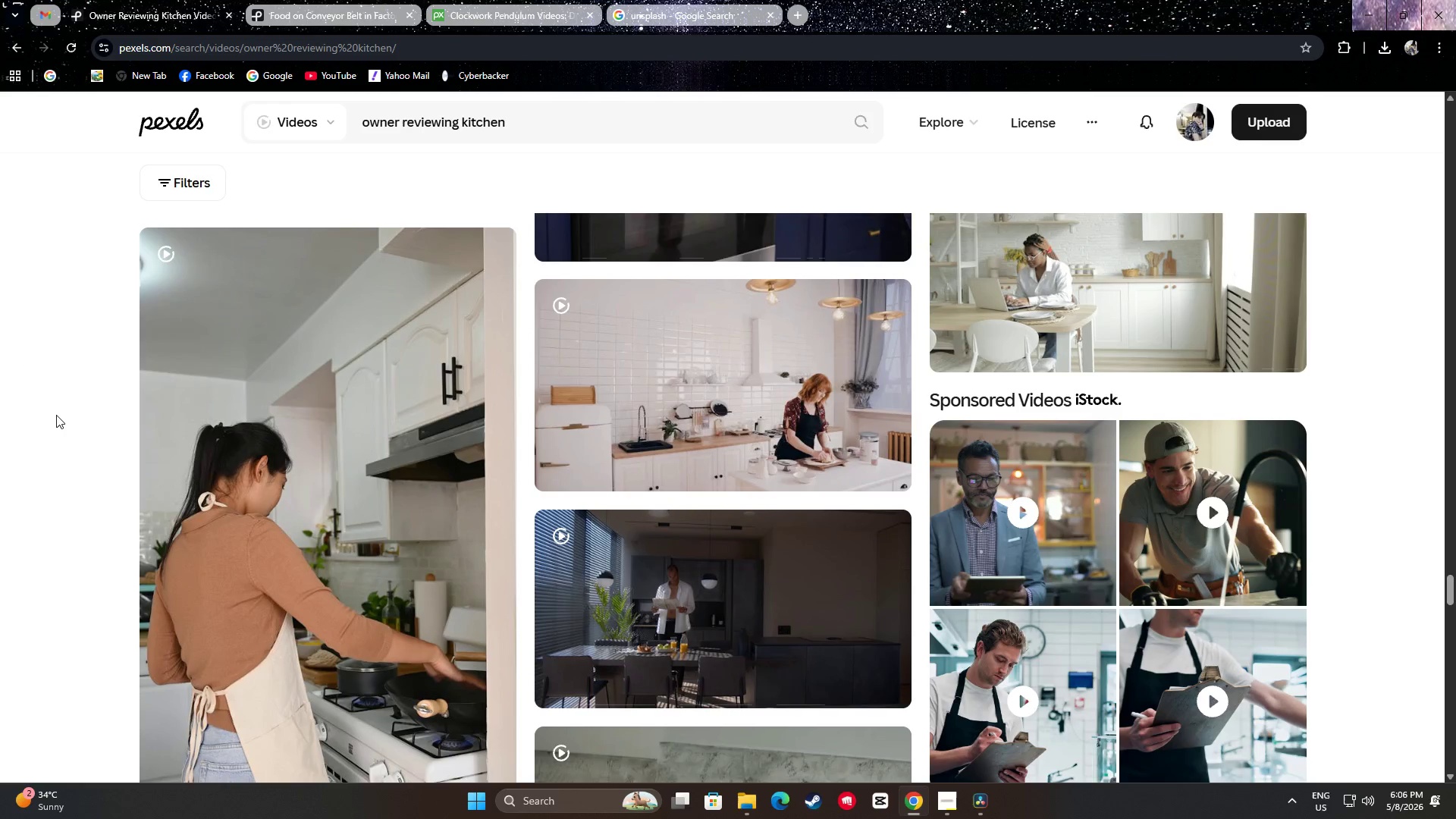 
scroll: coordinate [70, 410], scroll_direction: down, amount: 13.0
 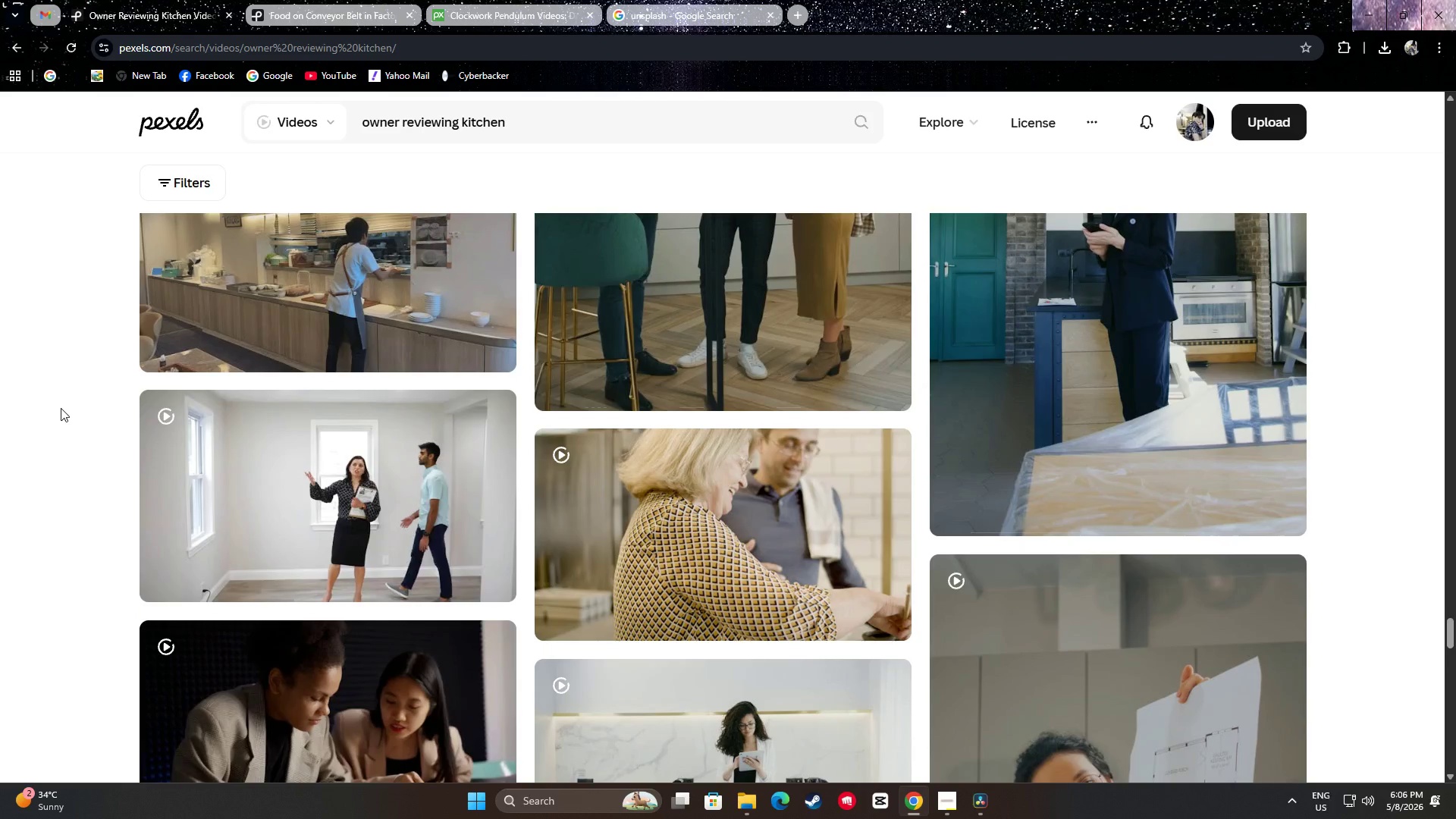 
scroll: coordinate [60, 407], scroll_direction: up, amount: 2.0
 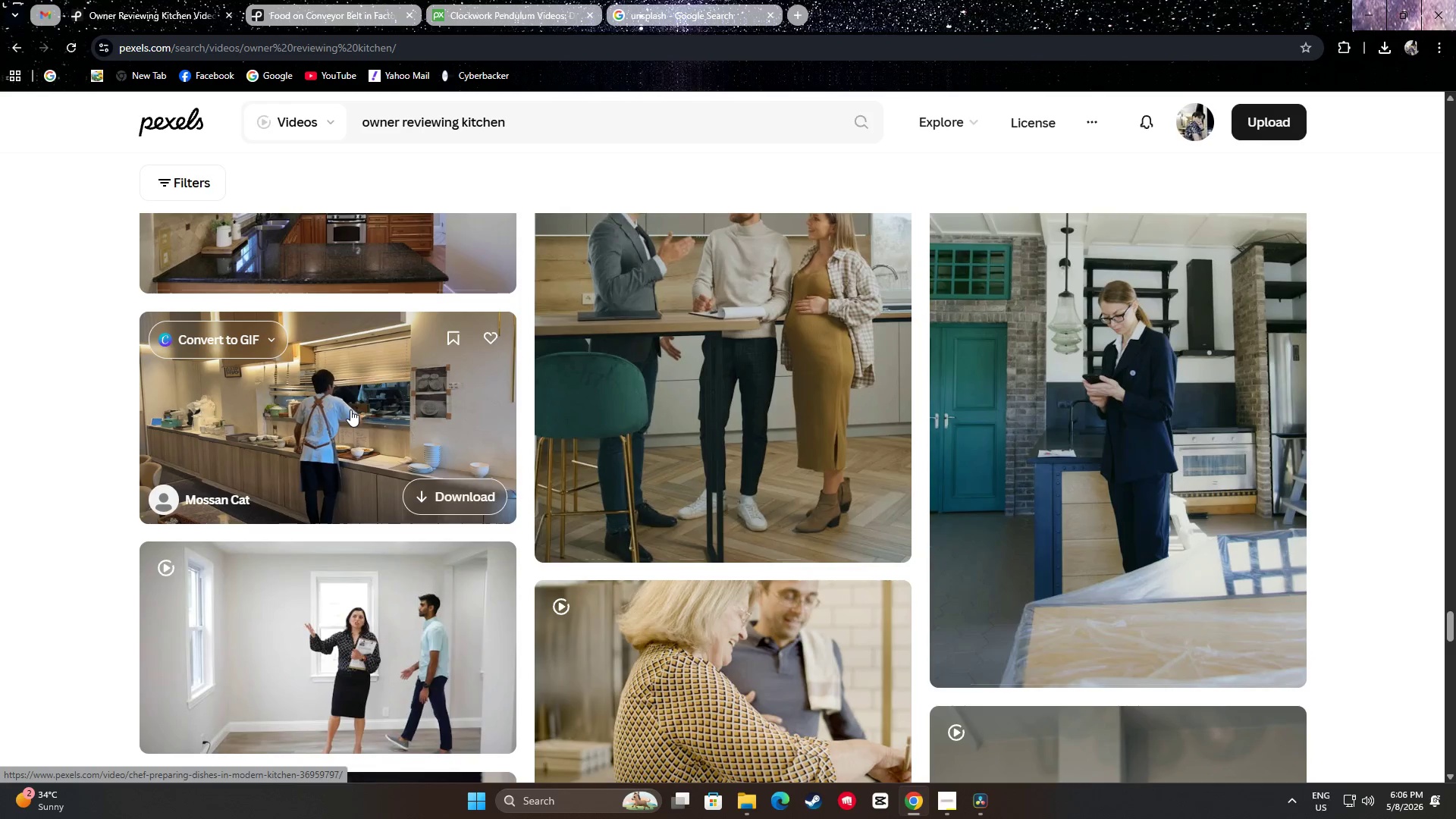 
wait(11.05)
 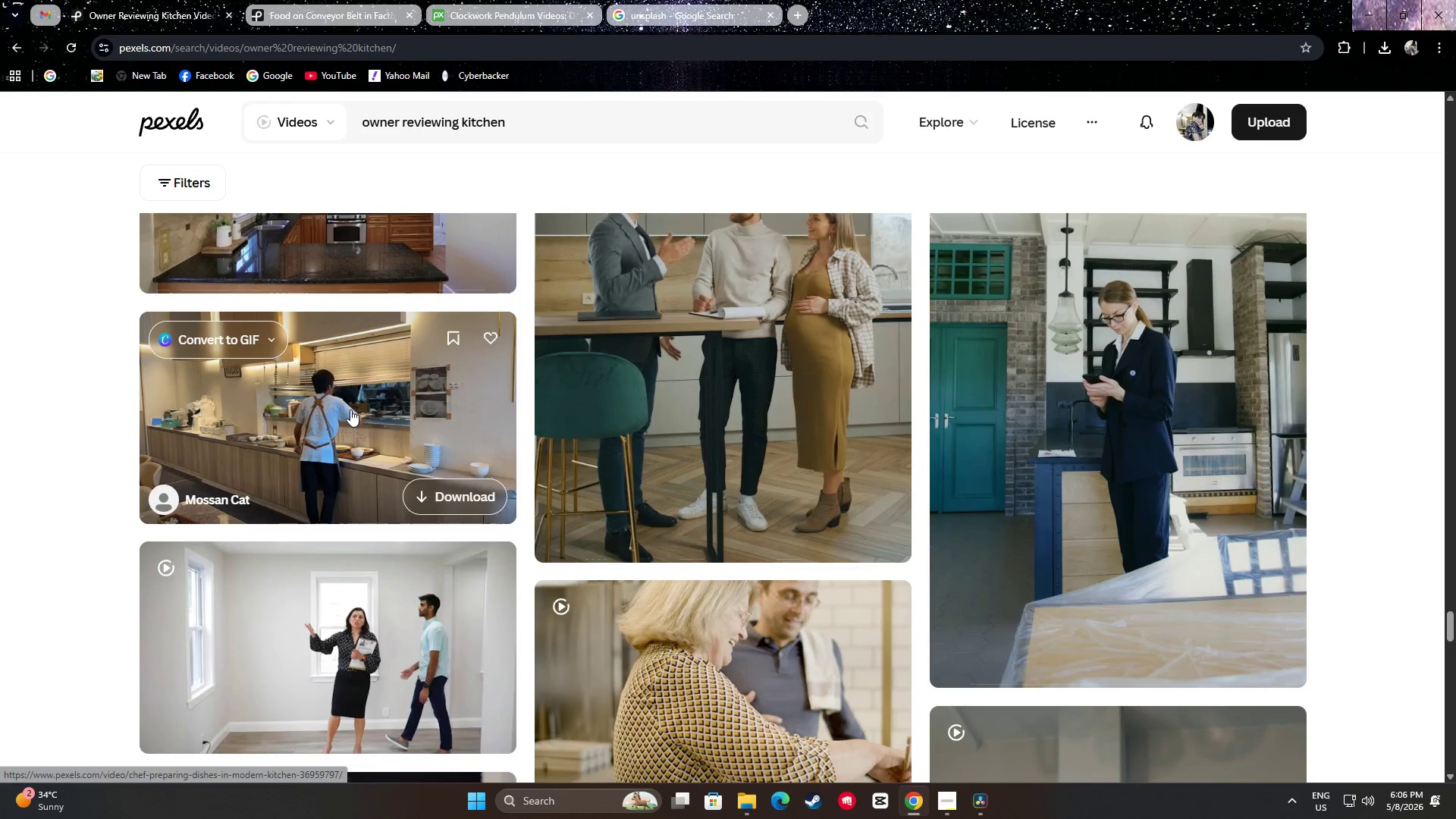 
left_click([982, 798])
 